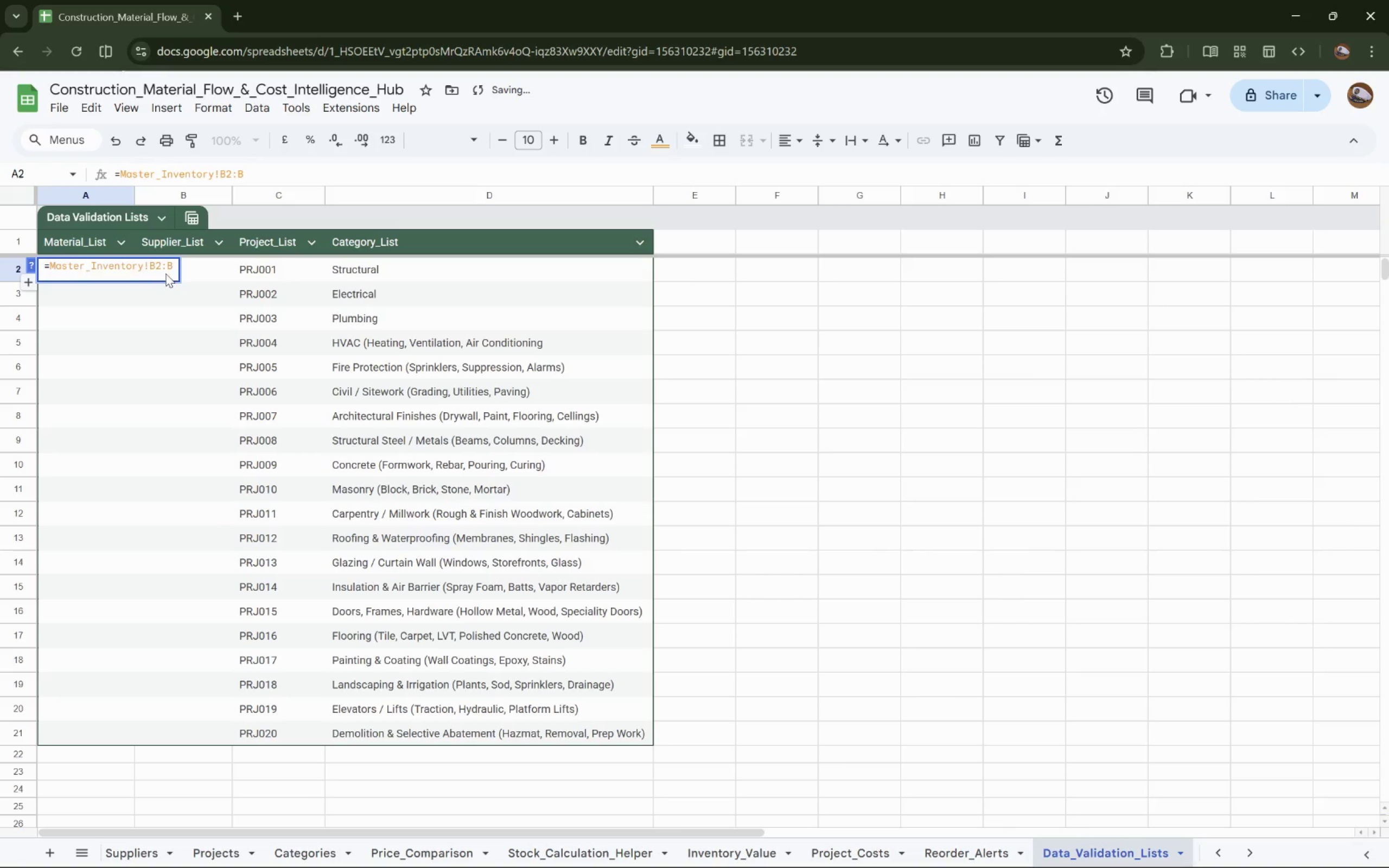 
left_click([186, 269])
 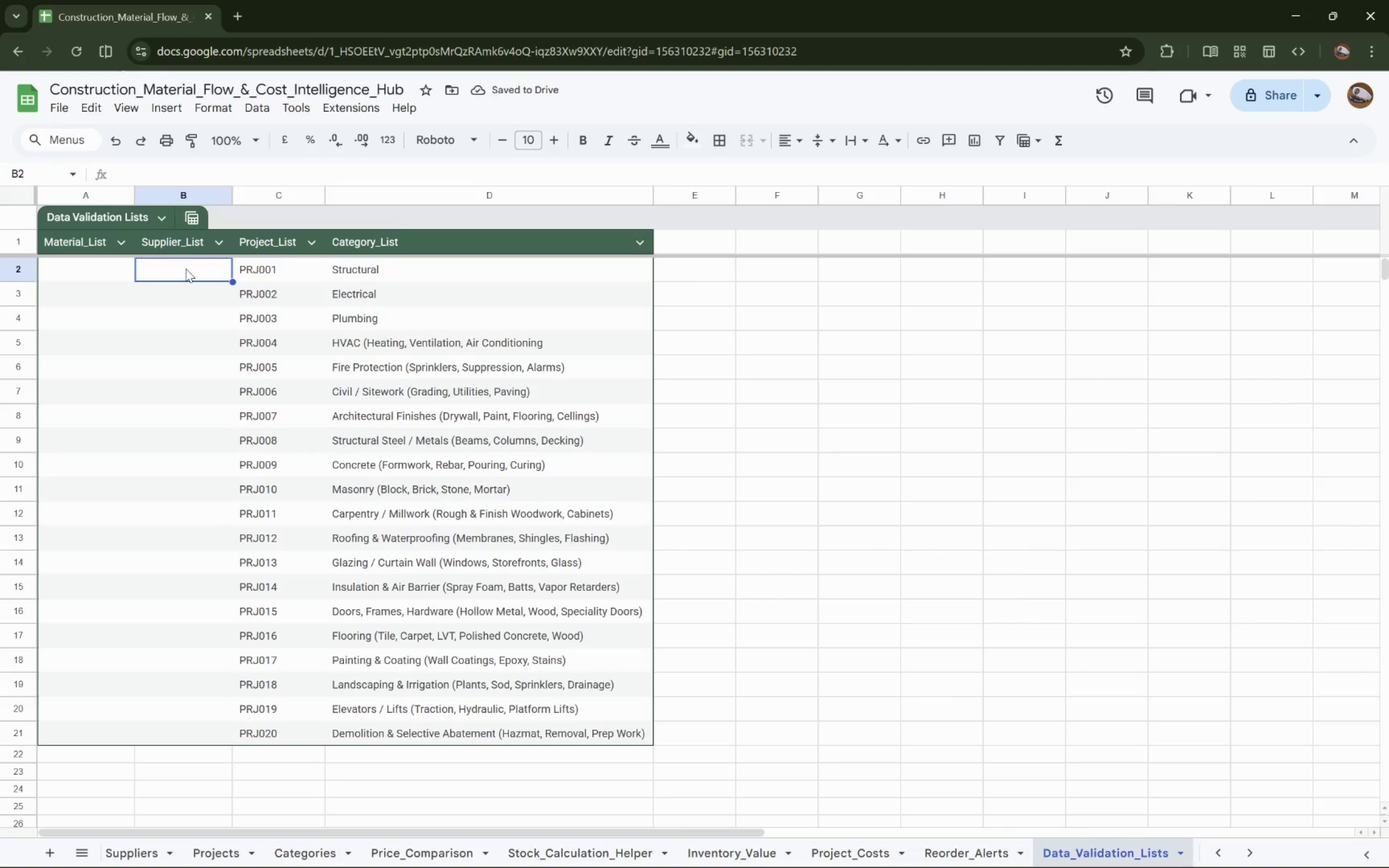 
type(=Suppliers!B2:B)
 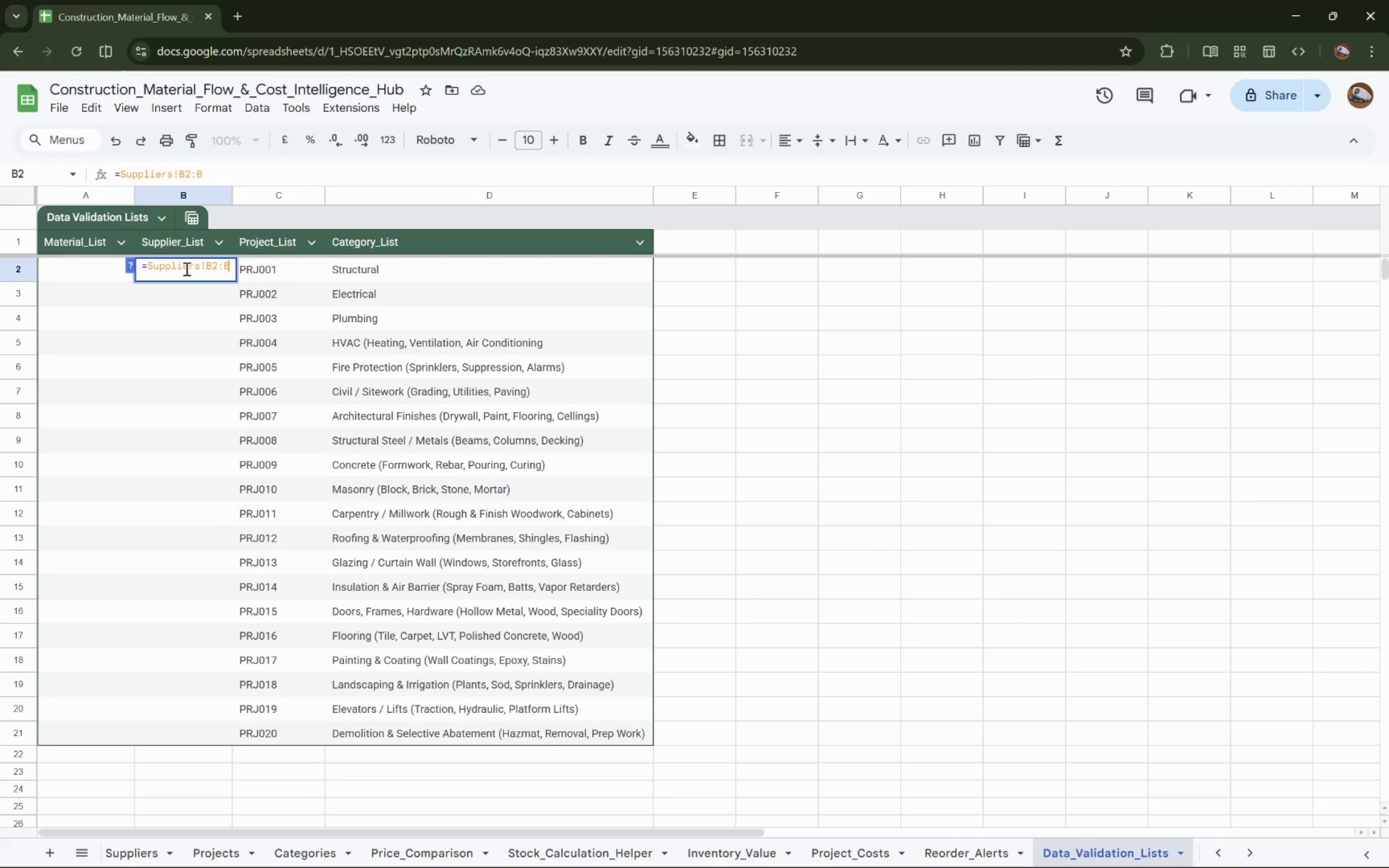 
key(Enter)
 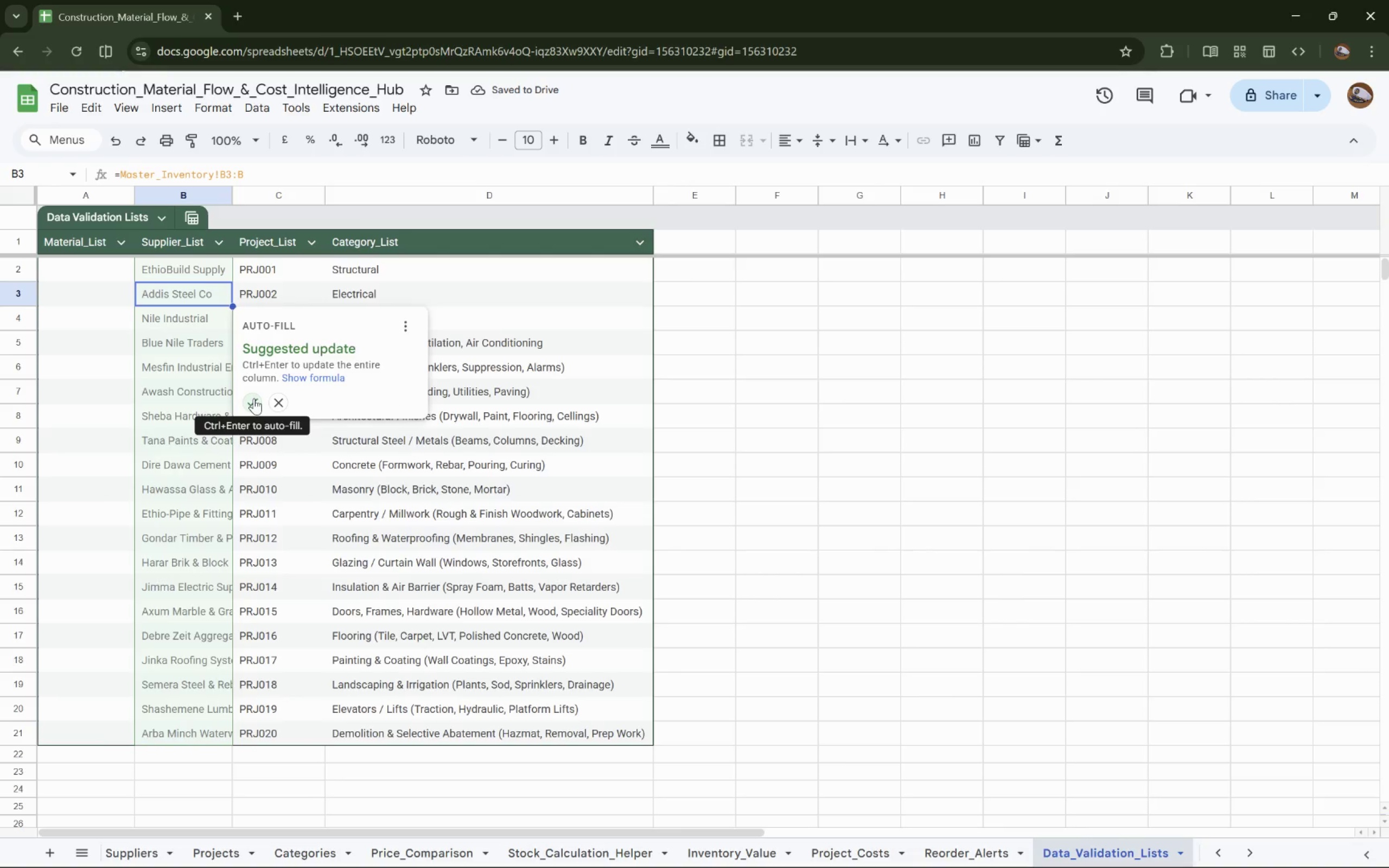 
left_click([173, 277])
 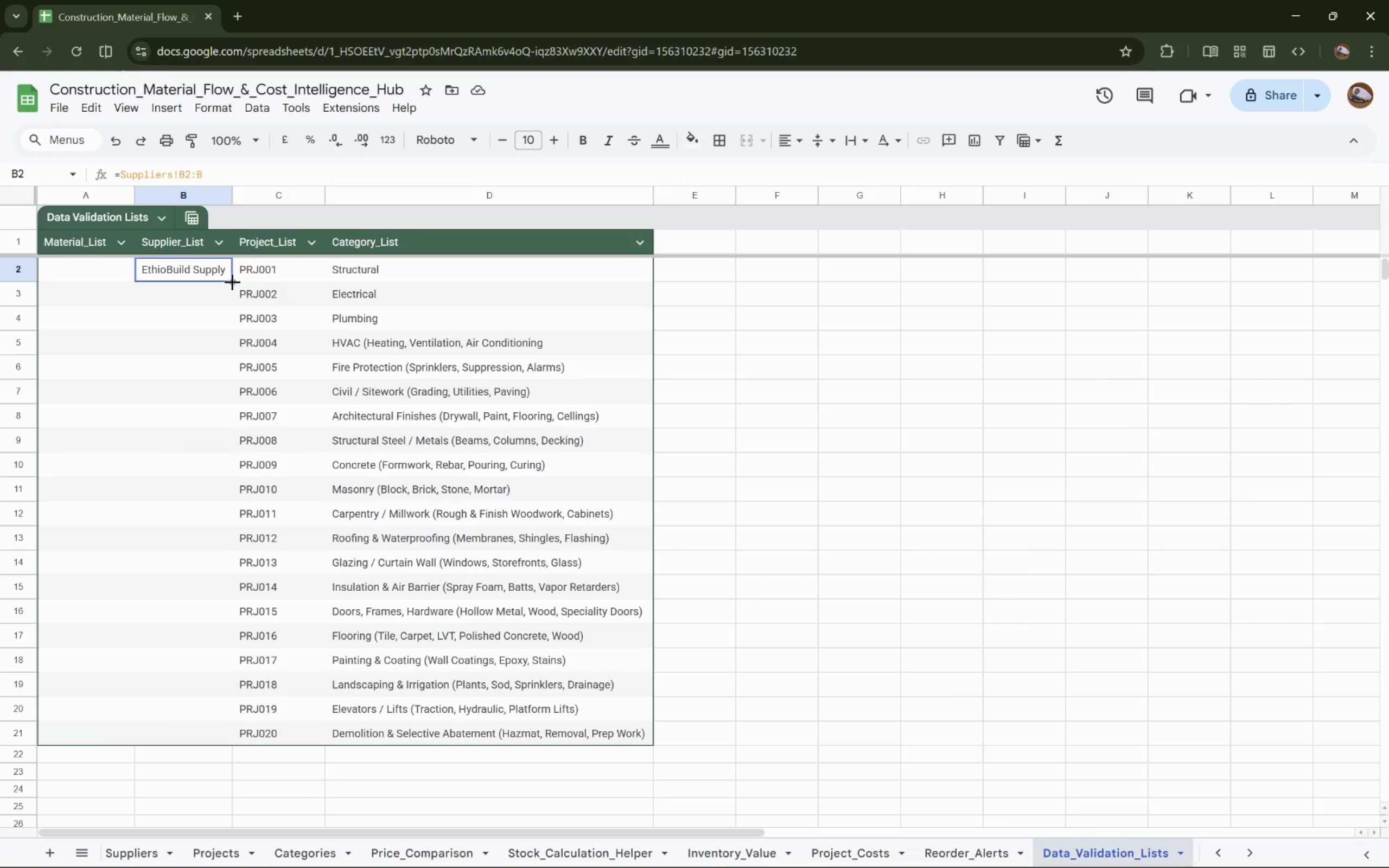 
left_click_drag(start_coordinate=[232, 281], to_coordinate=[236, 739])
 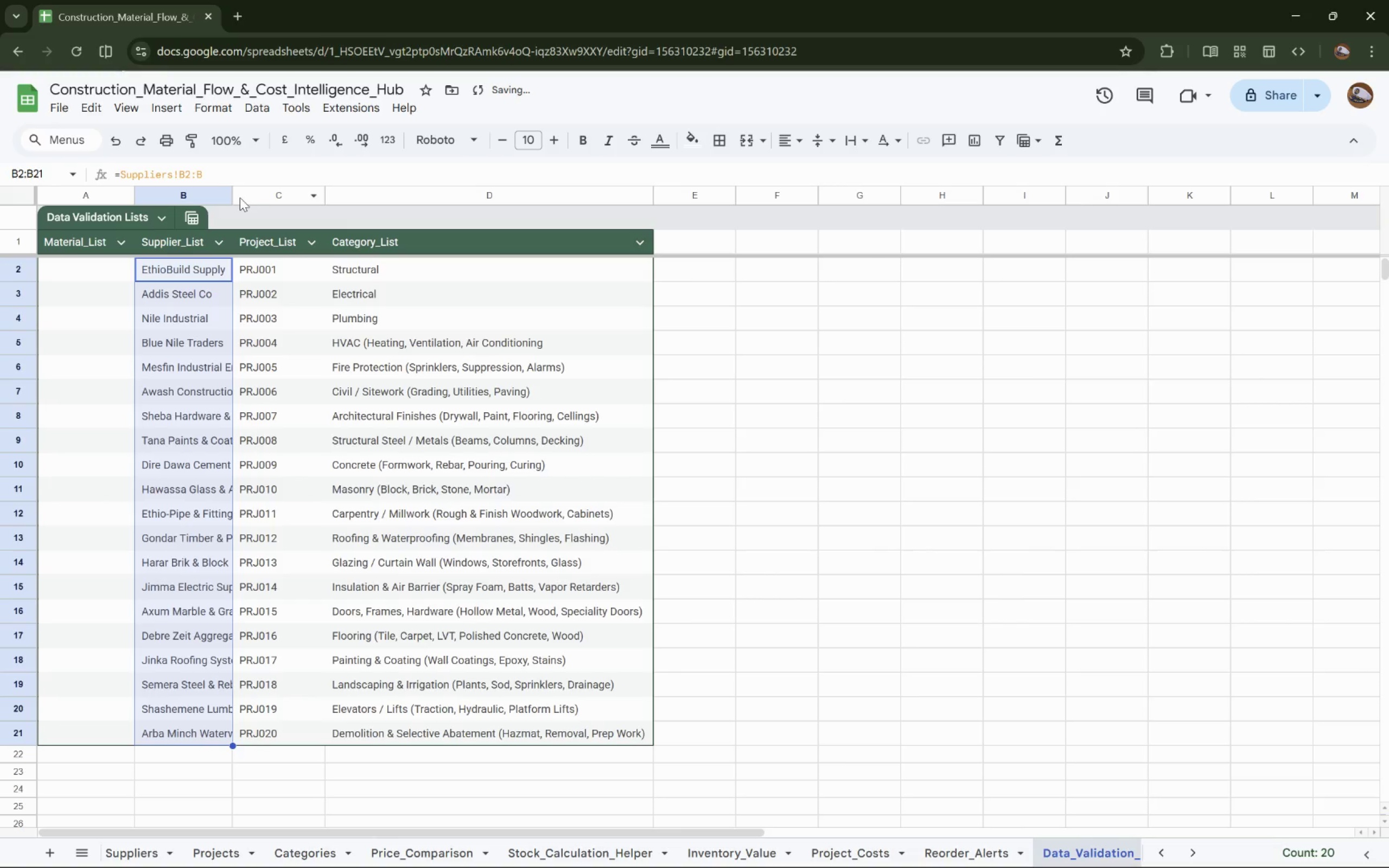 
double_click([232, 195])
 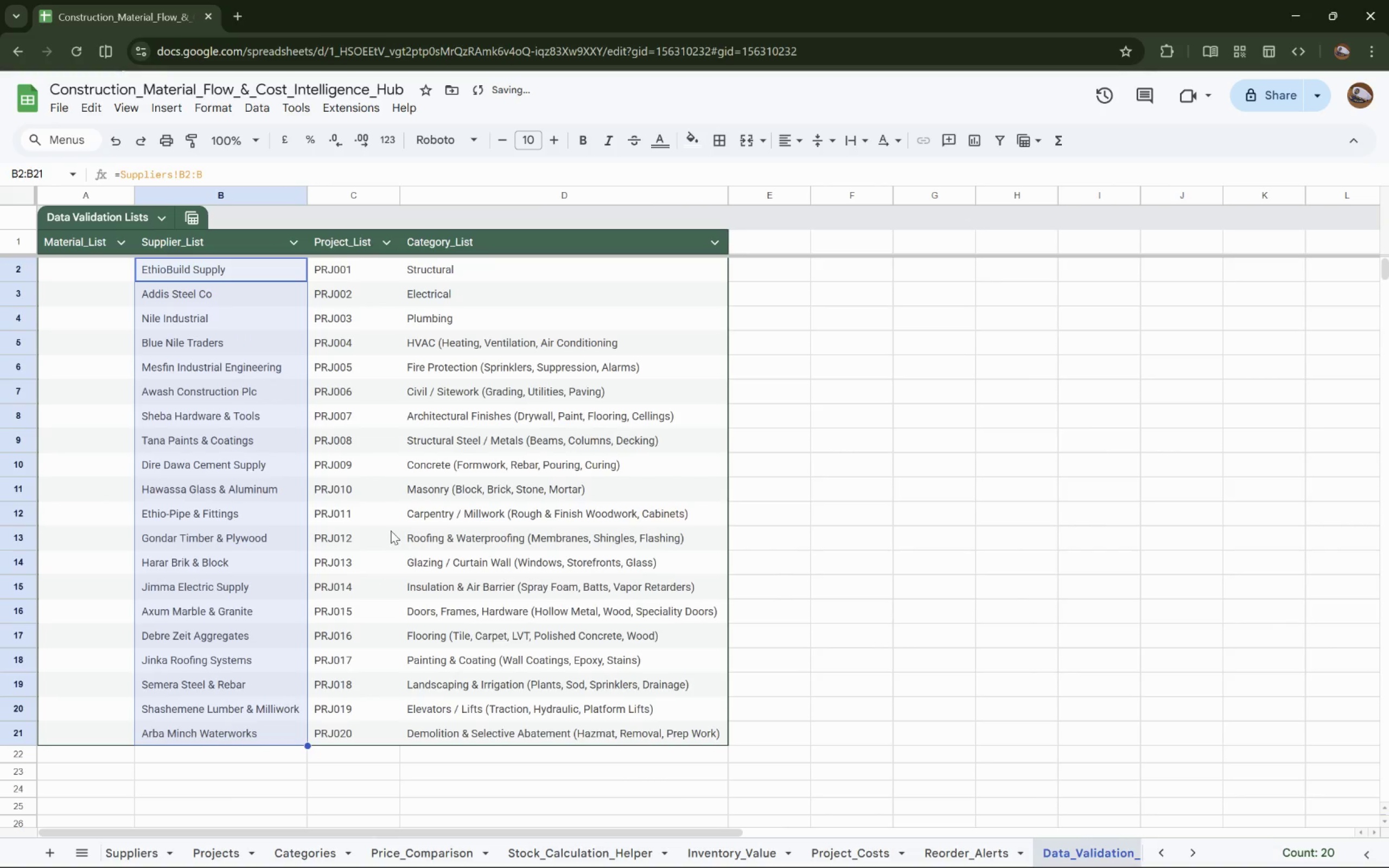 
left_click([467, 557])
 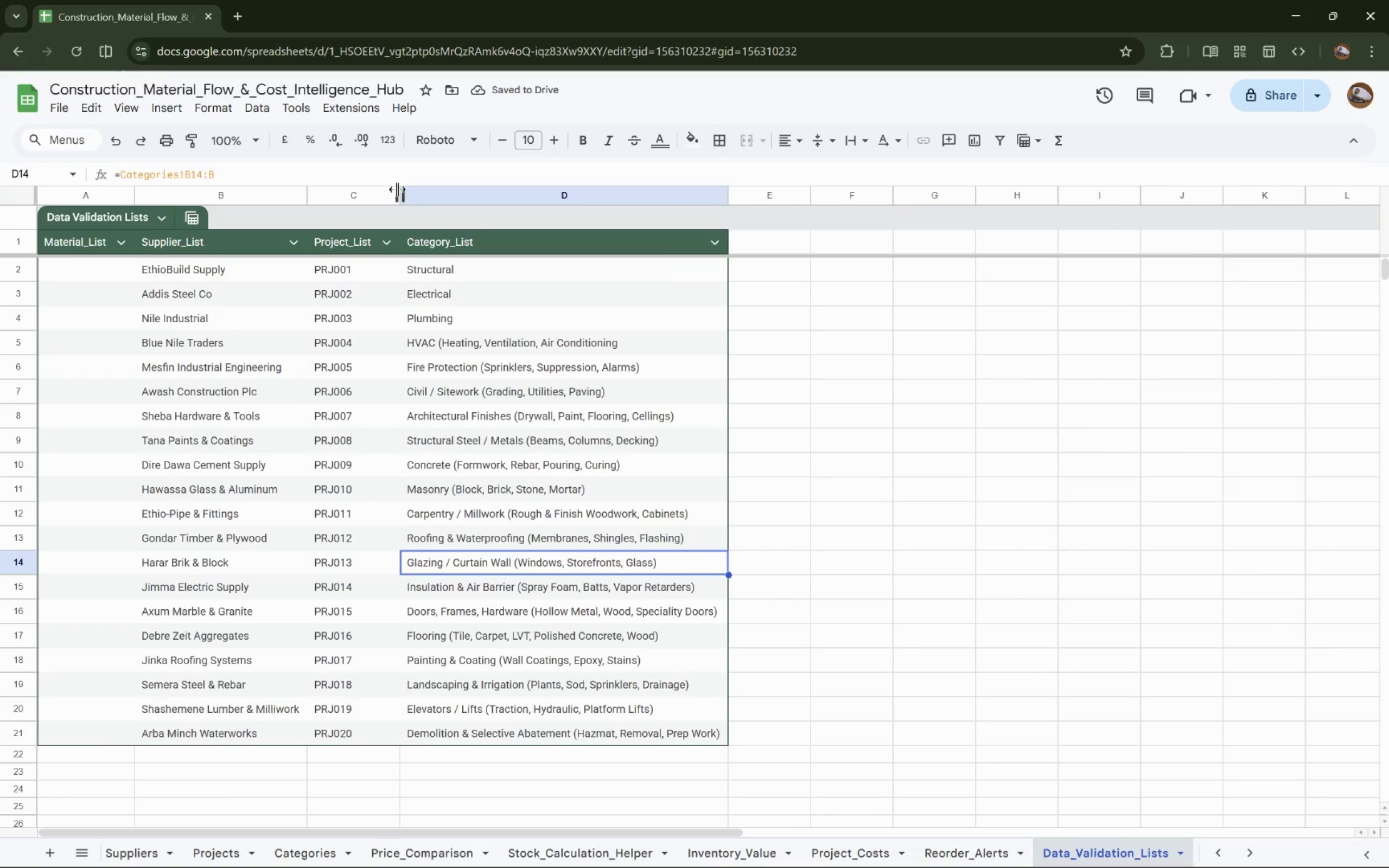 
double_click([397, 189])
 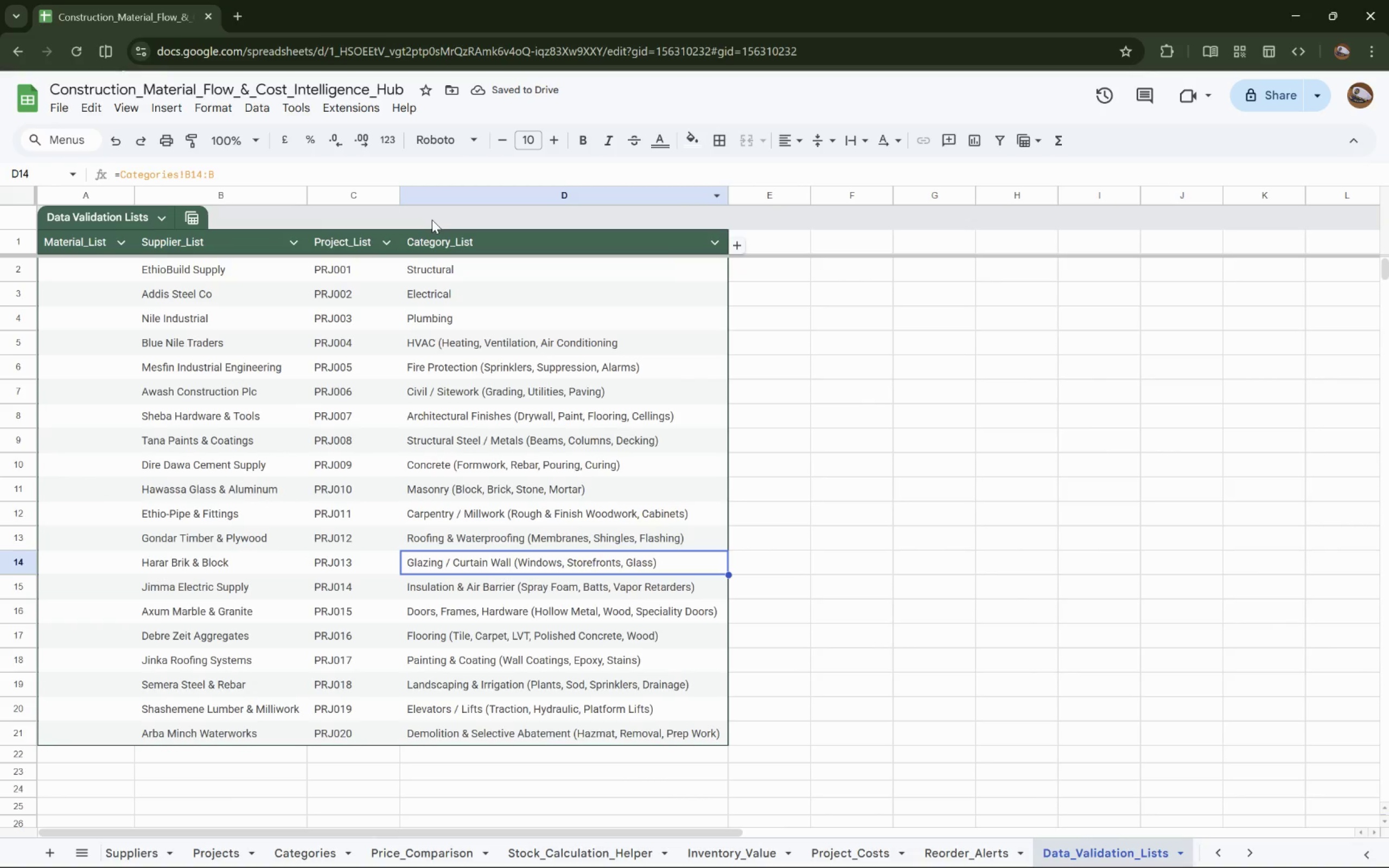 
wait(6.5)
 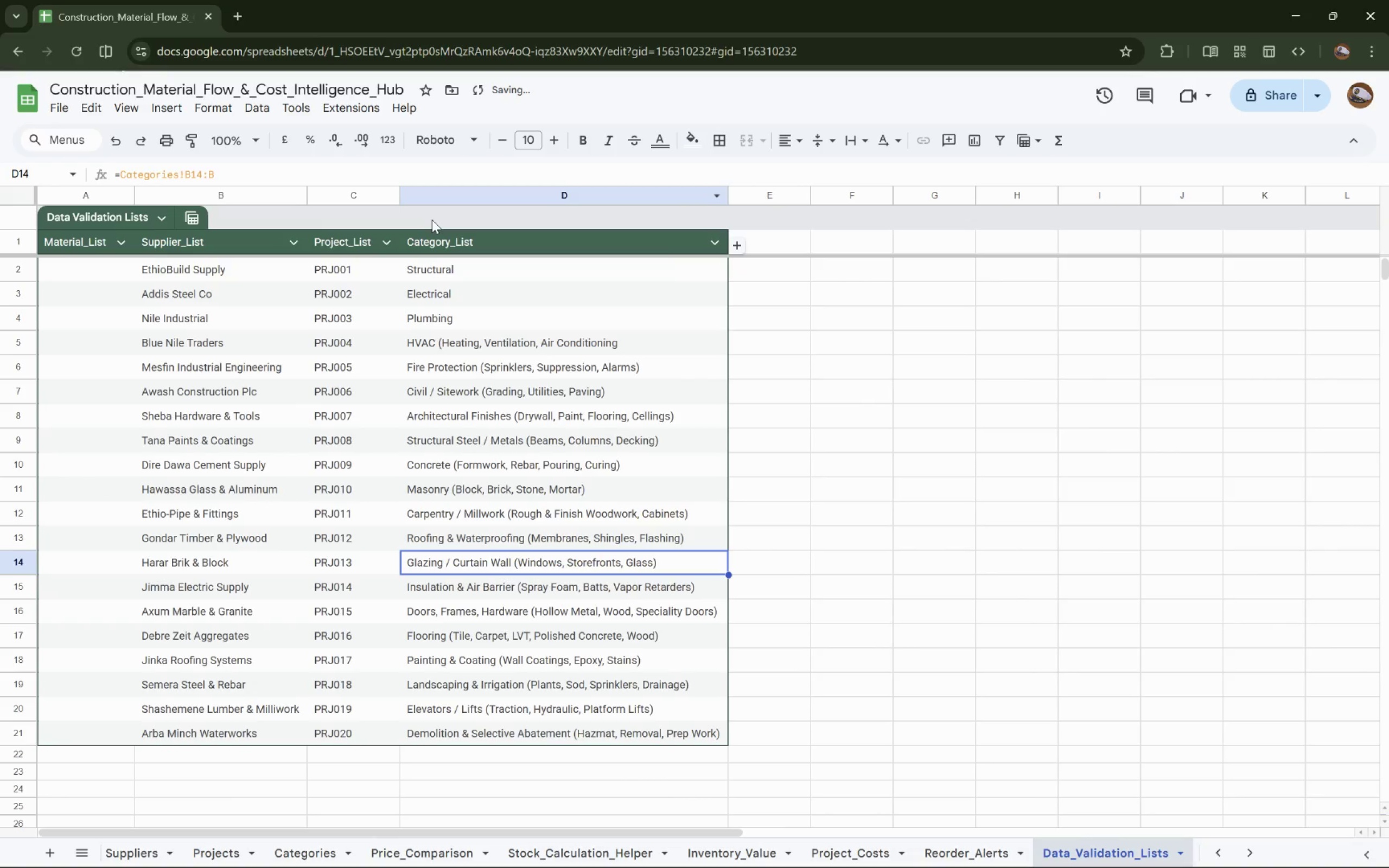 
left_click([104, 275])
 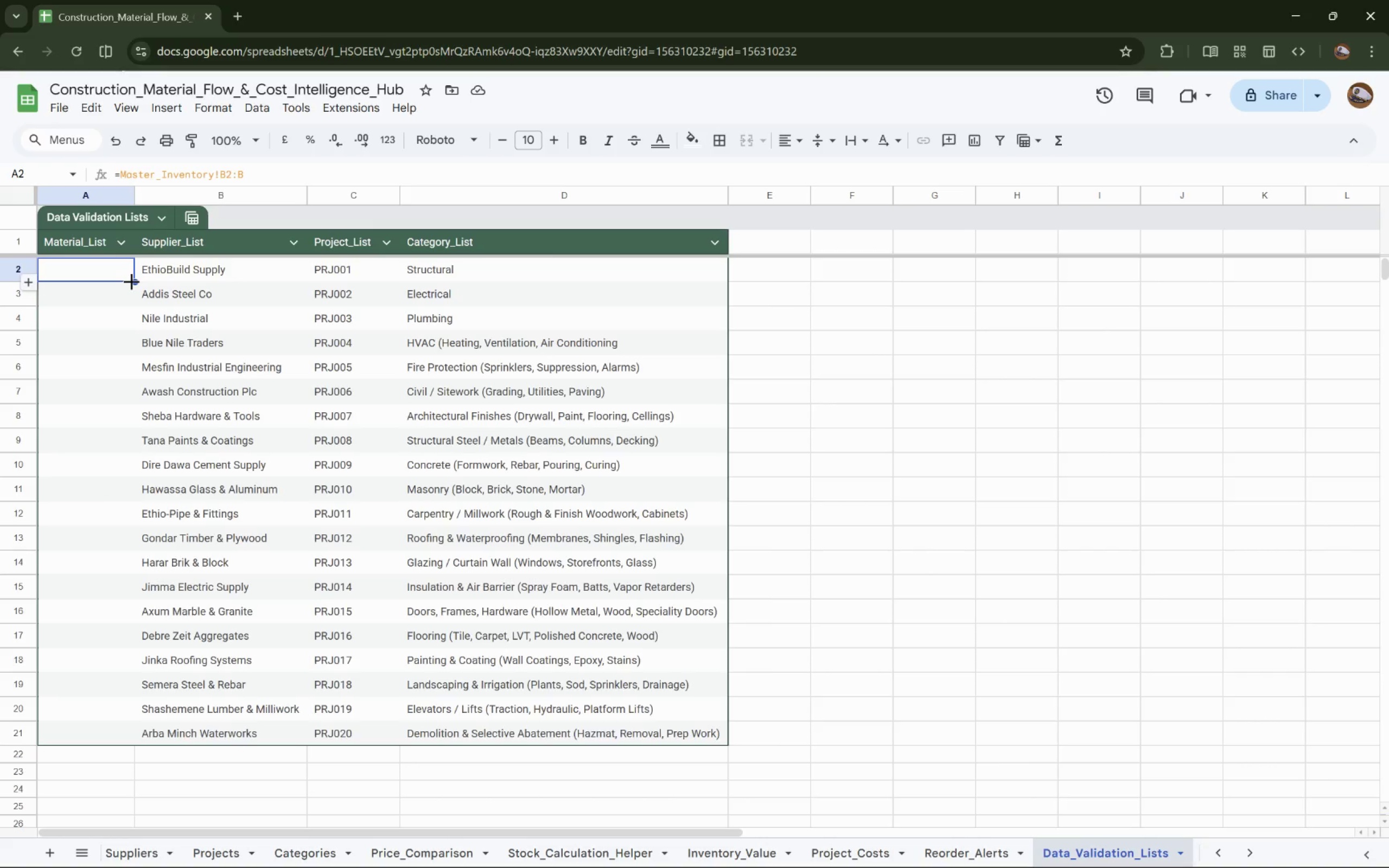 
left_click_drag(start_coordinate=[133, 282], to_coordinate=[133, 724])
 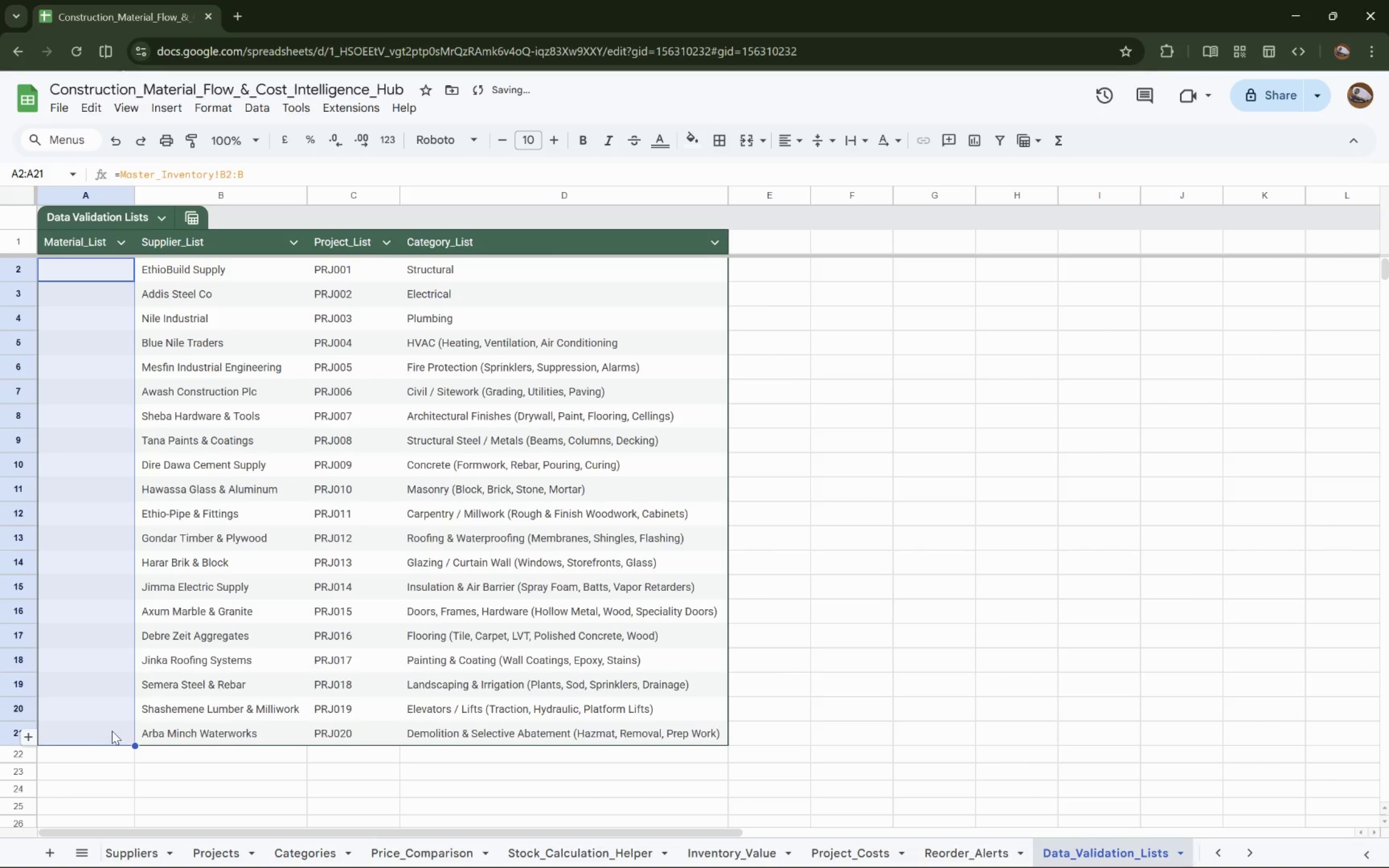 
left_click([111, 731])
 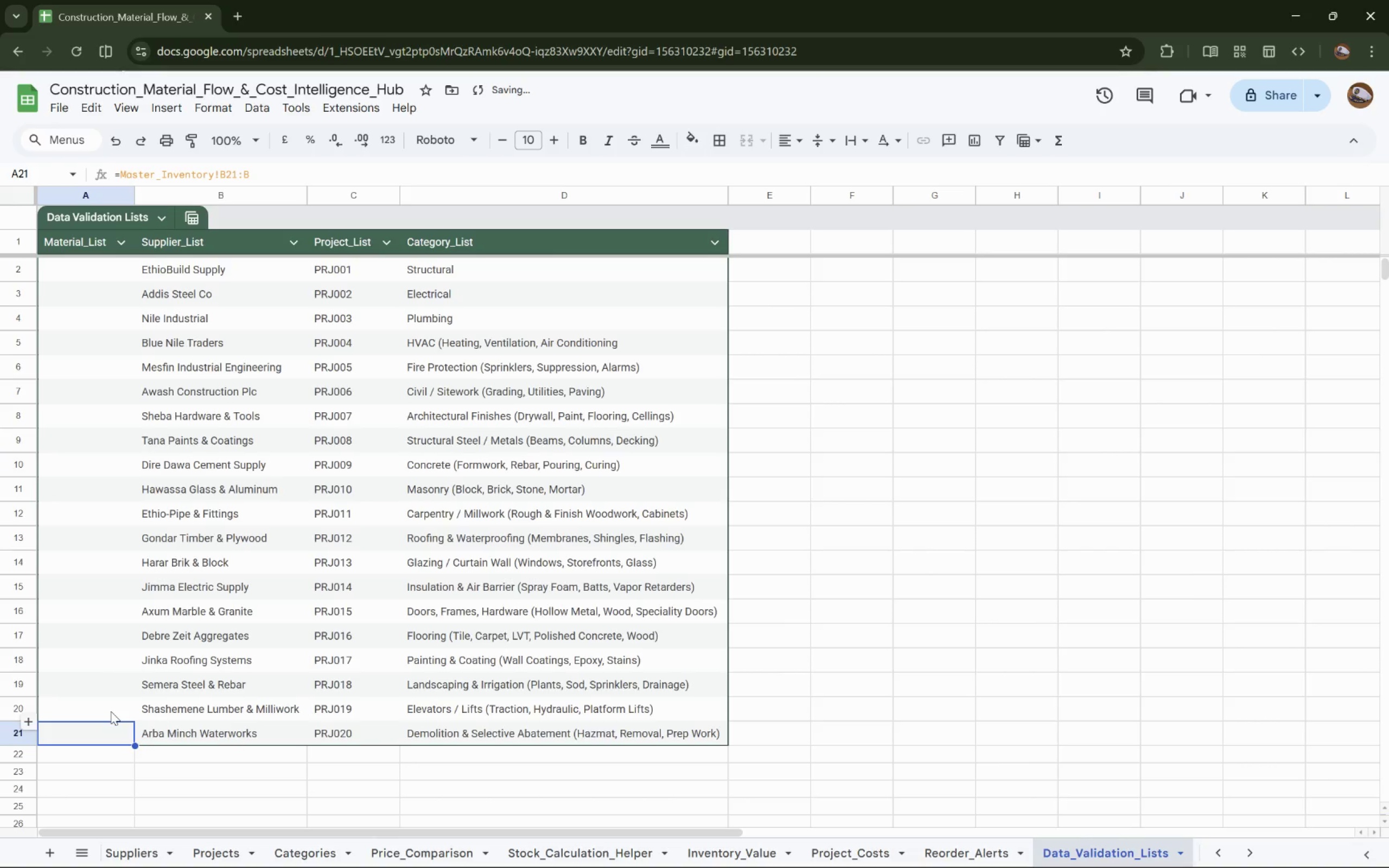 
left_click([111, 711])
 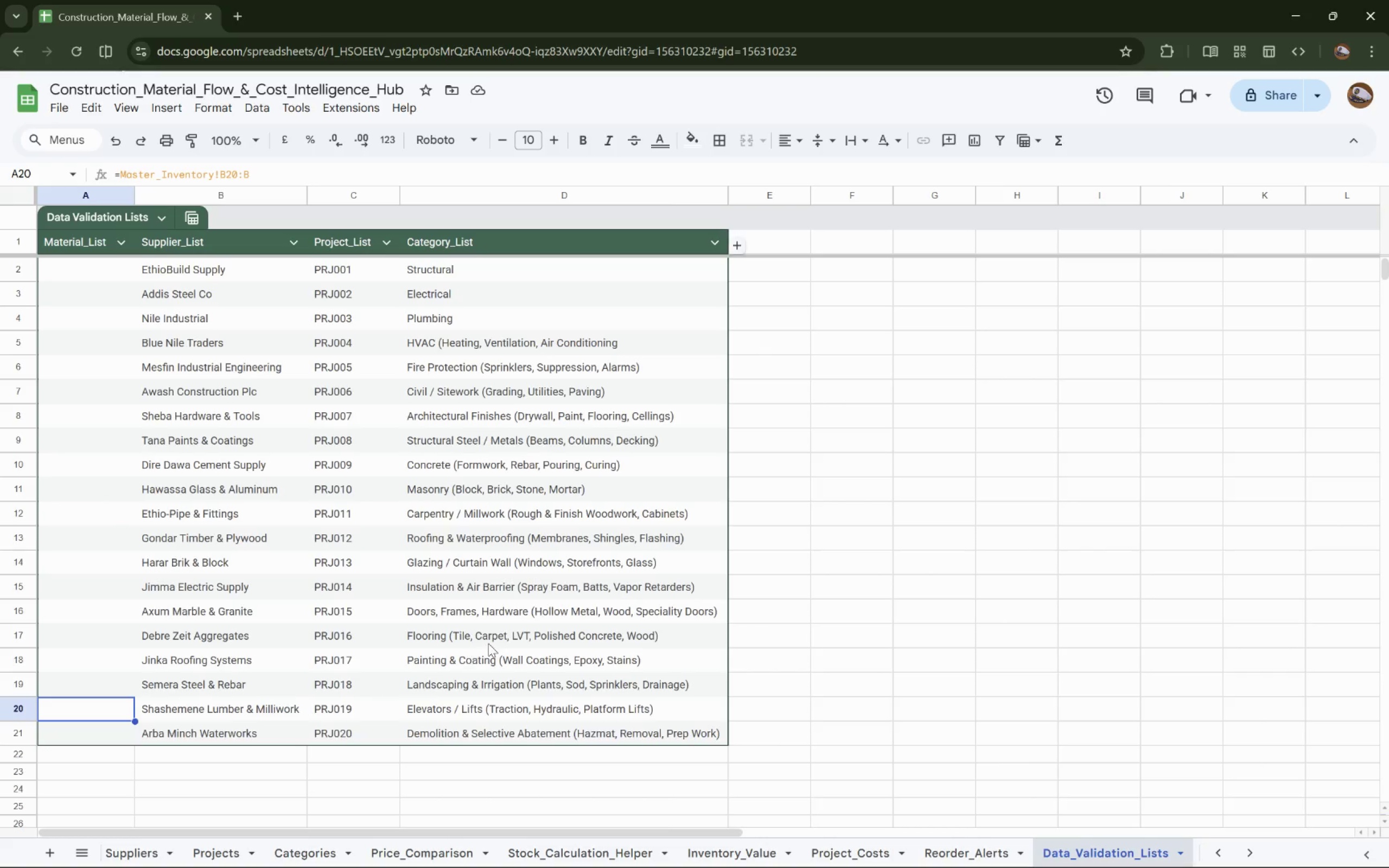 
wait(5.63)
 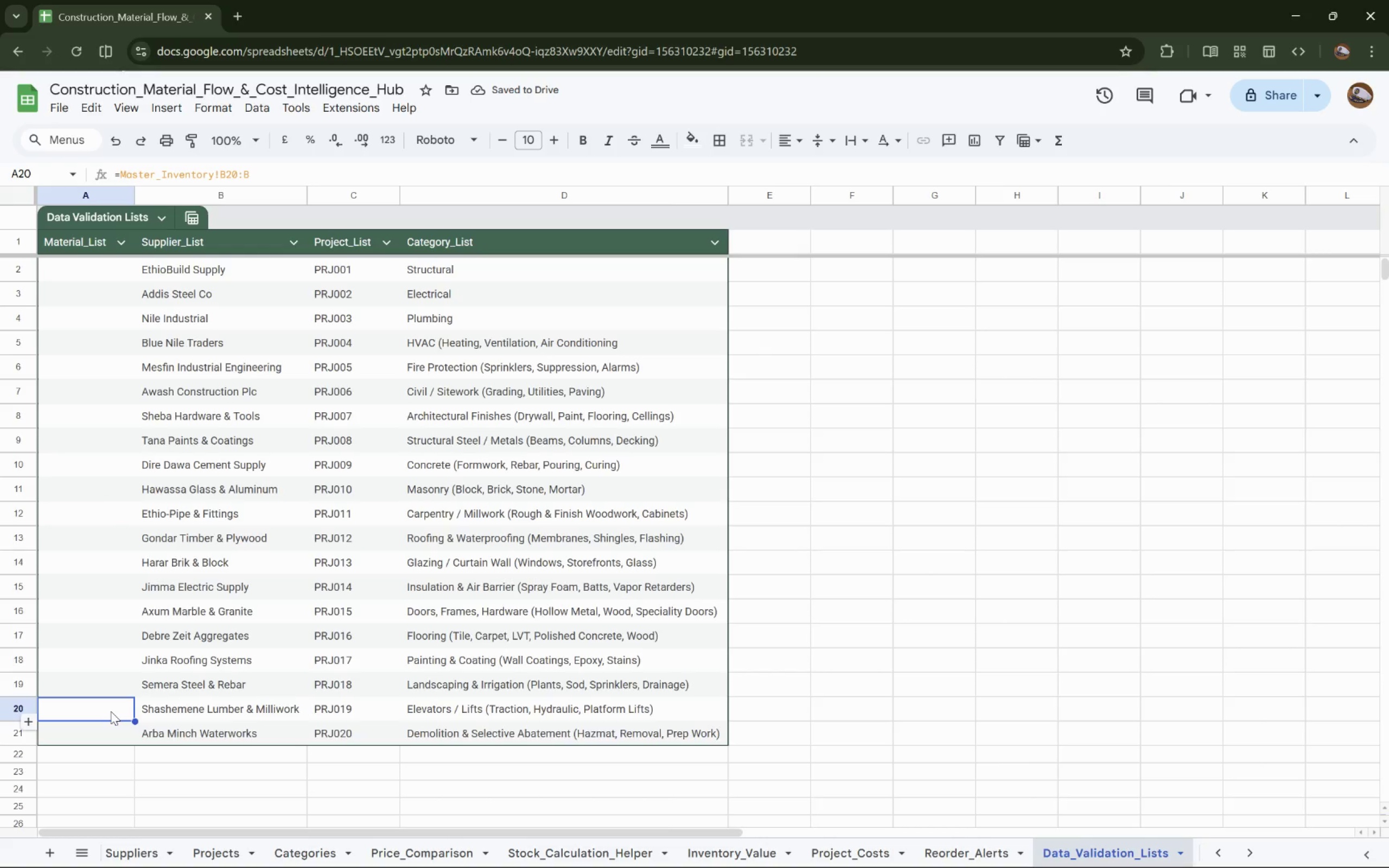 
mouse_move([428, 846])
 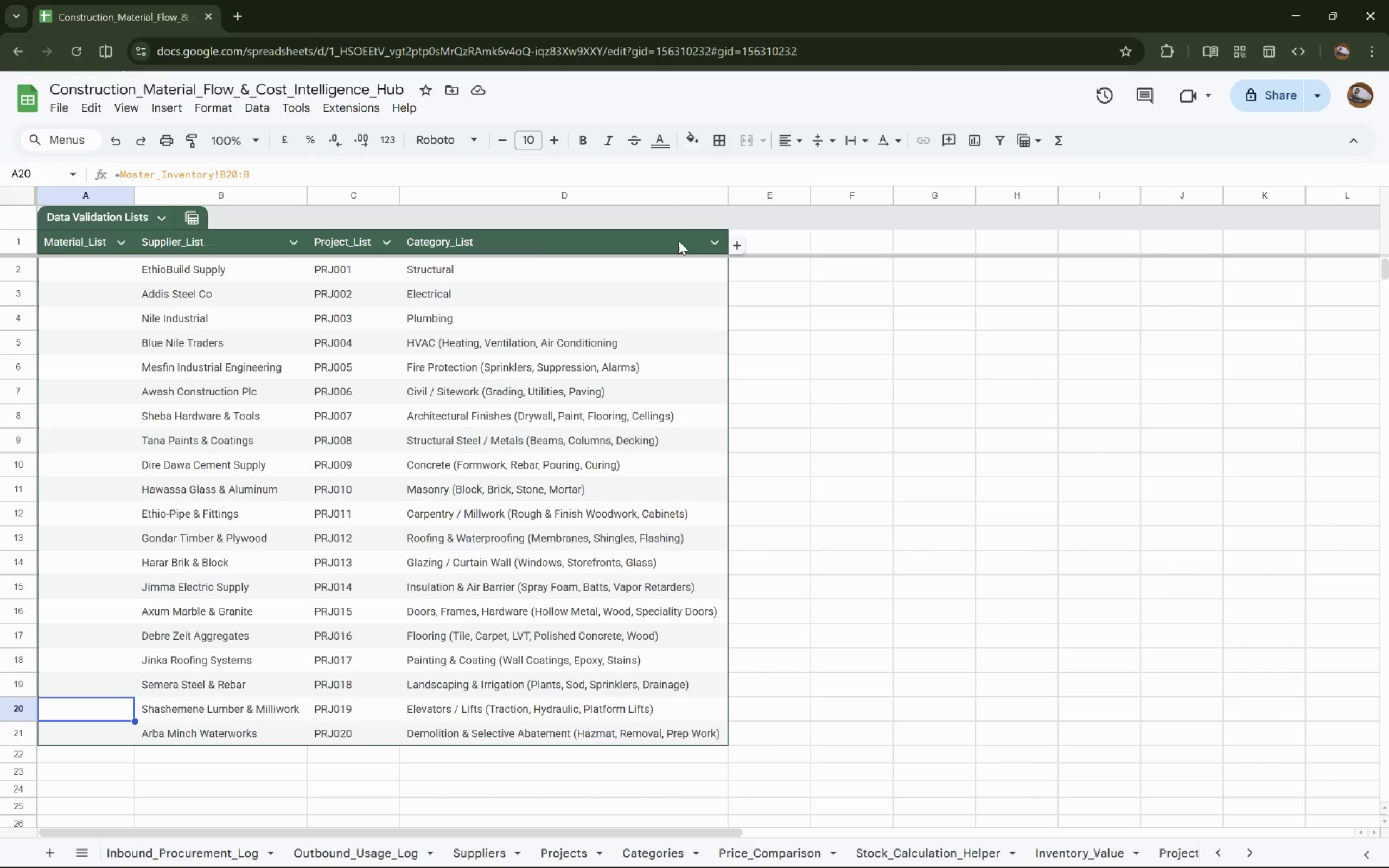 
right_click([666, 237])
 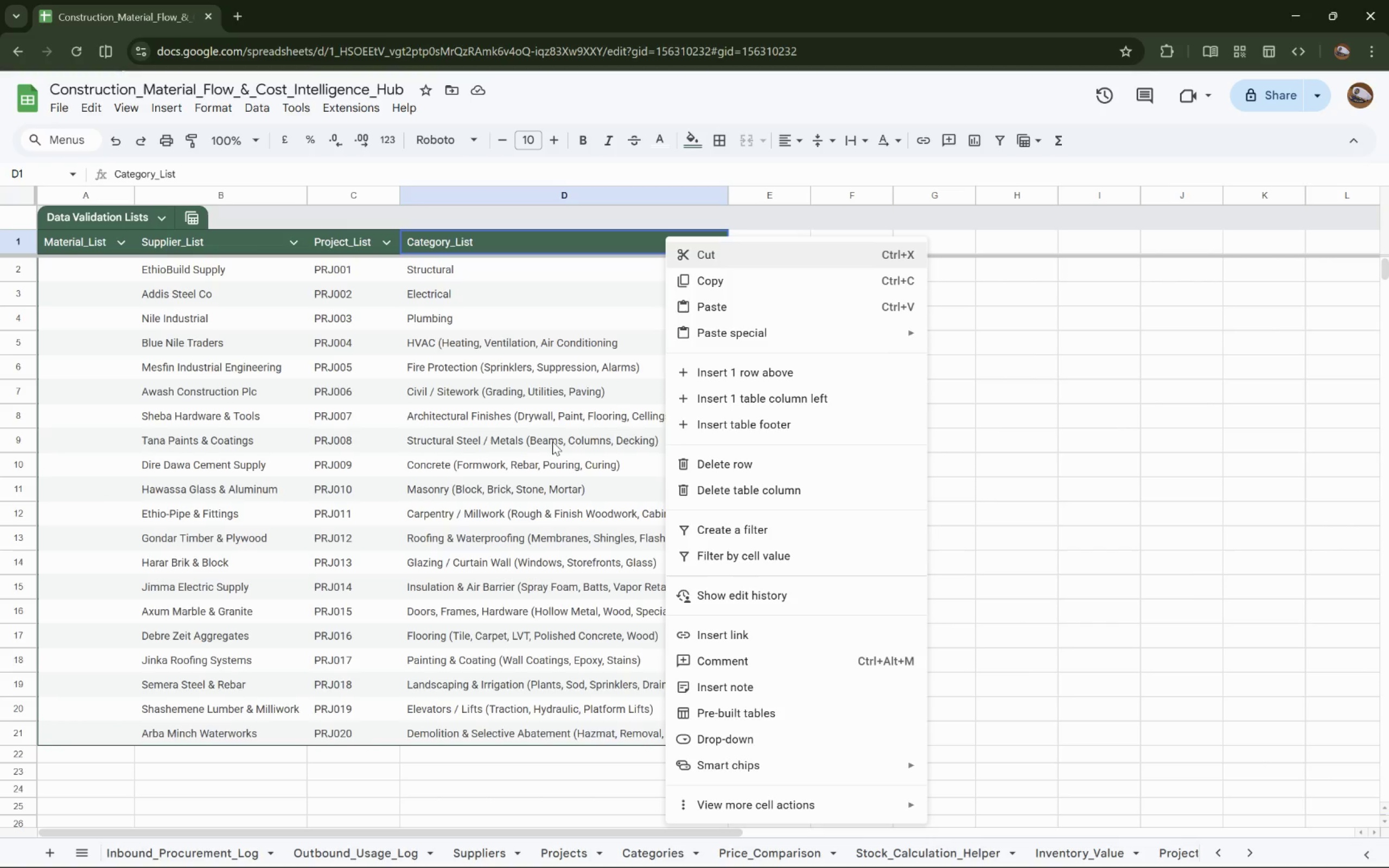 
left_click([550, 463])
 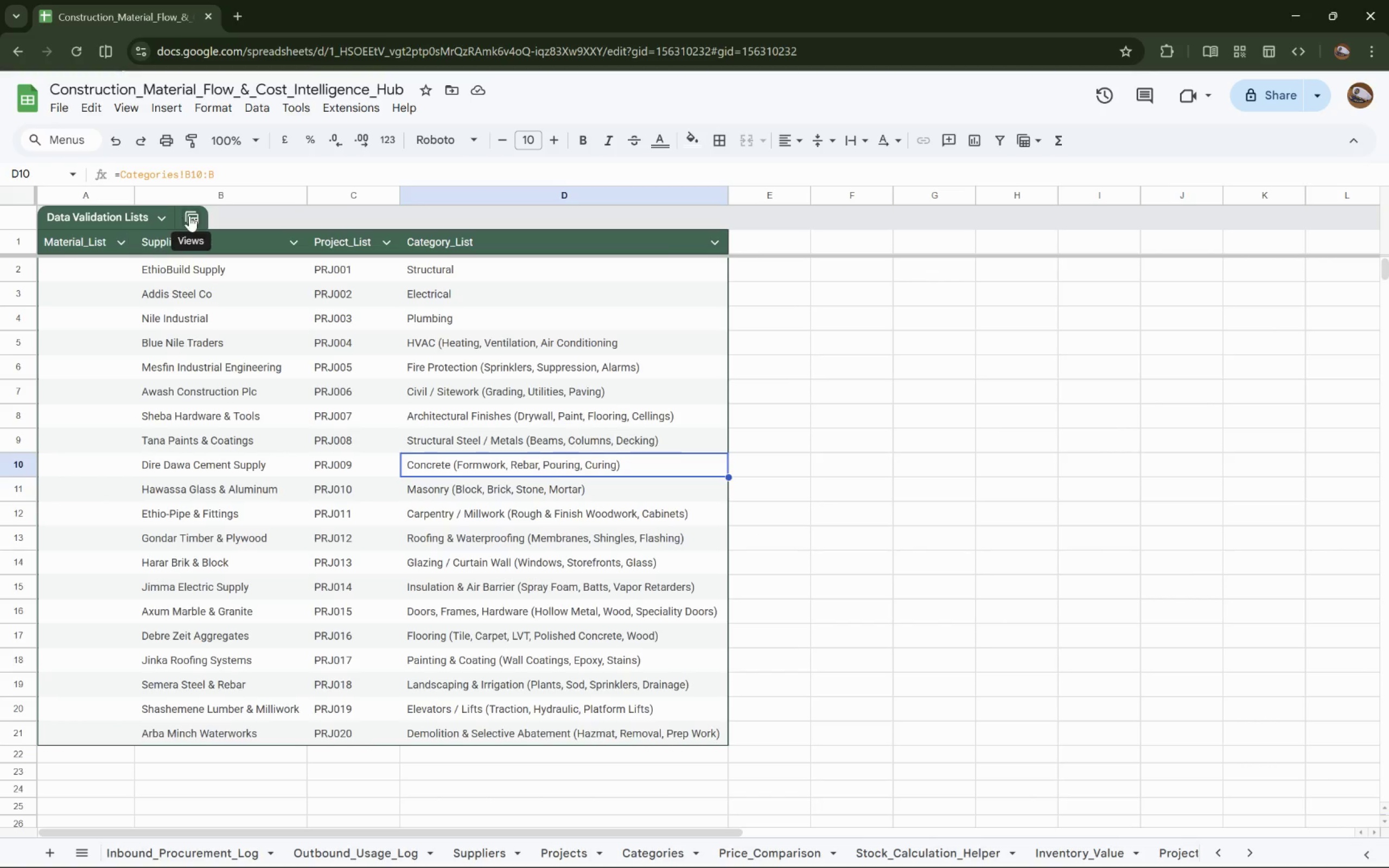 
left_click([193, 215])
 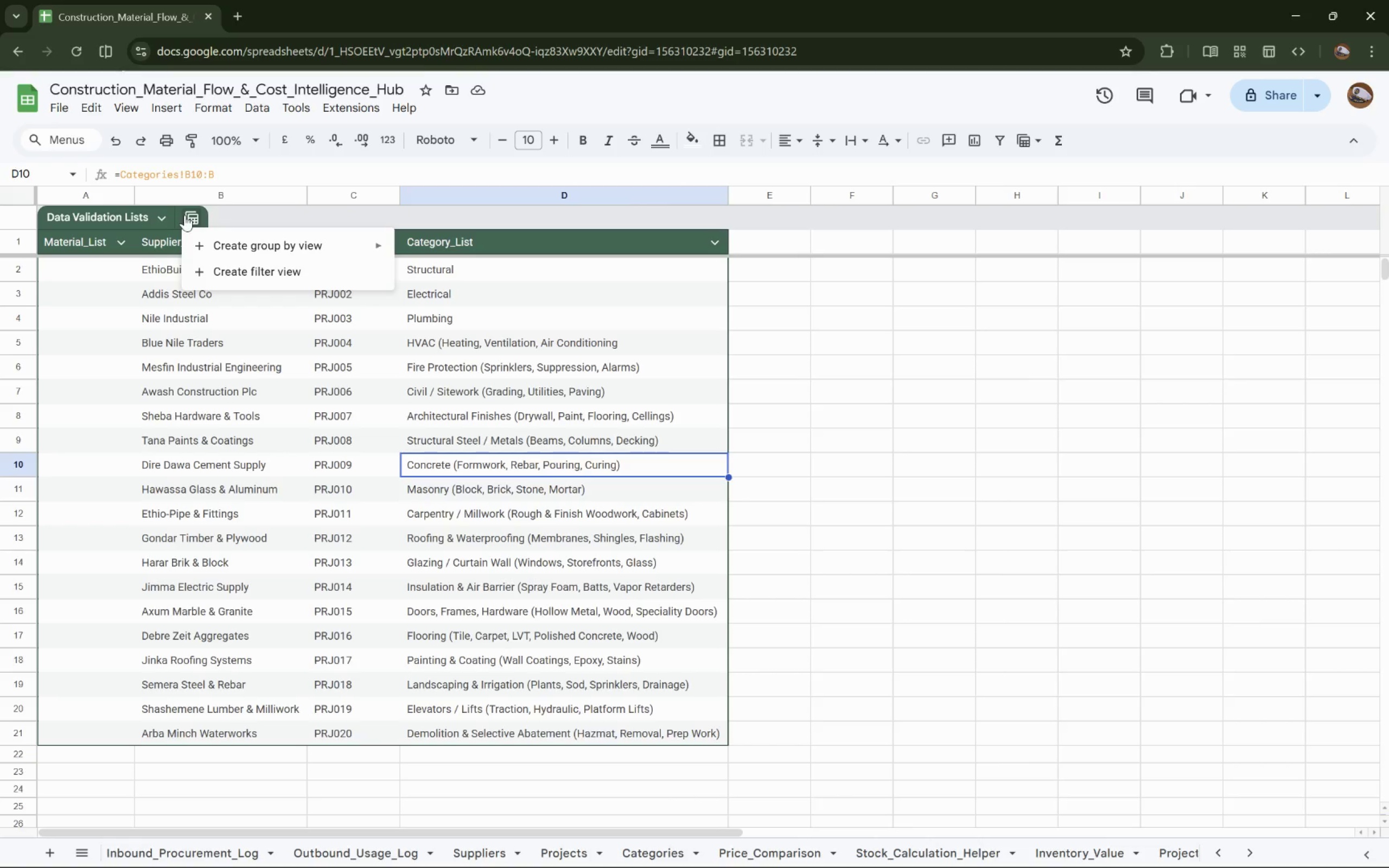 
left_click([158, 219])
 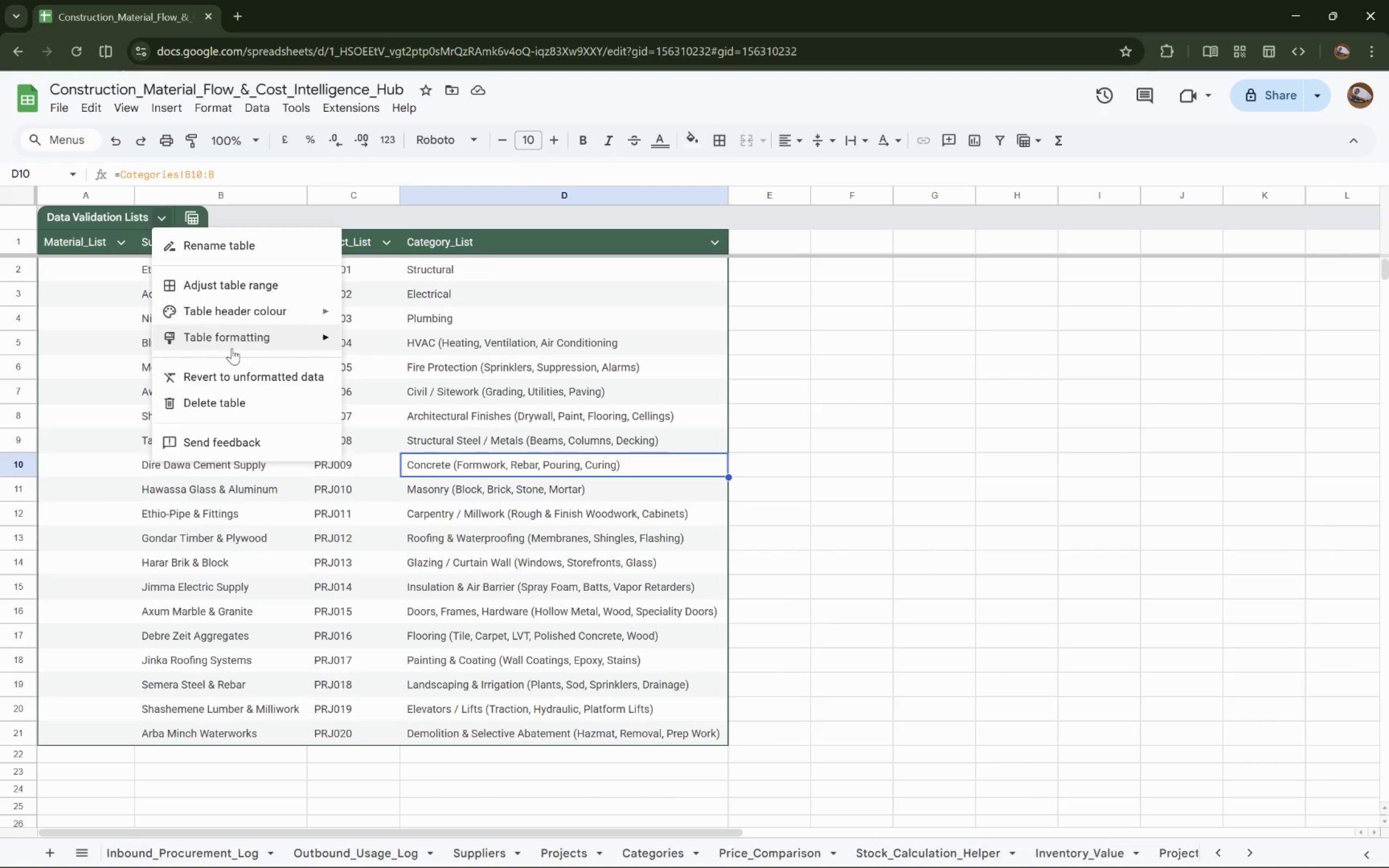 
mouse_move([270, 340])
 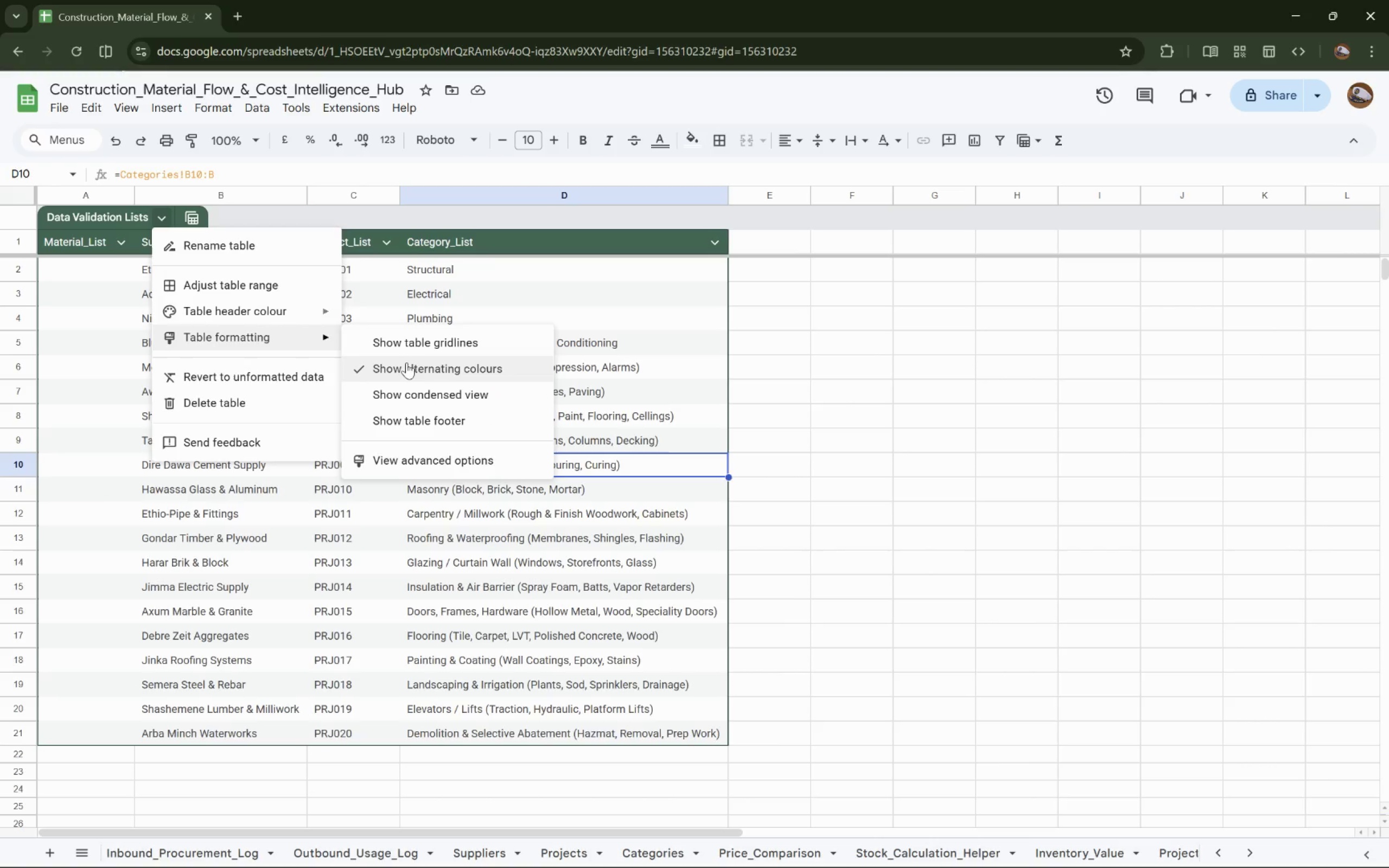 
left_click([407, 367])
 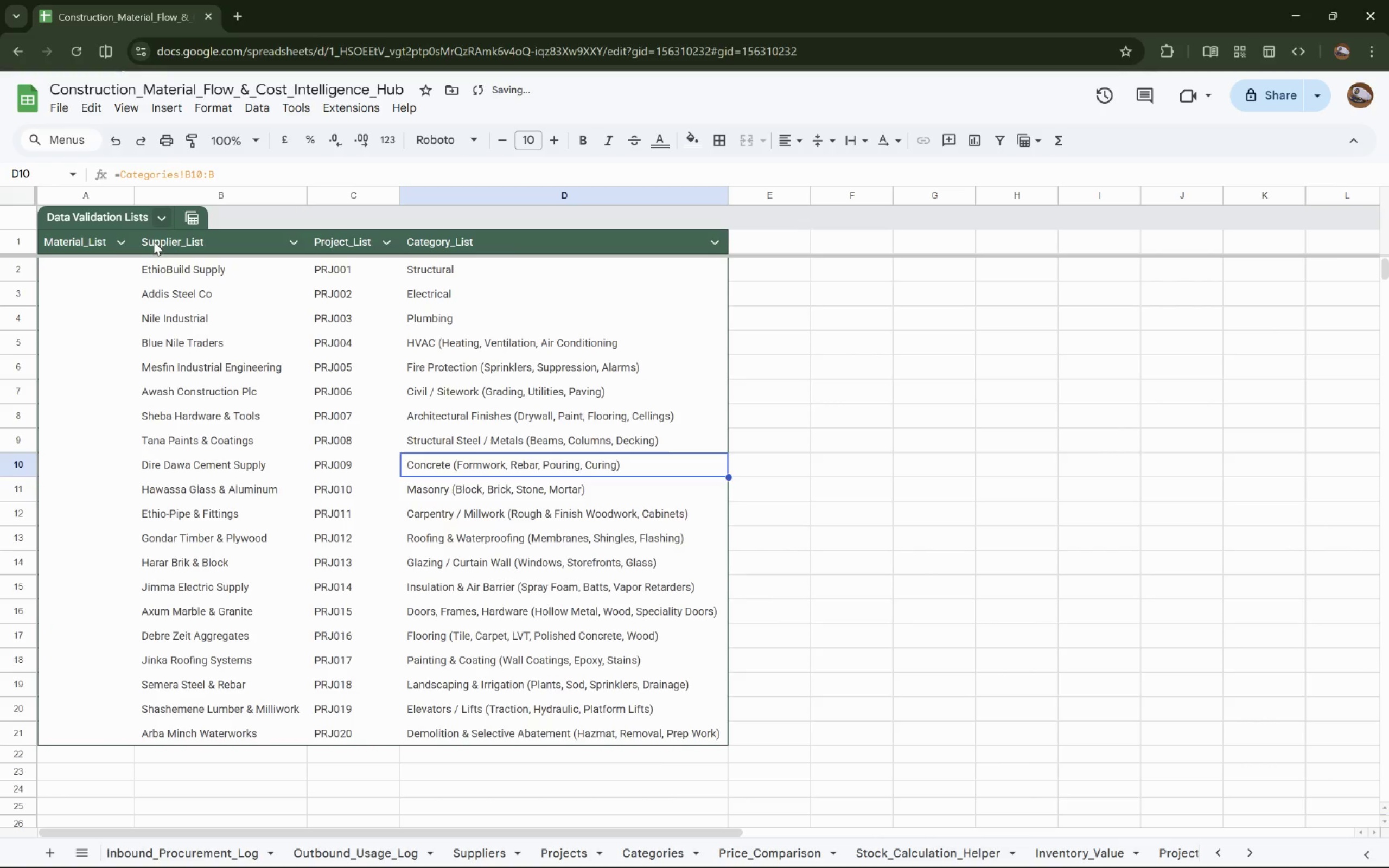 
left_click([164, 217])
 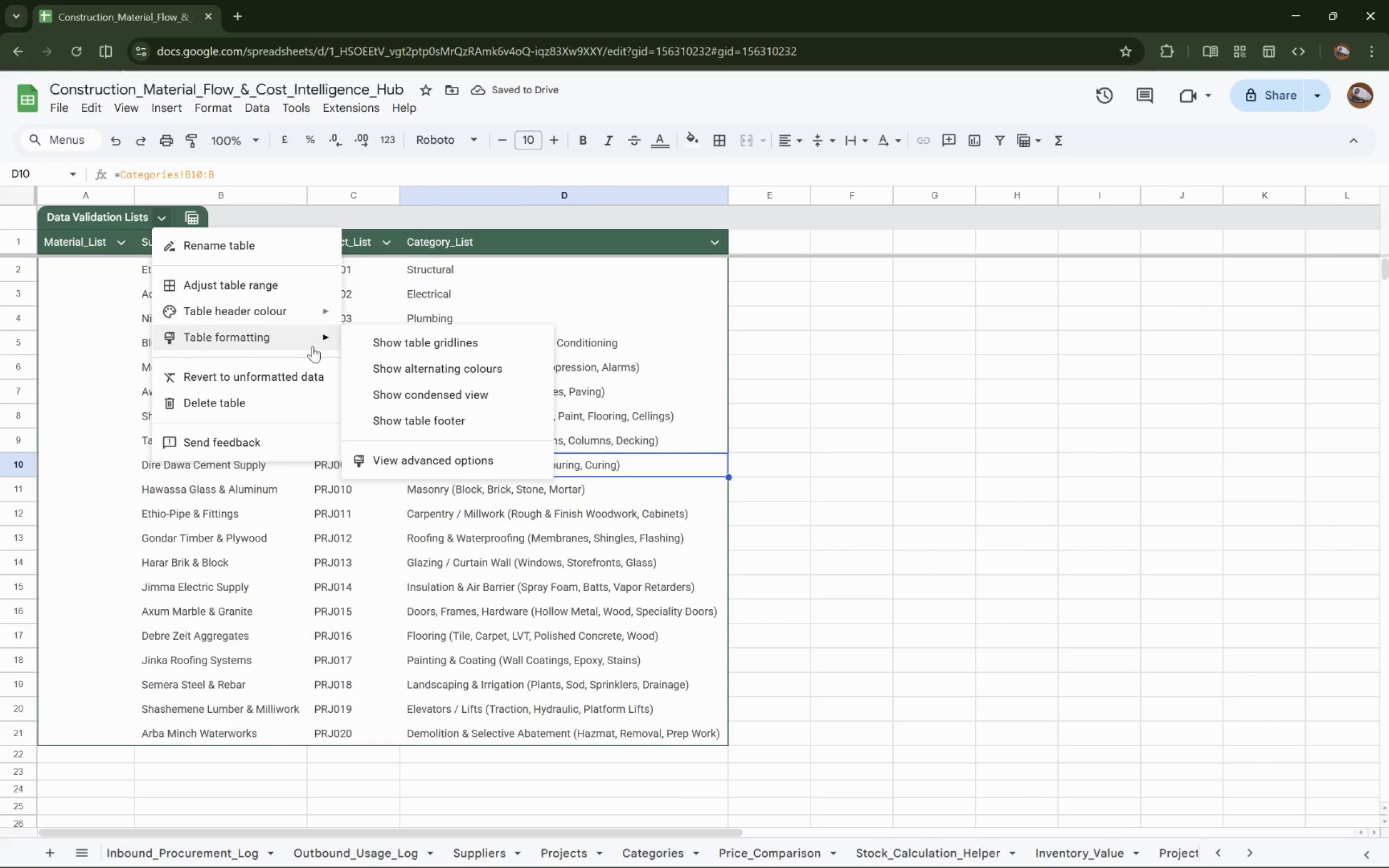 
left_click([407, 363])
 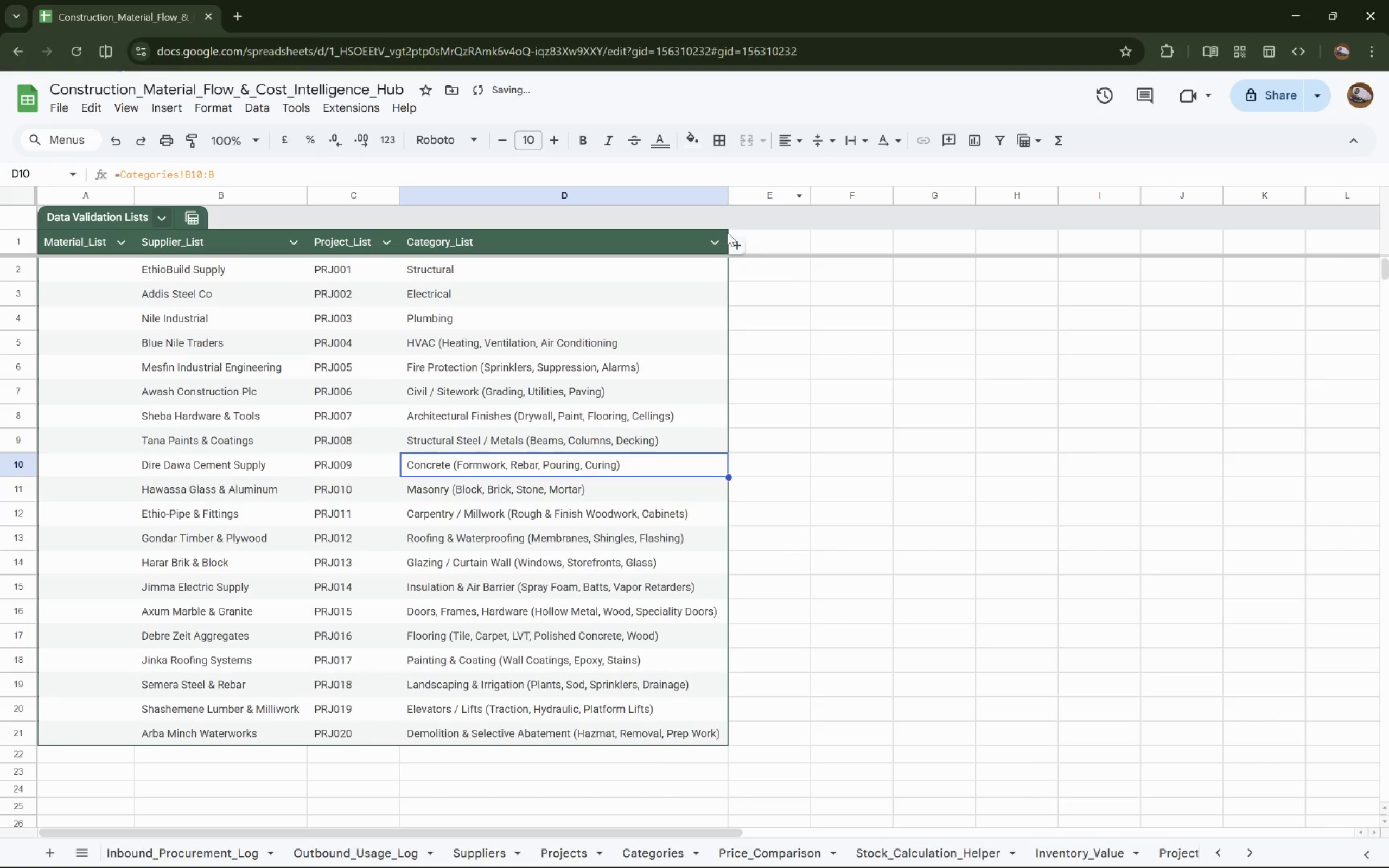 
left_click([712, 240])
 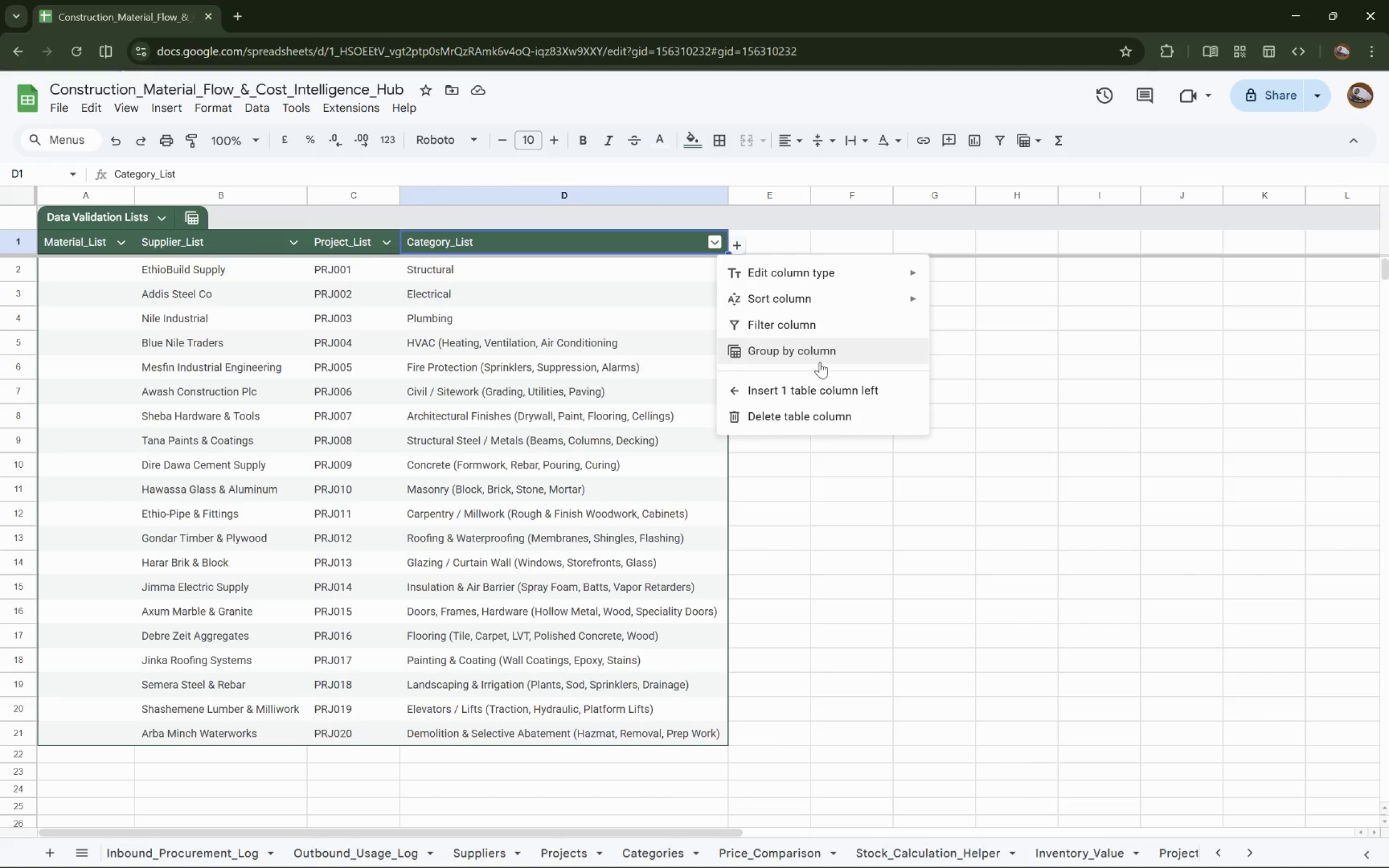 
wait(13.0)
 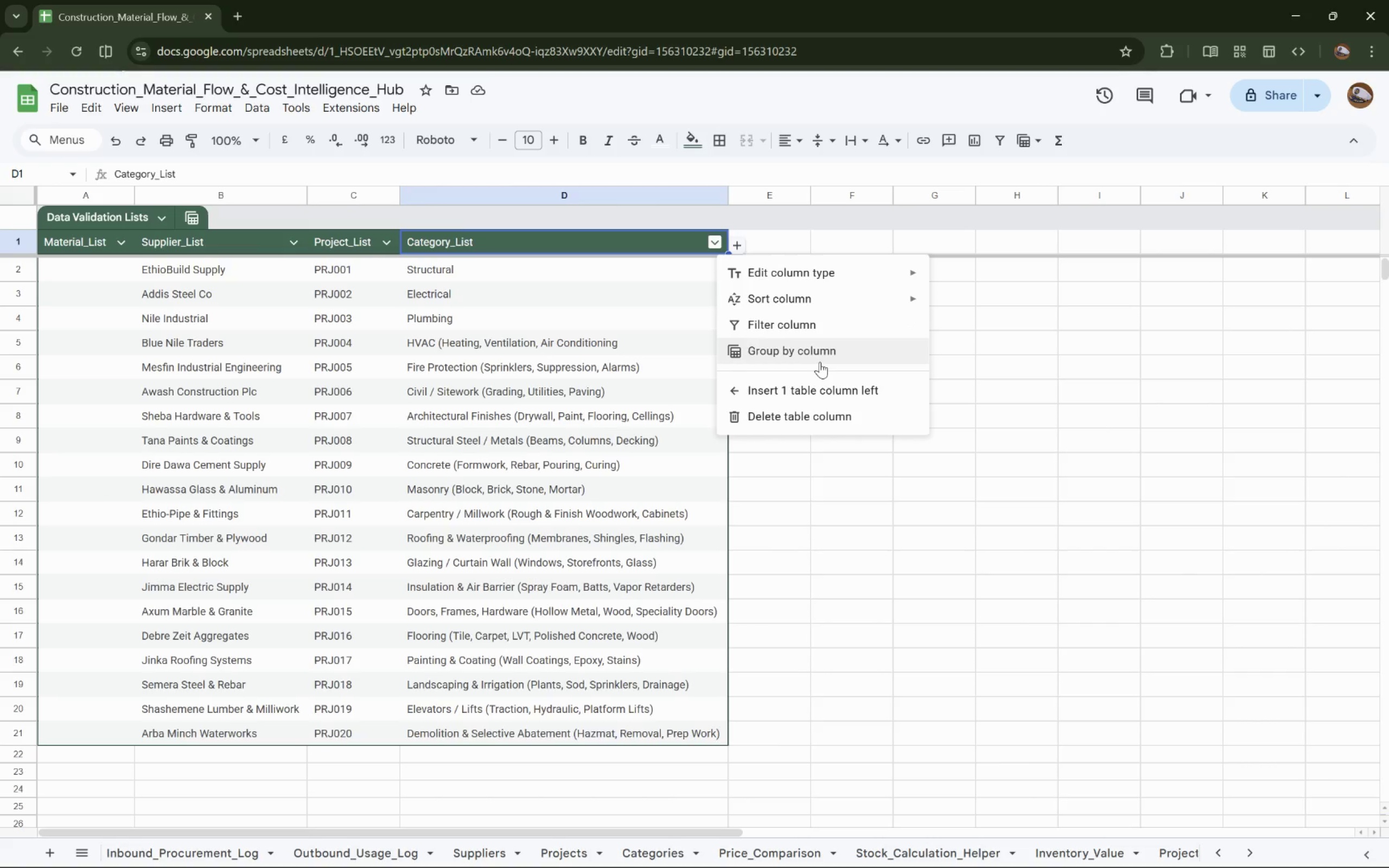 
left_click([192, 223])
 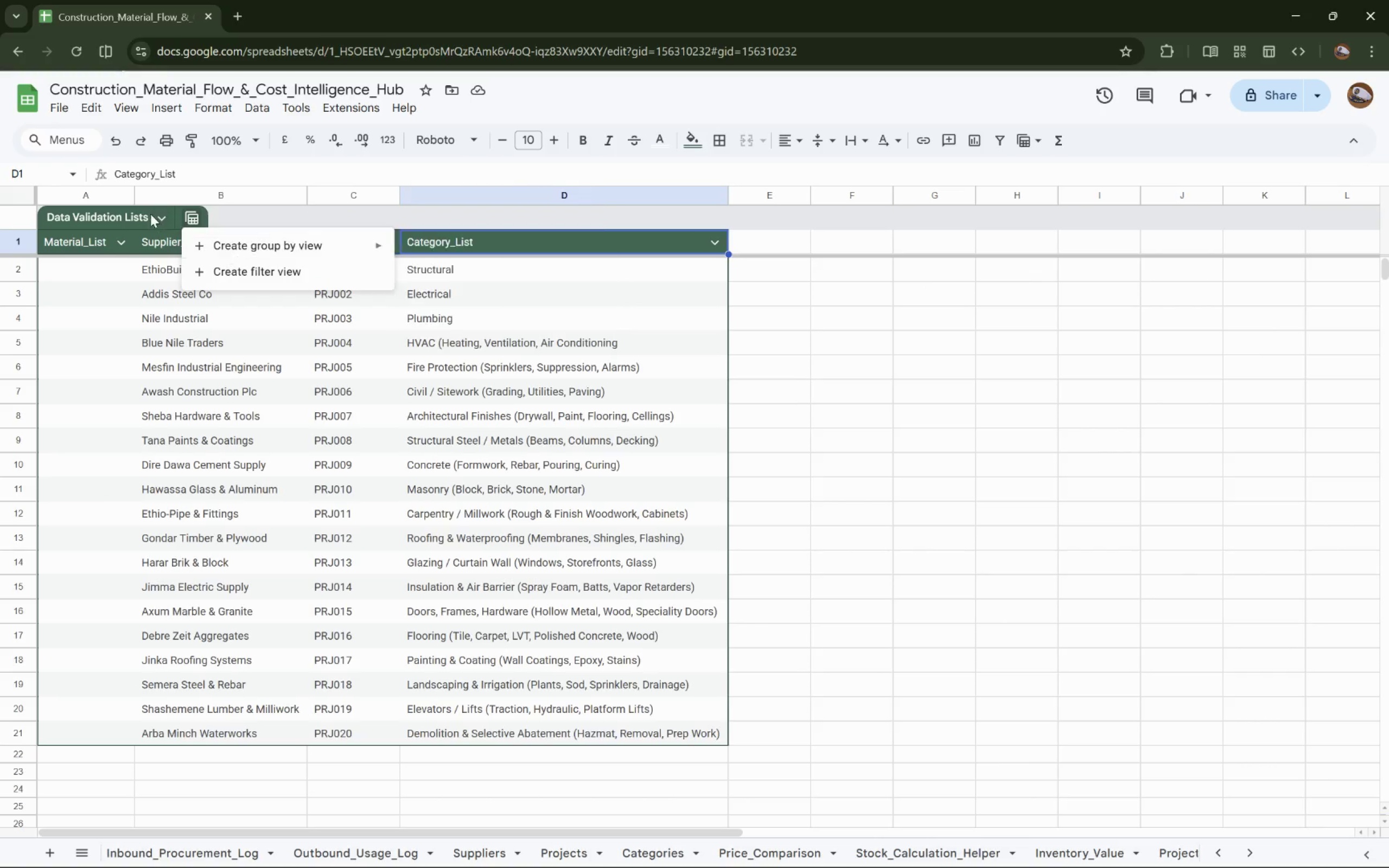 
left_click([163, 219])
 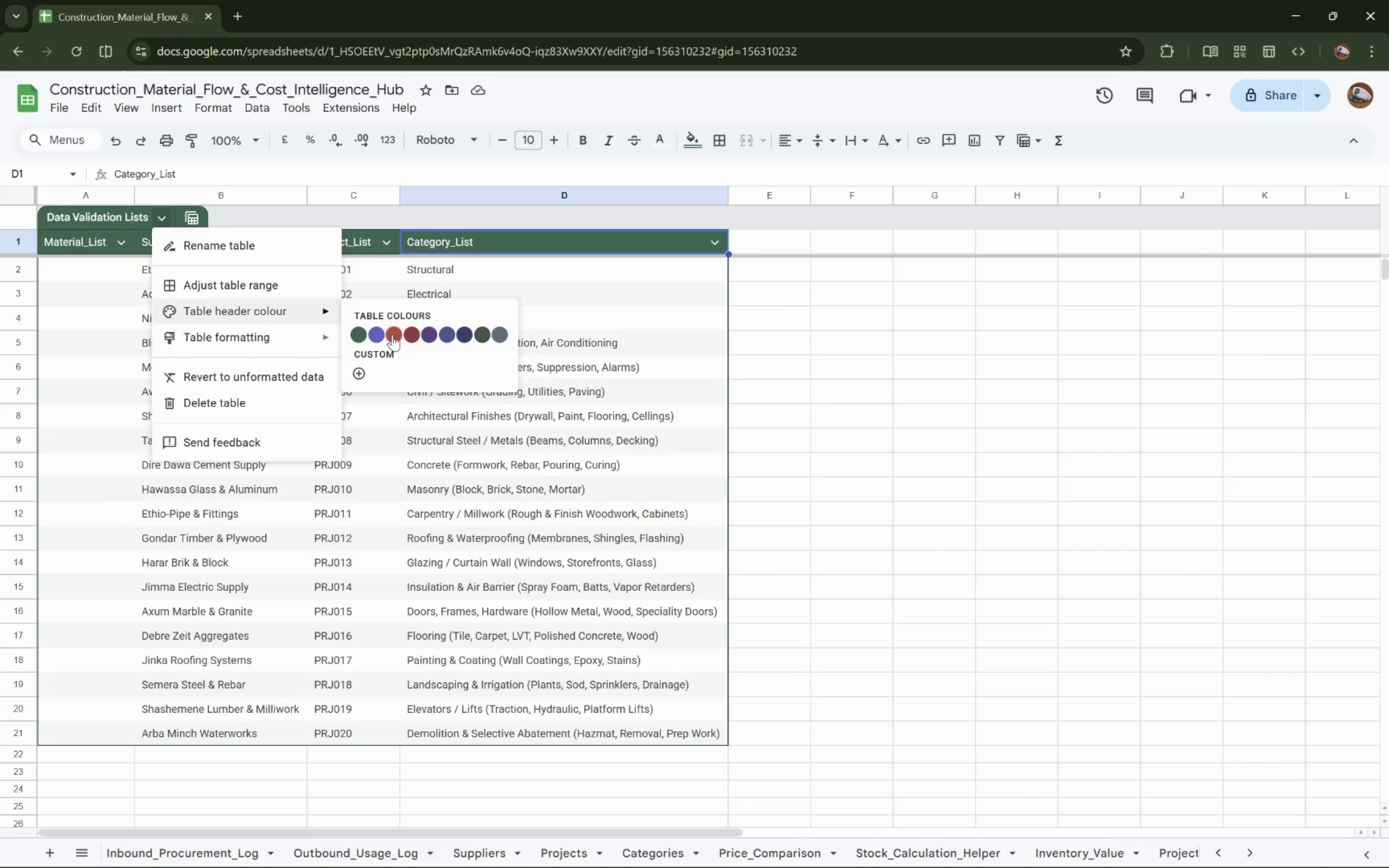 
wait(7.09)
 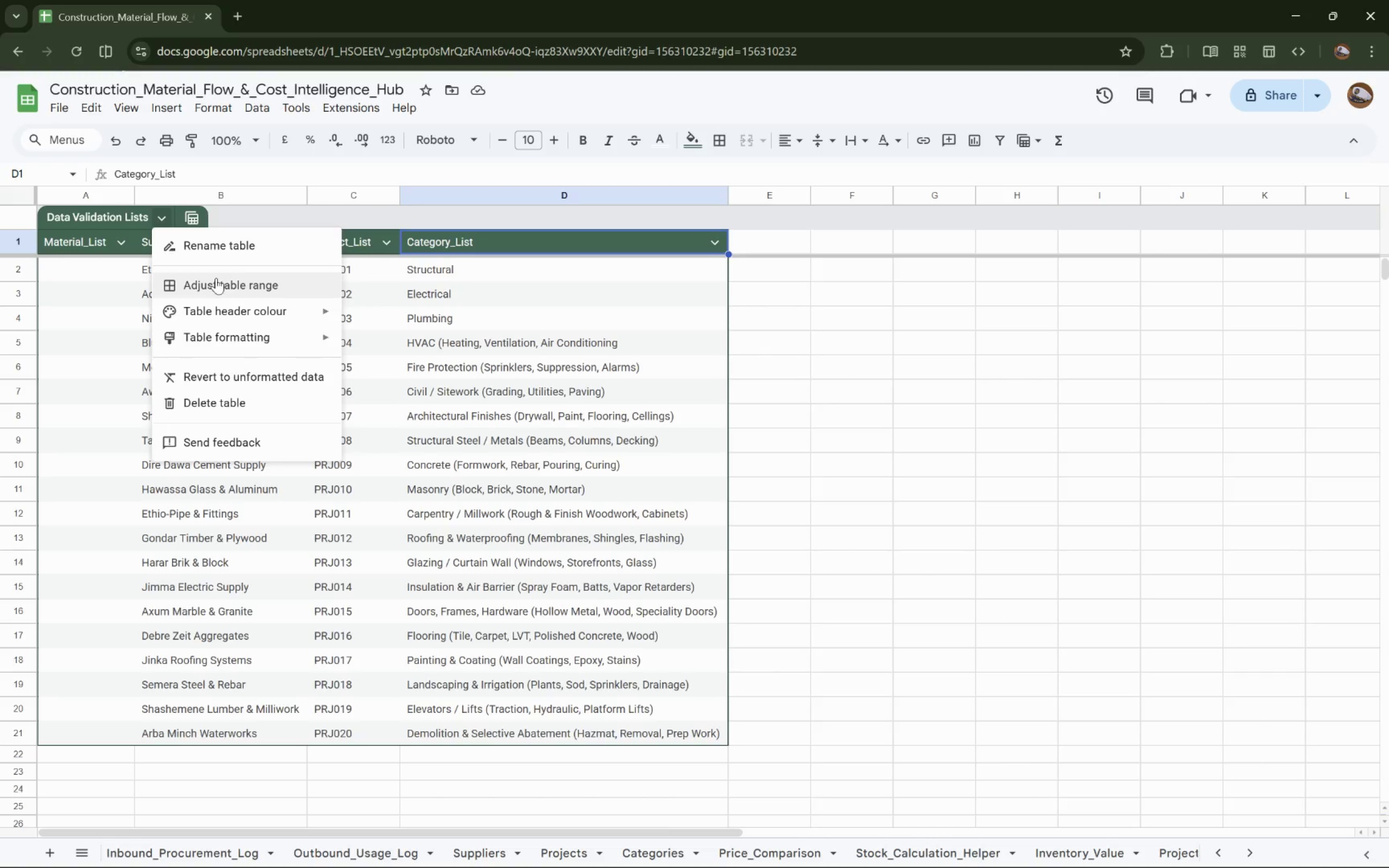 
left_click([450, 335])
 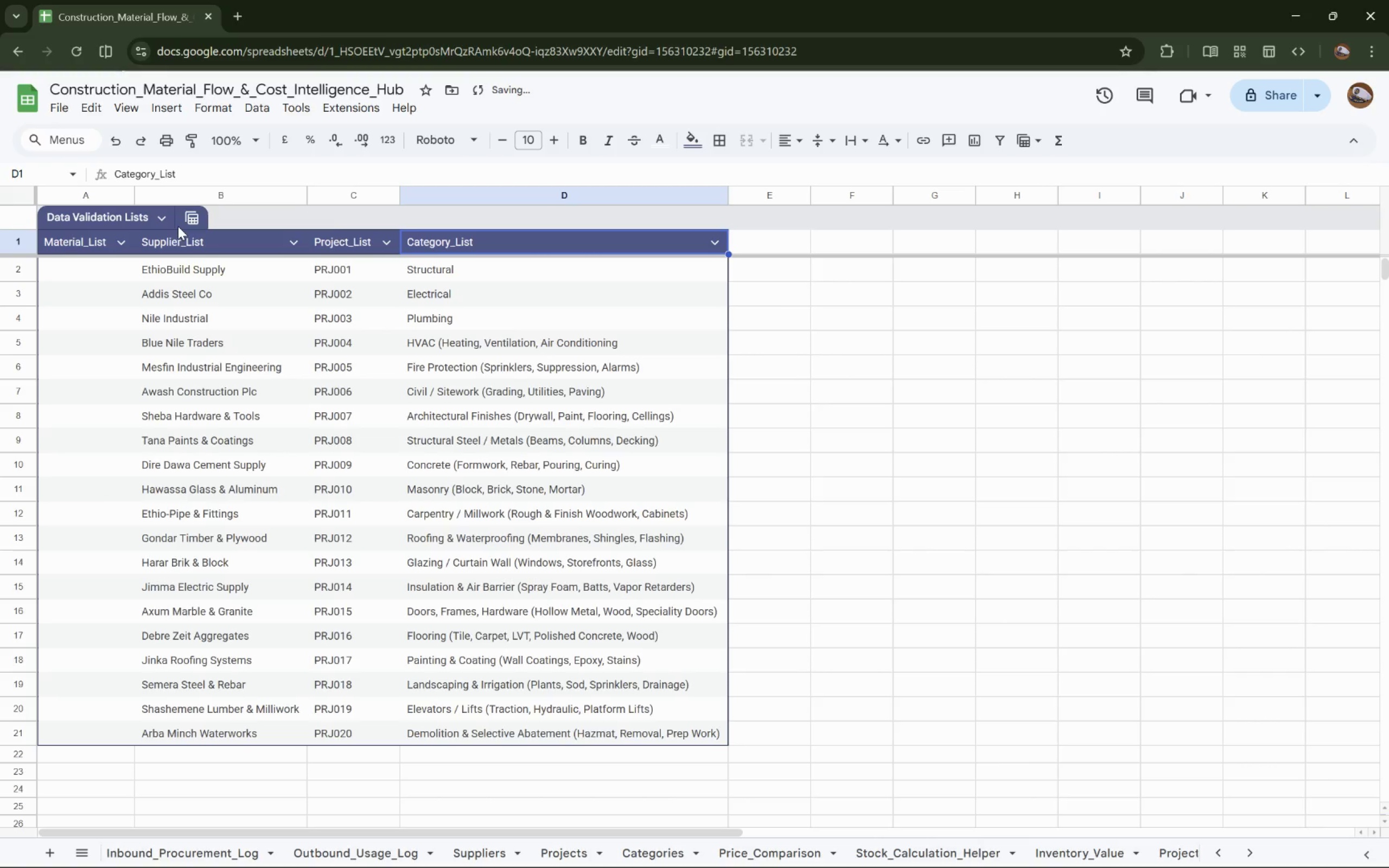 
left_click([160, 224])
 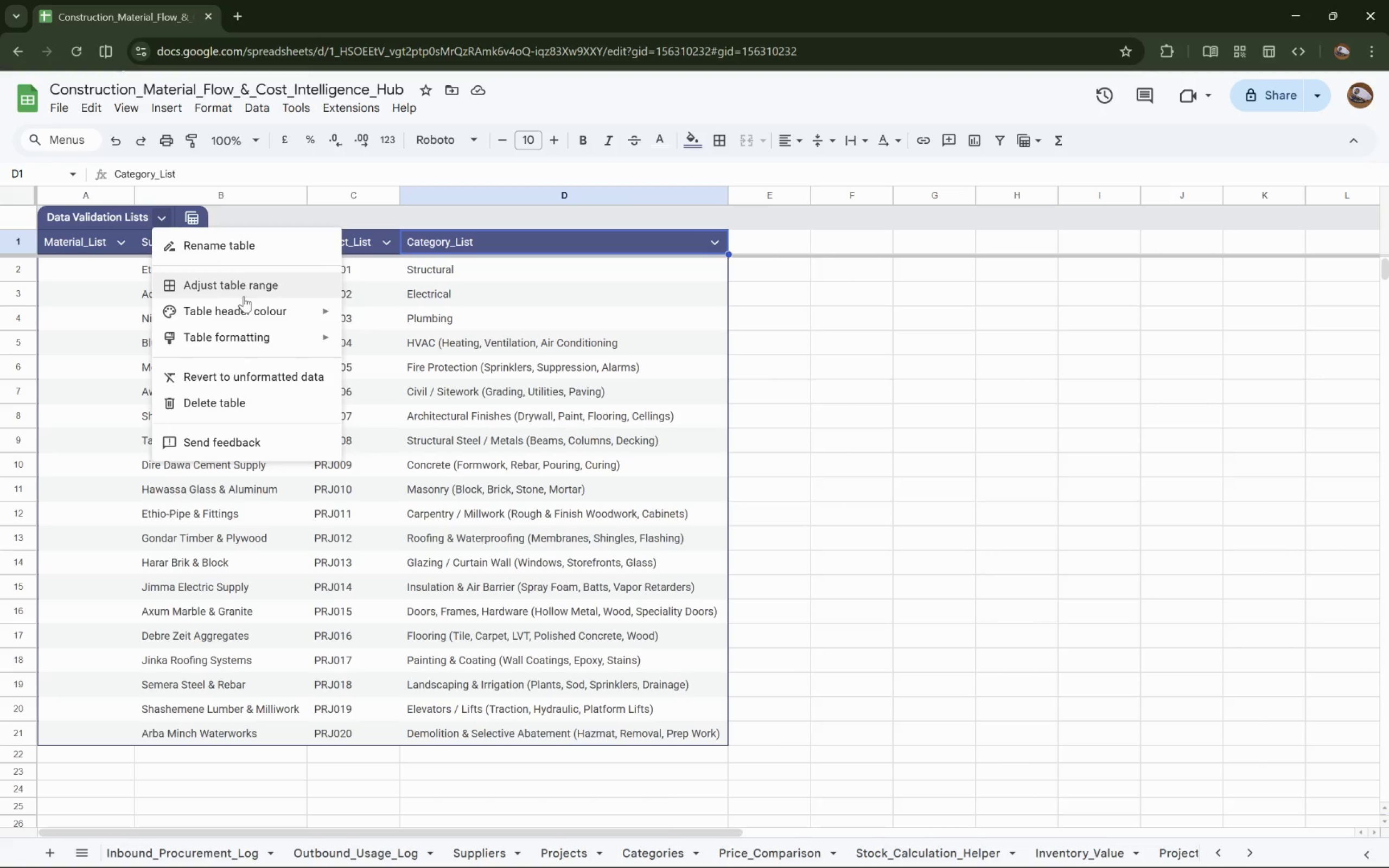 
wait(5.25)
 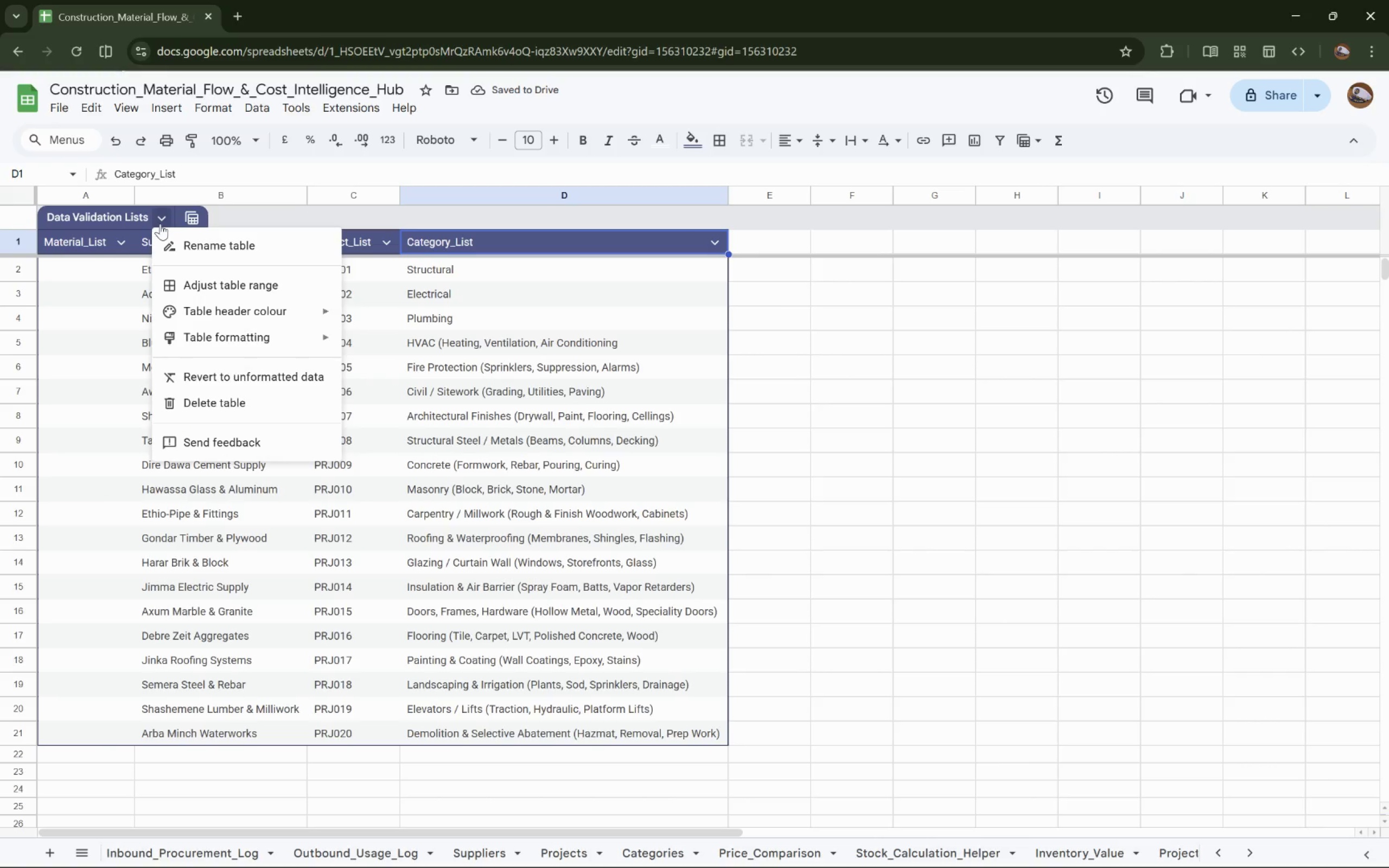 
left_click([314, 563])
 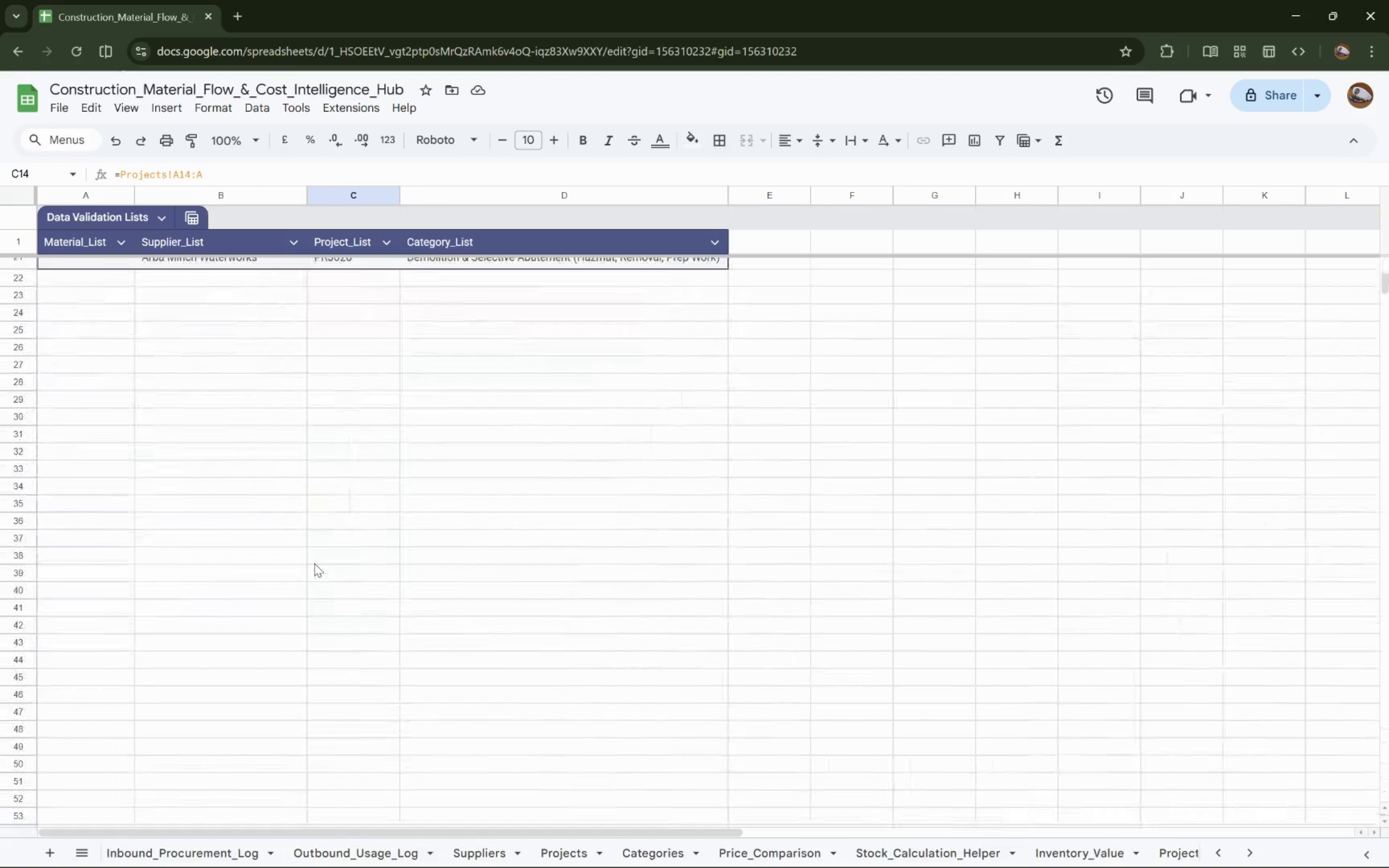 
wait(18.31)
 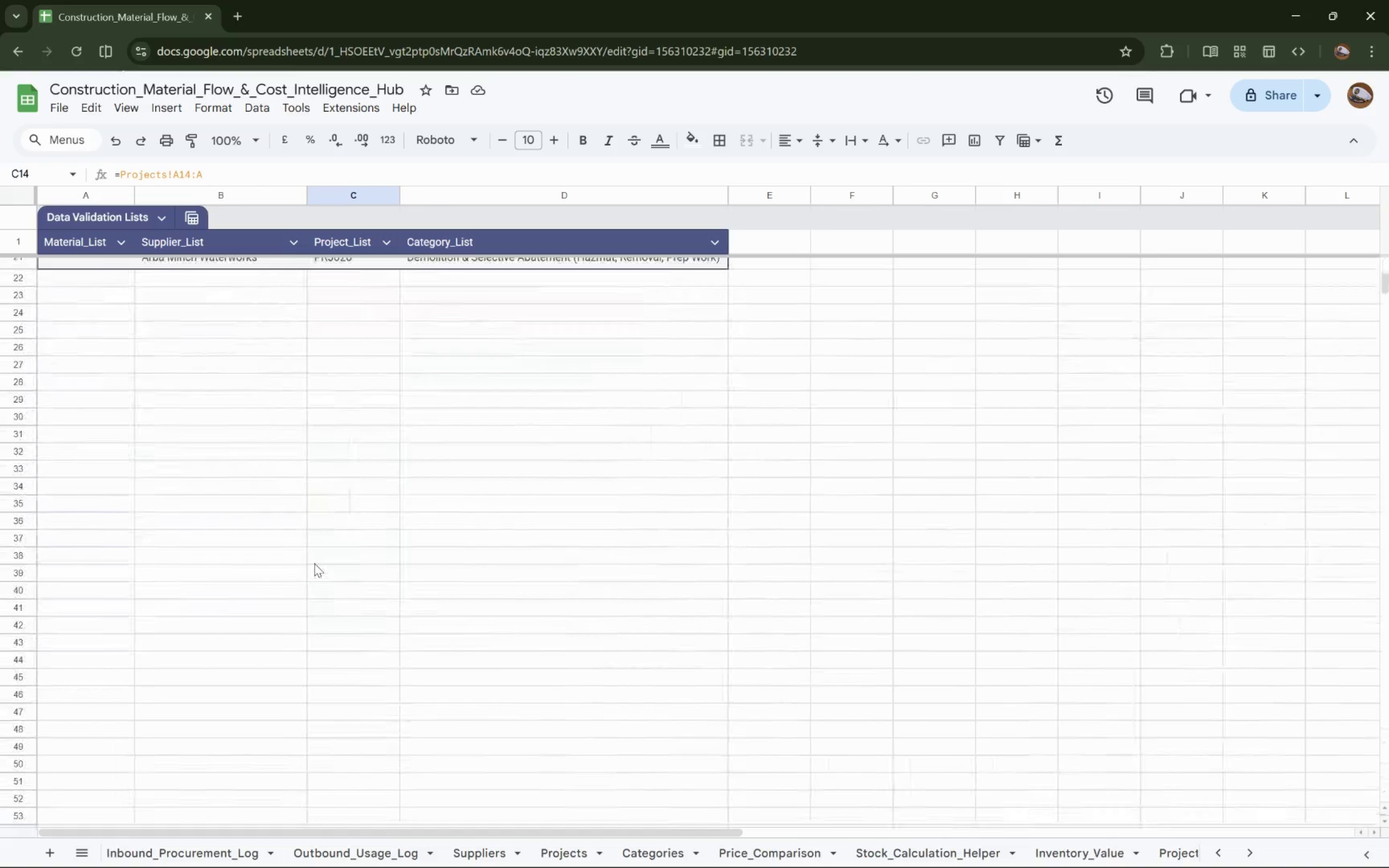 
left_click([797, 474])
 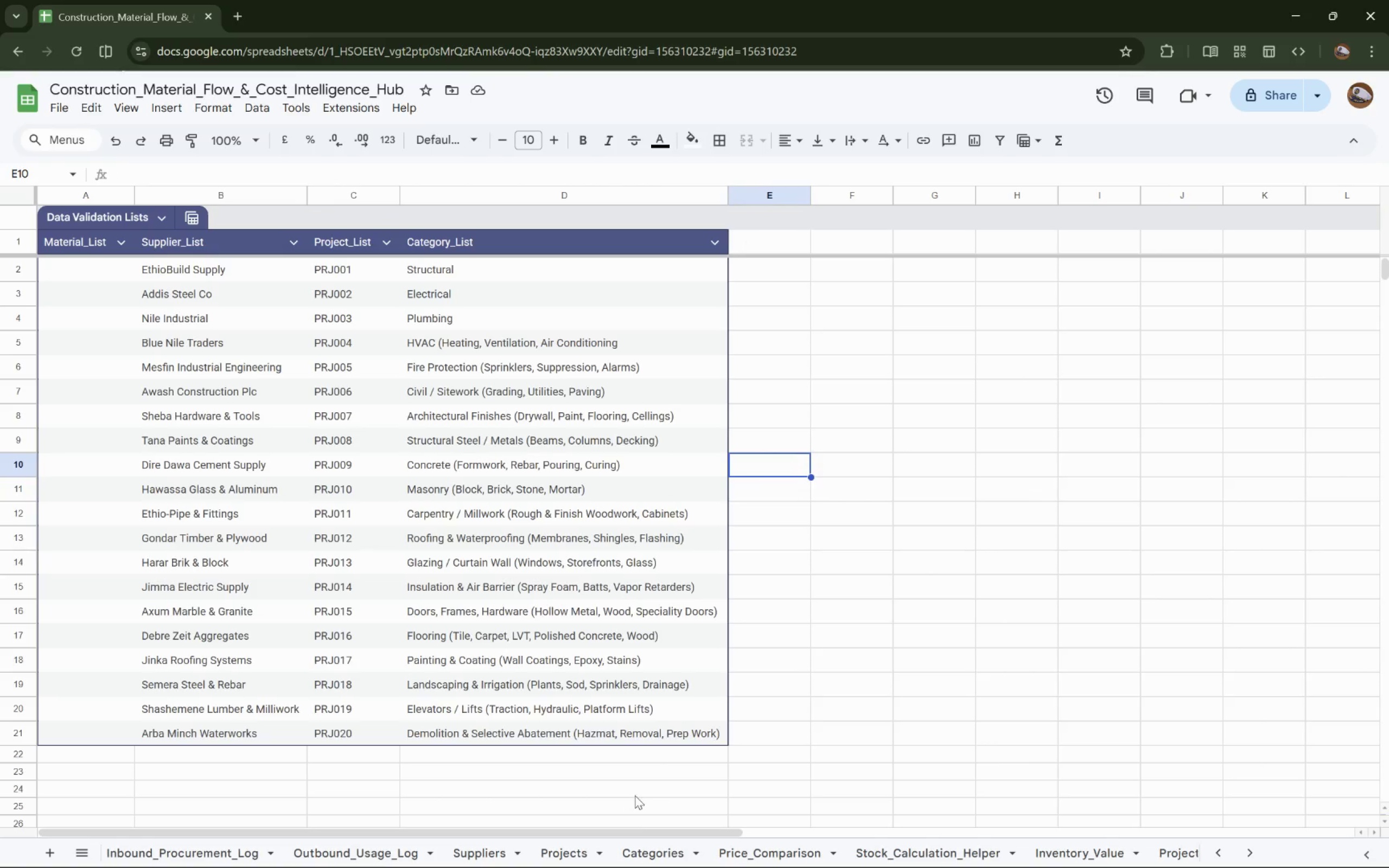 
mouse_move([540, 847])
 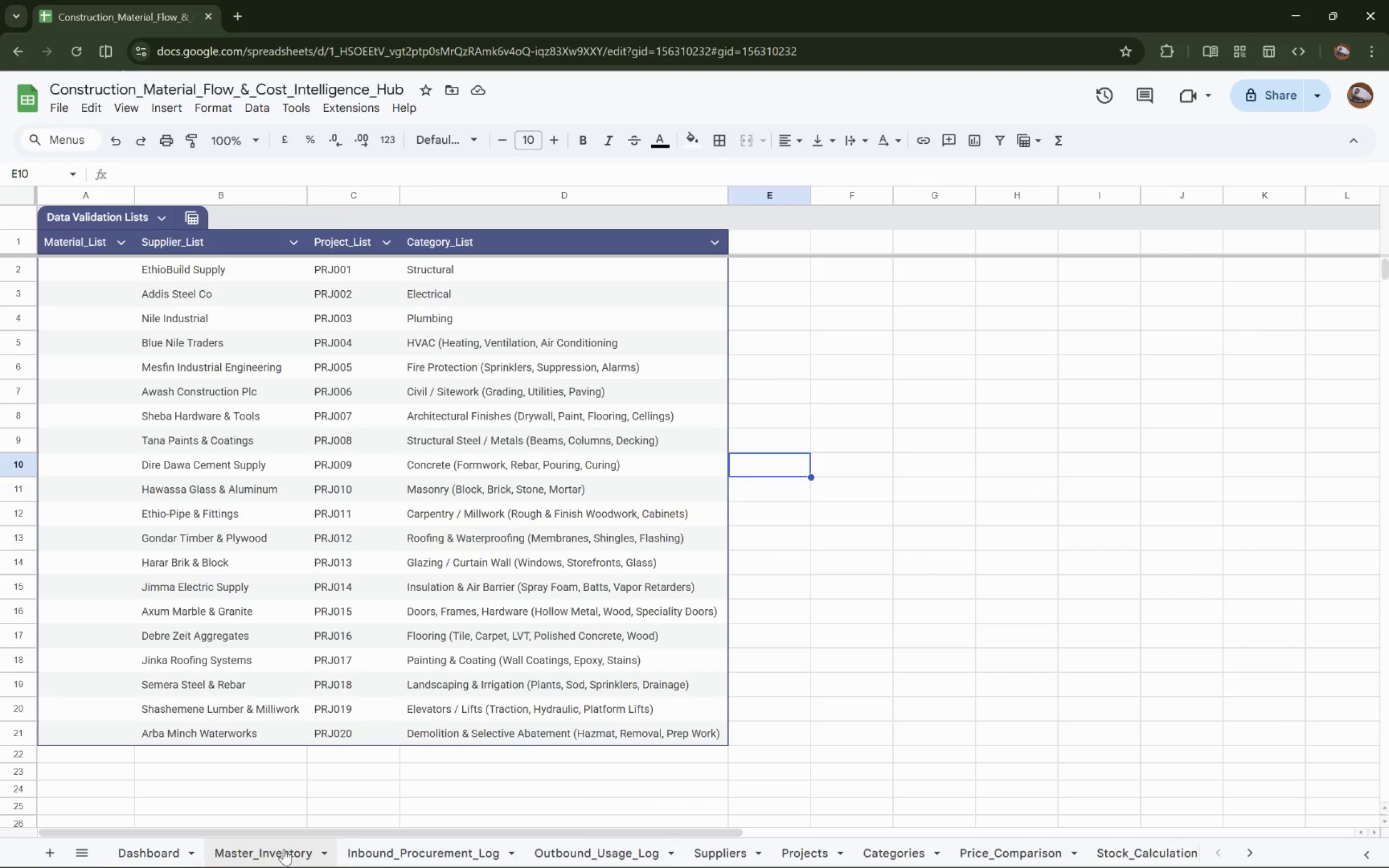 
left_click([284, 850])
 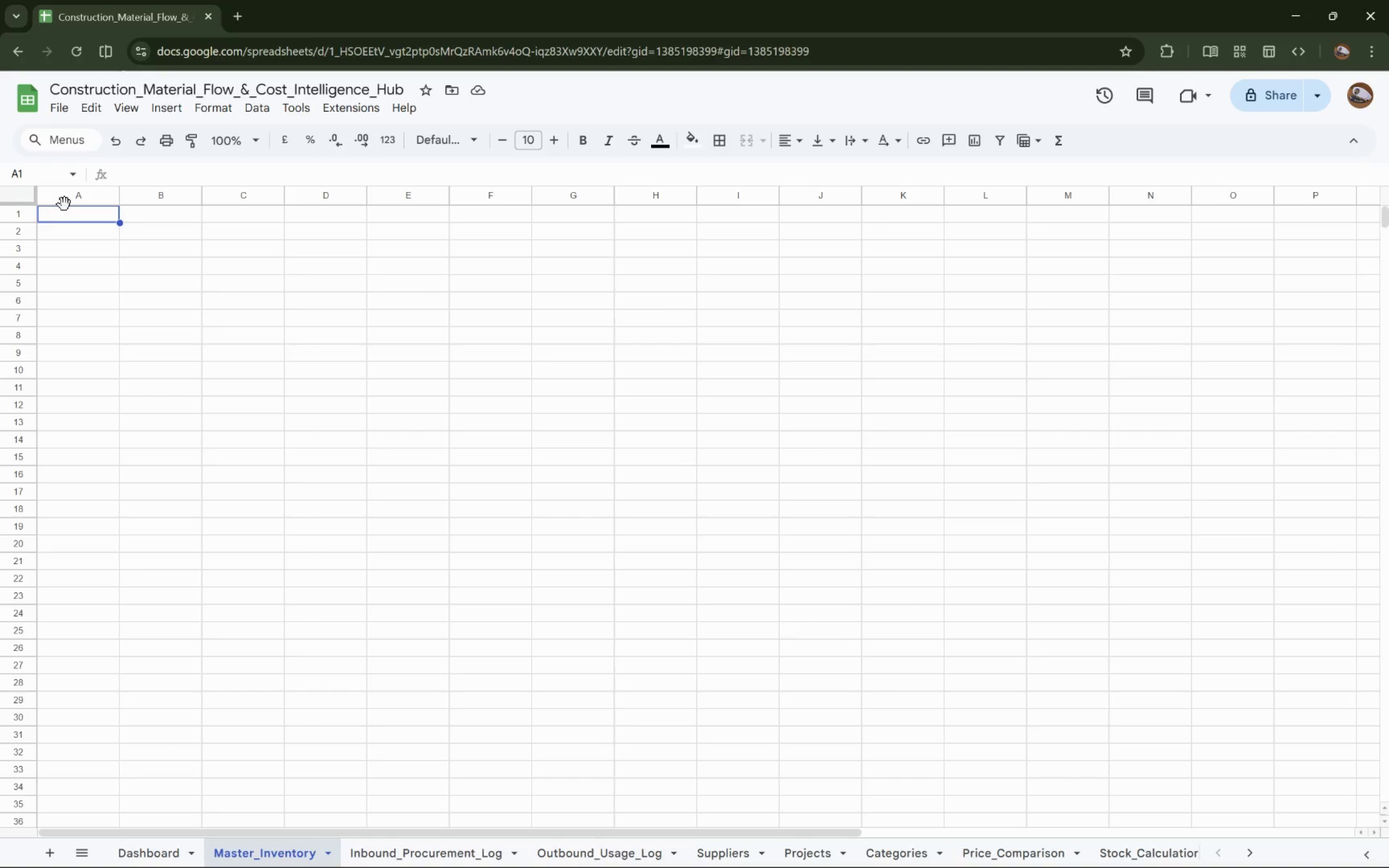 
left_click([67, 216])
 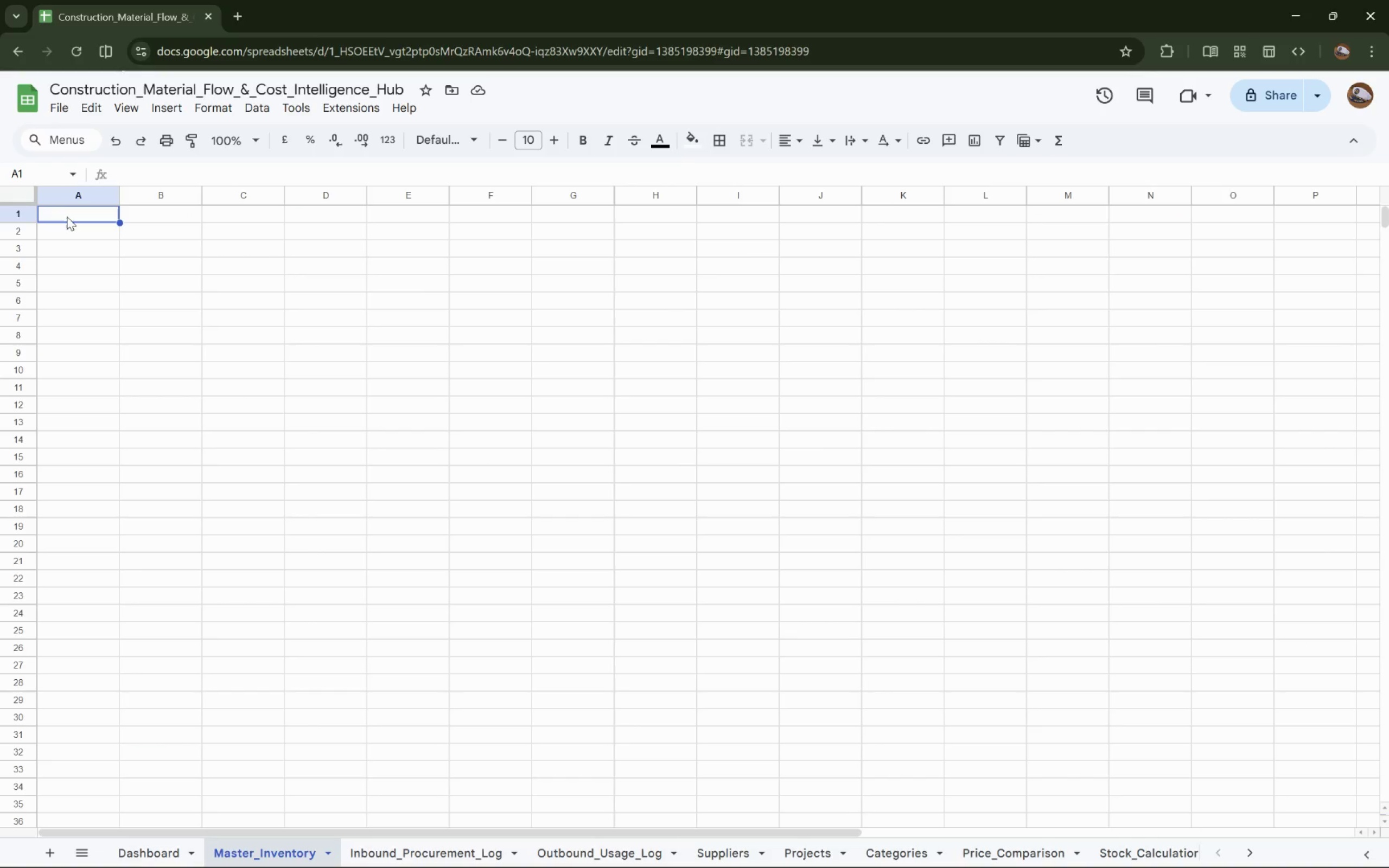 
type(MAT001)
key(Tab)
type(OPC Cement 50kg)
key(Tab)
type(Structural)
 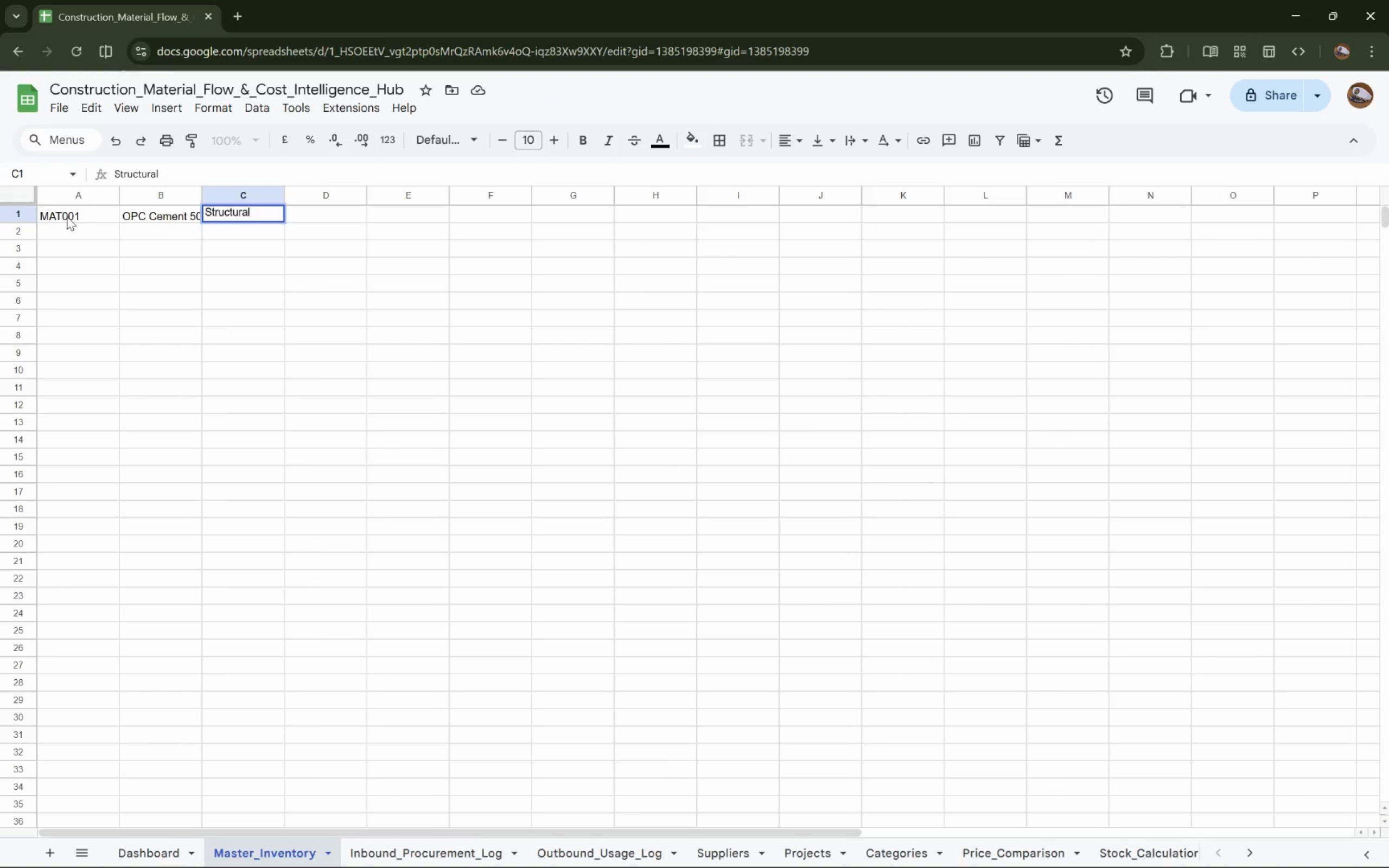 
wait(6.3)
 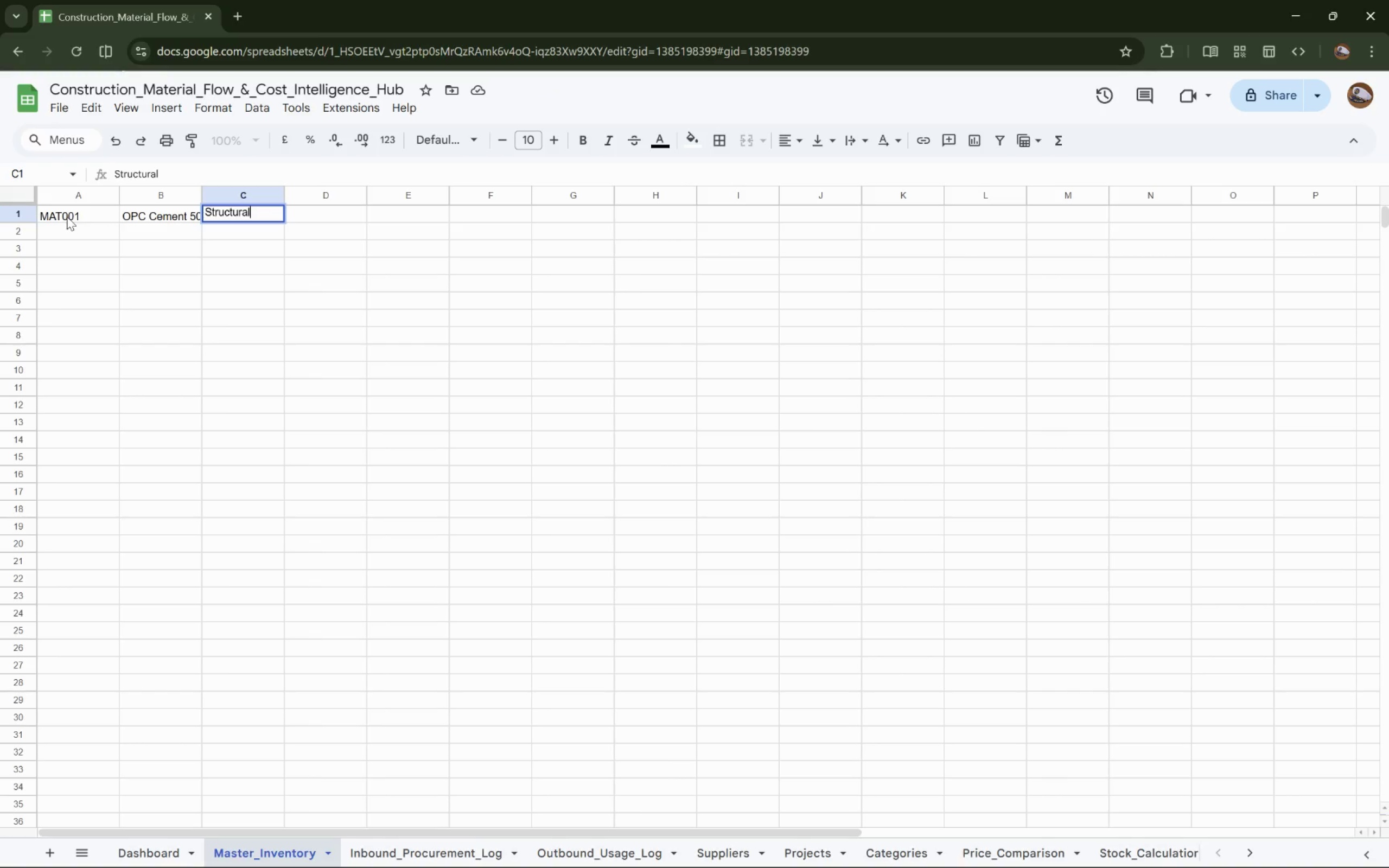 
key(Tab)
 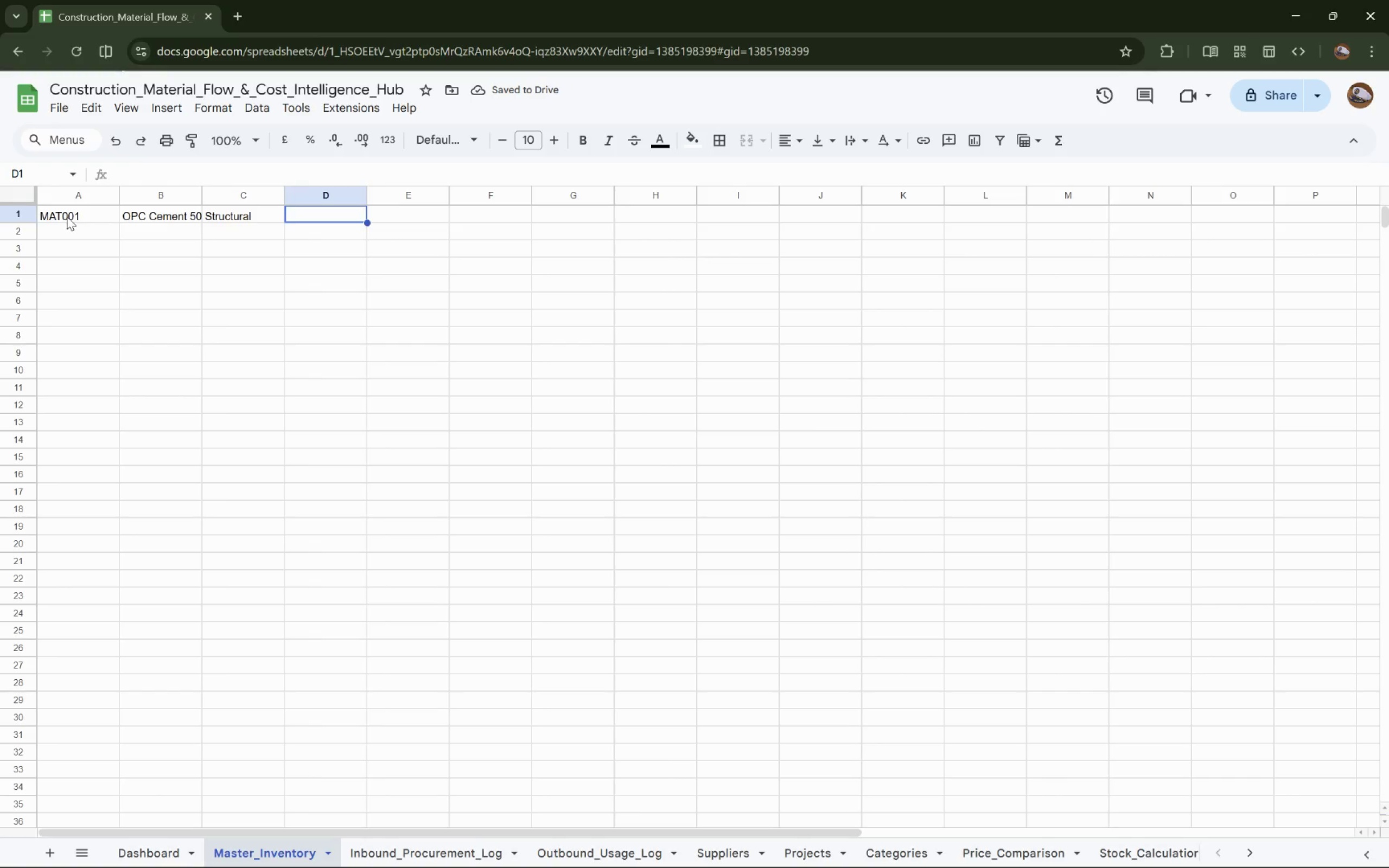 
key(Shift+Tab)
 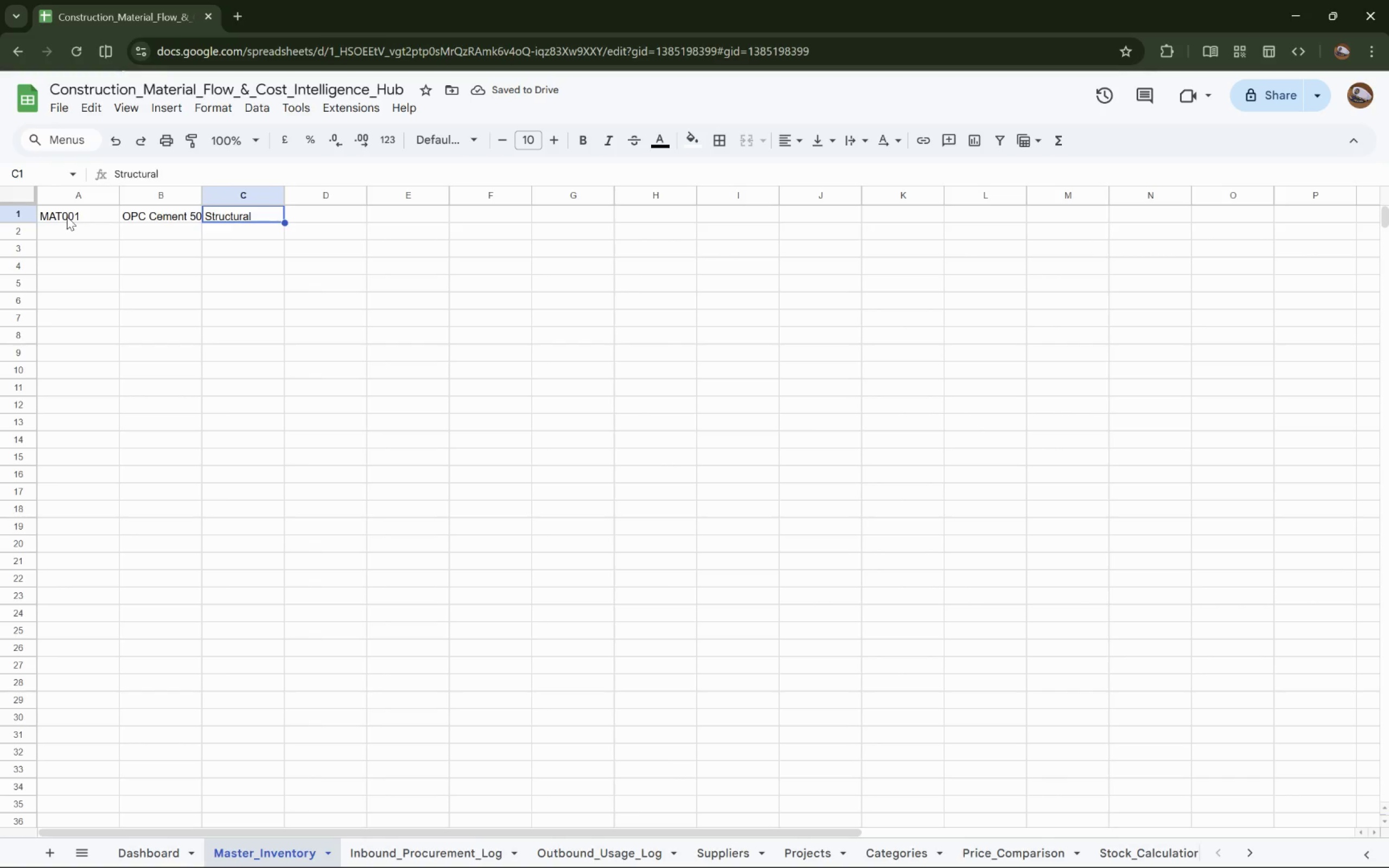 
key(Shift+Tab)
 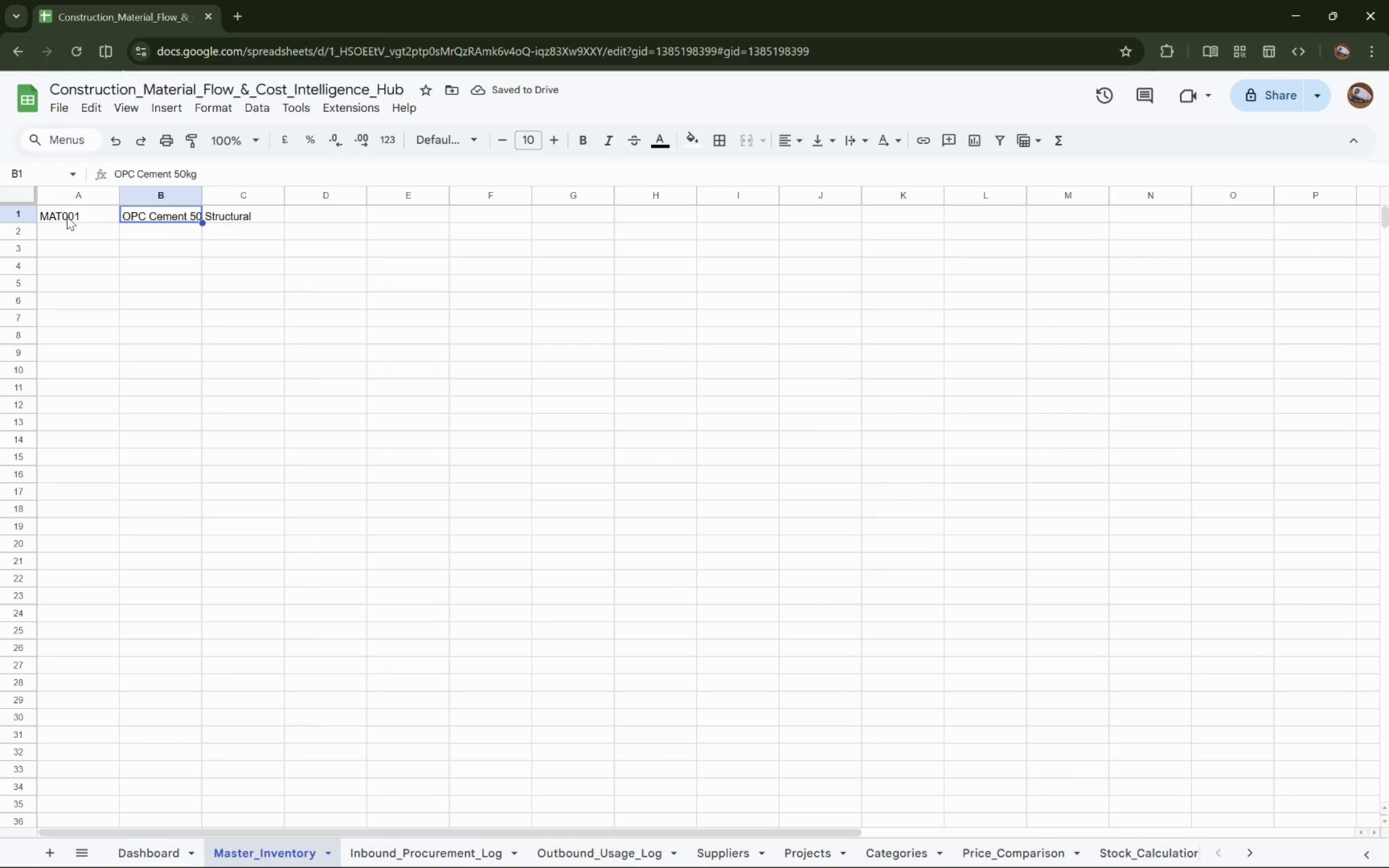 
key(Shift+Tab)
 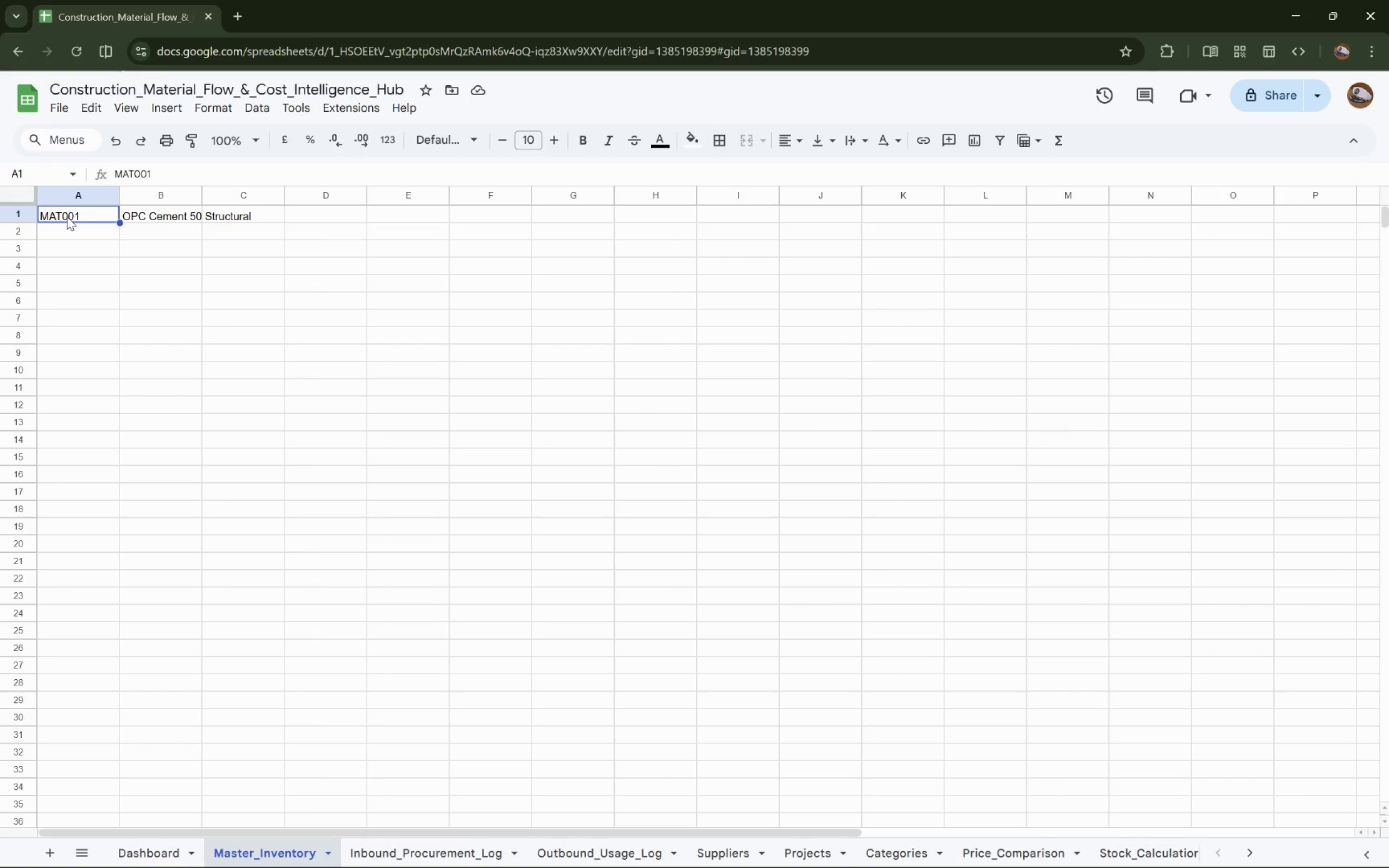 
key(Tab)
 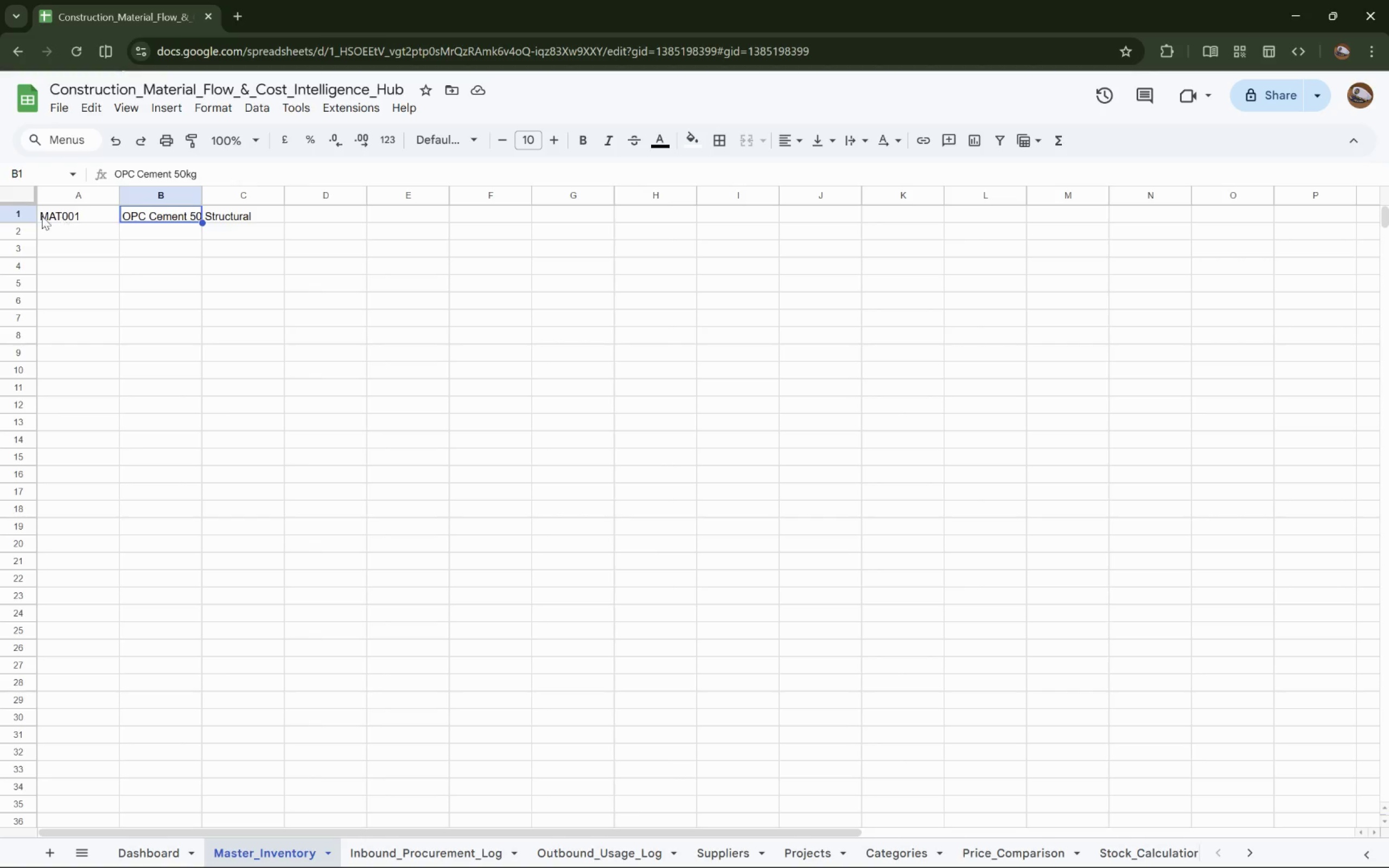 
left_click([23, 209])
 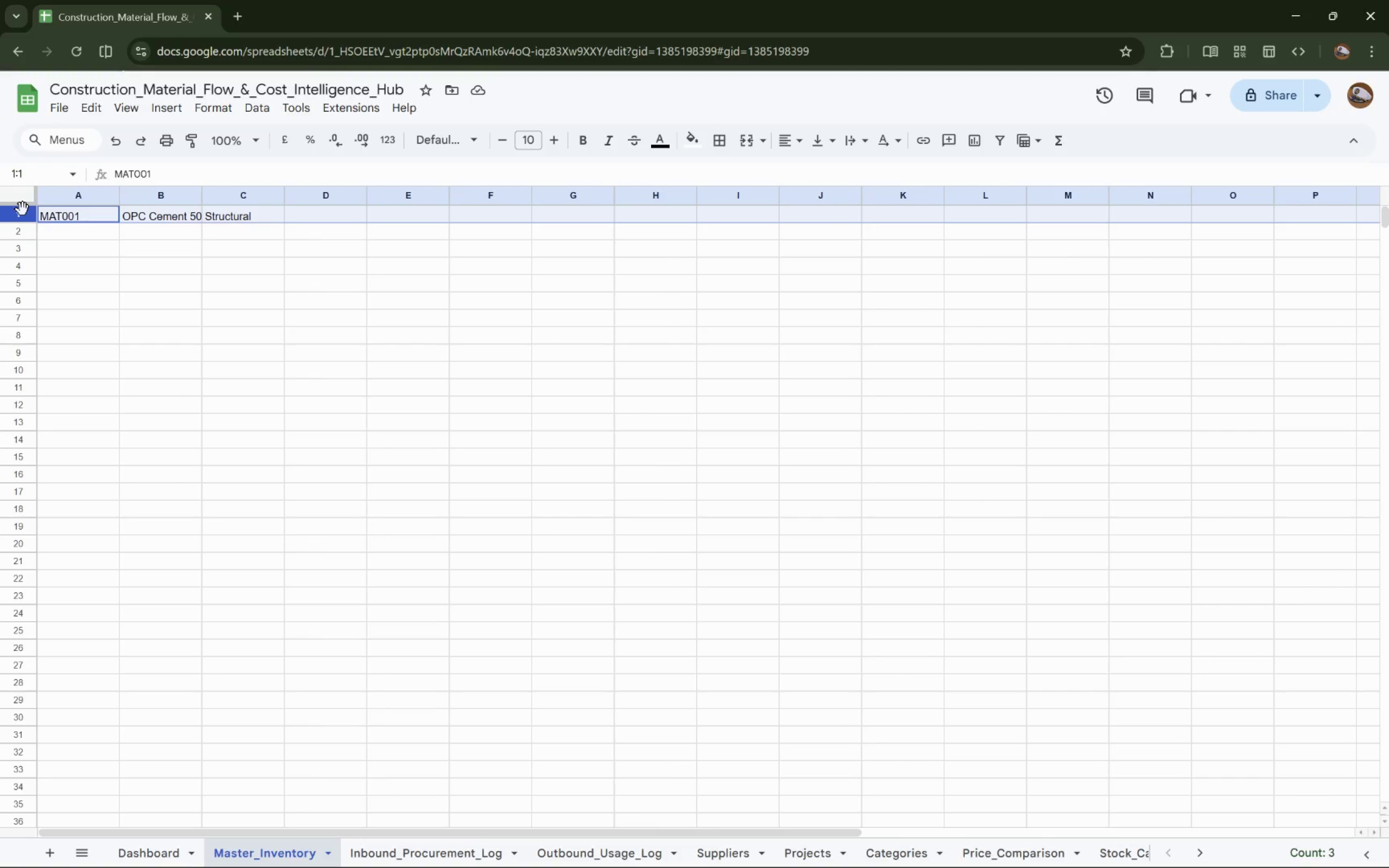 
key(Delete)
 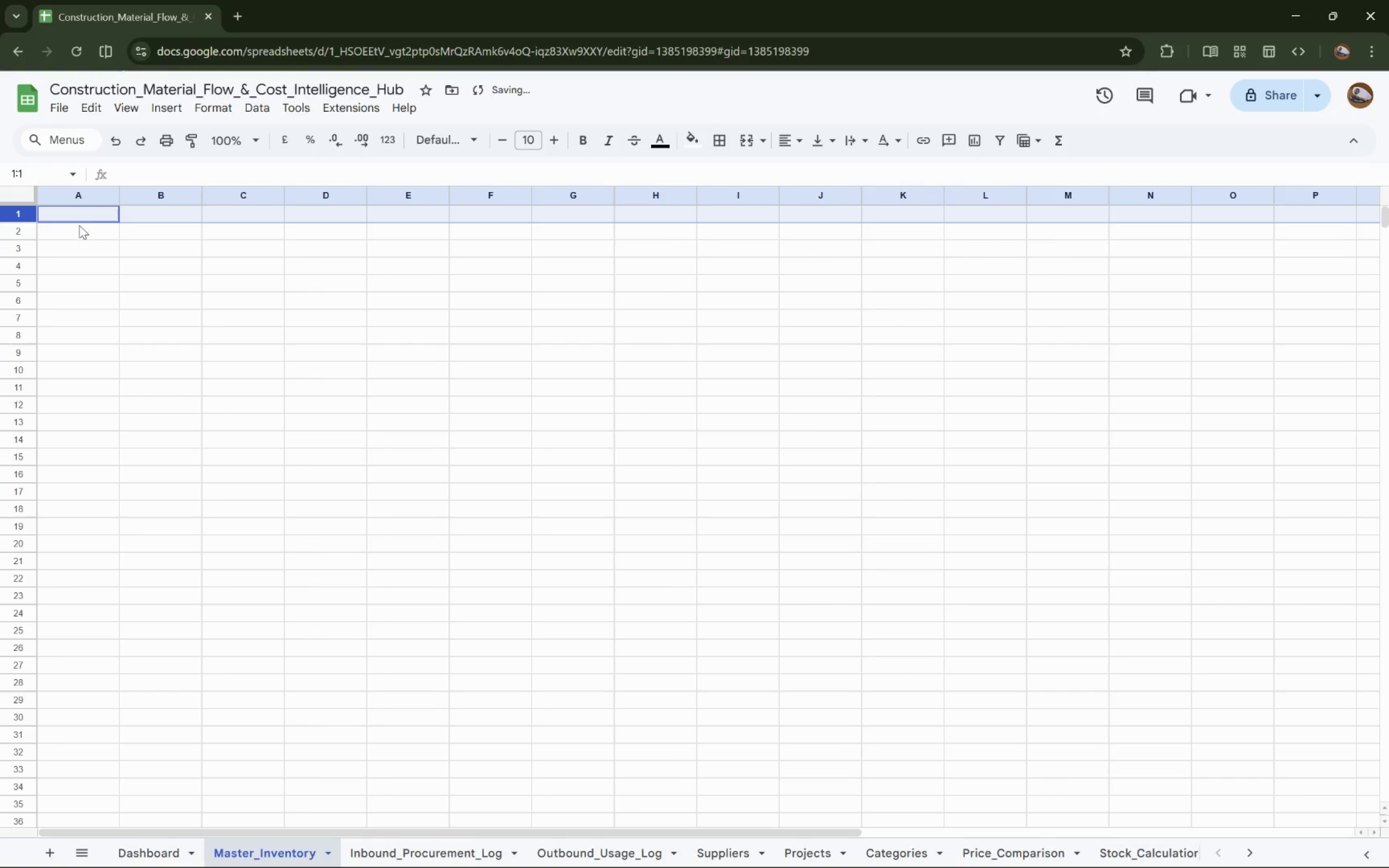 
left_click([84, 219])
 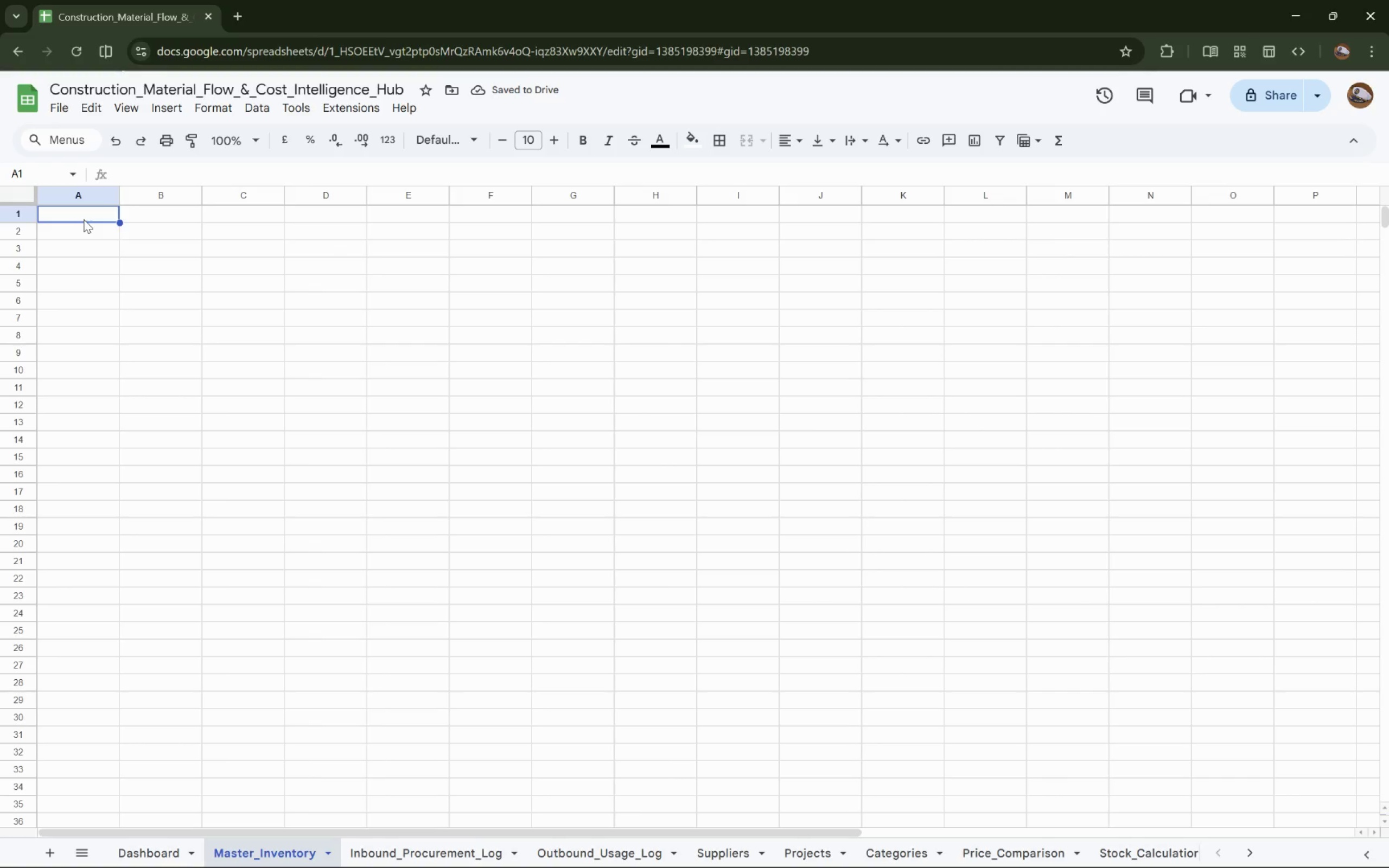 
type(Material_ID)
key(Tab)
type(Material{)
key(Backspace)
type(_Name)
key(Tab)
type(Category)
key(Tab)
type(Unit)
key(Tab)
type(Saftey_)
 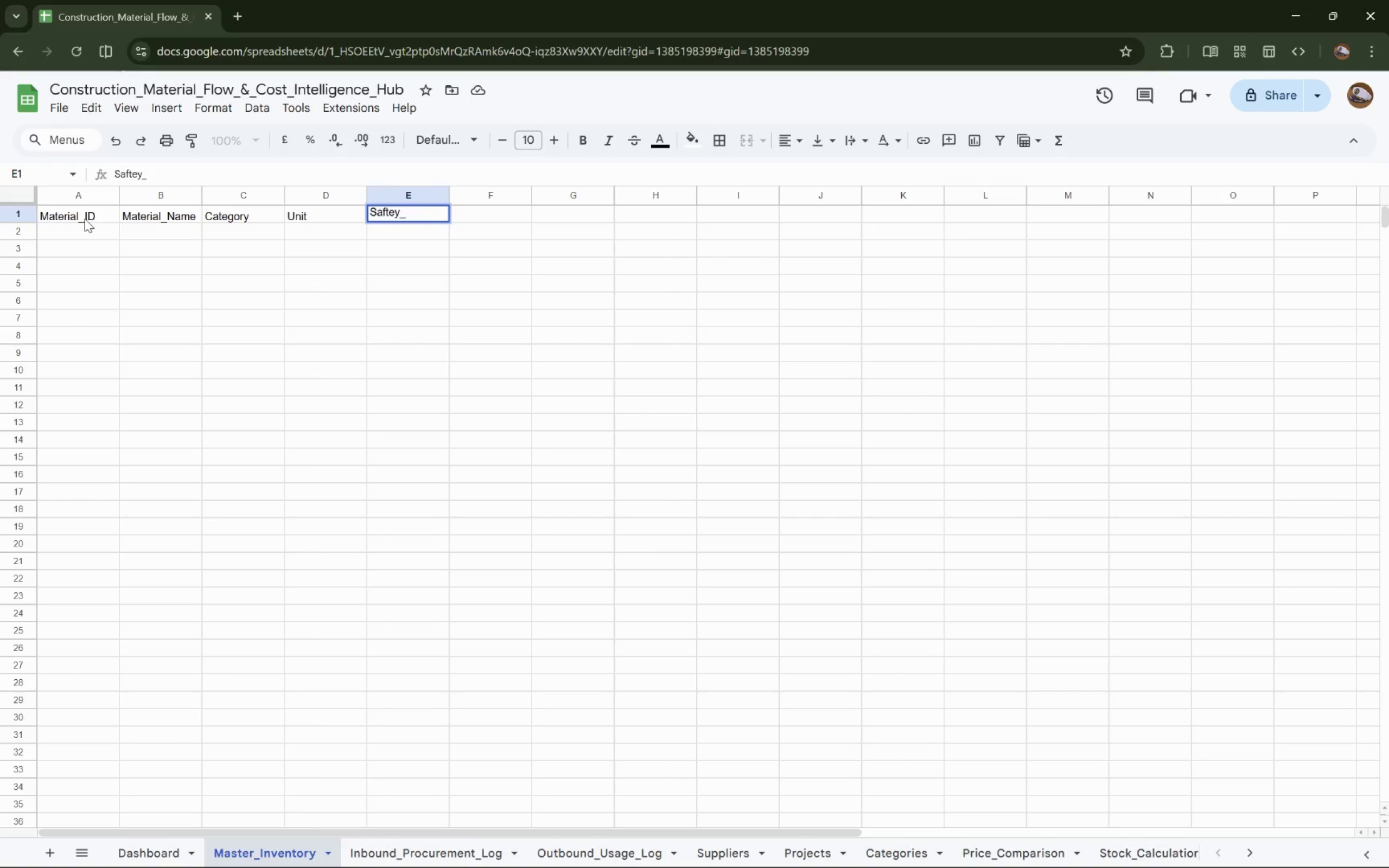 
wait(5.12)
 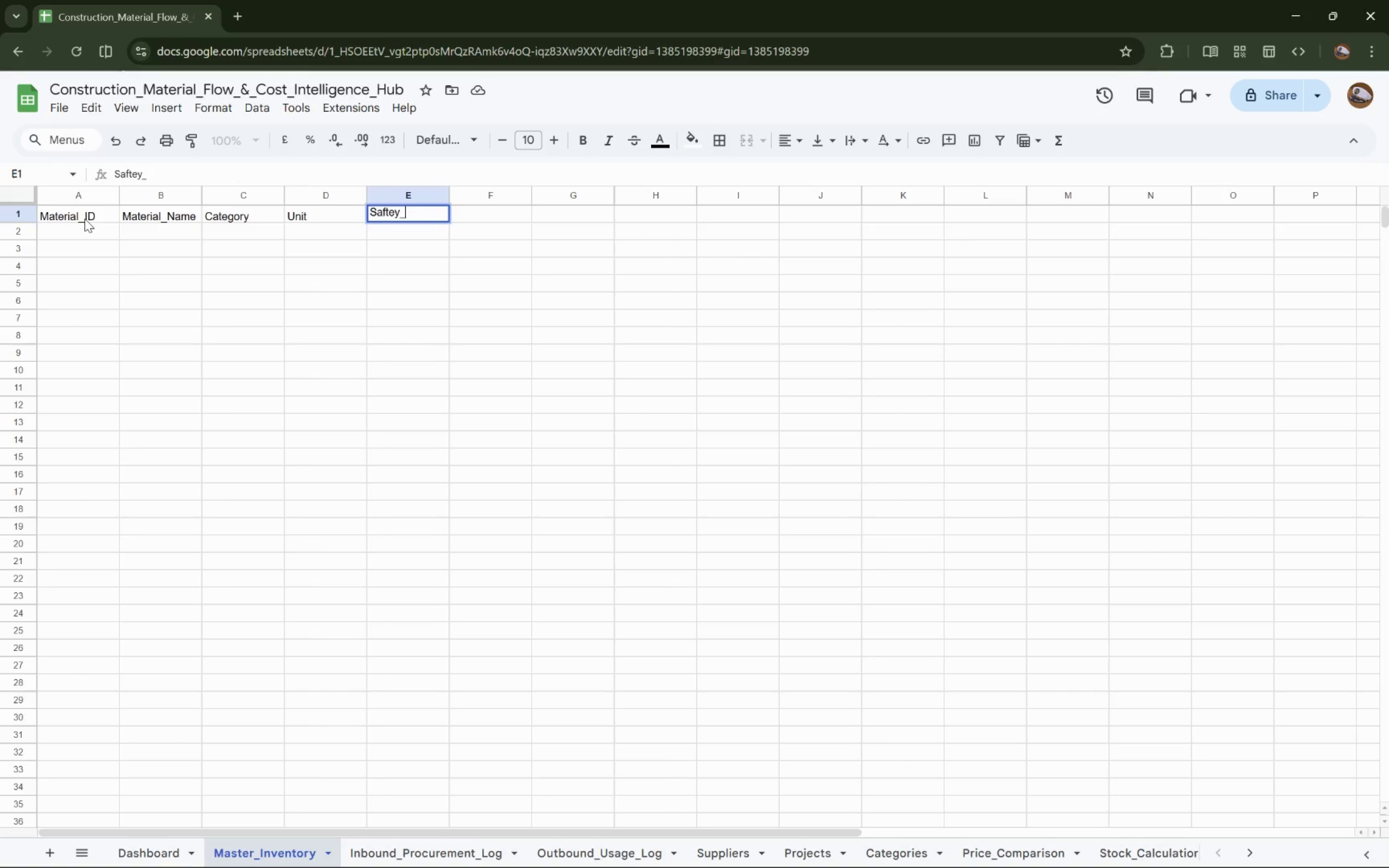 
type(Stock)
 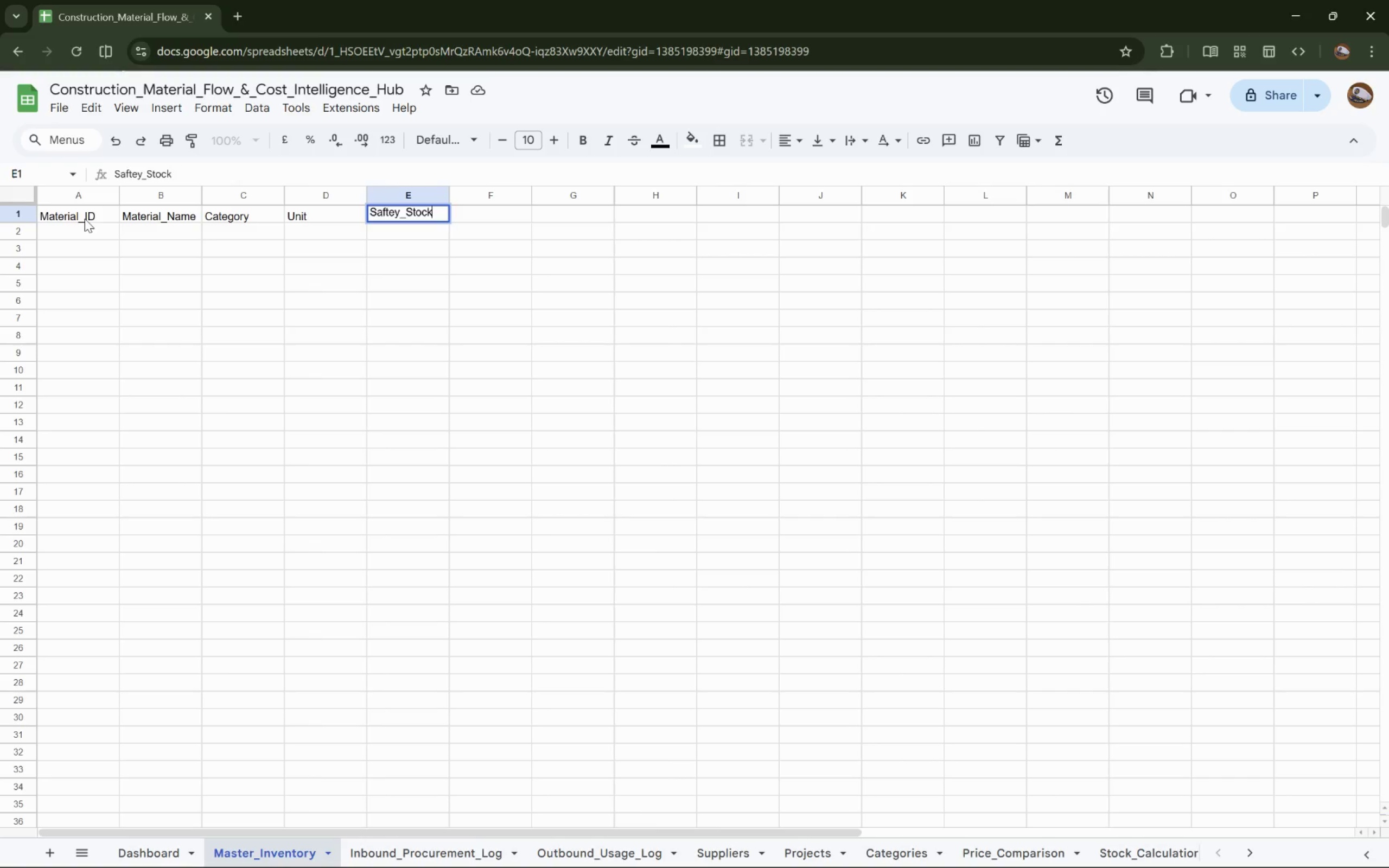 
wait(6.14)
 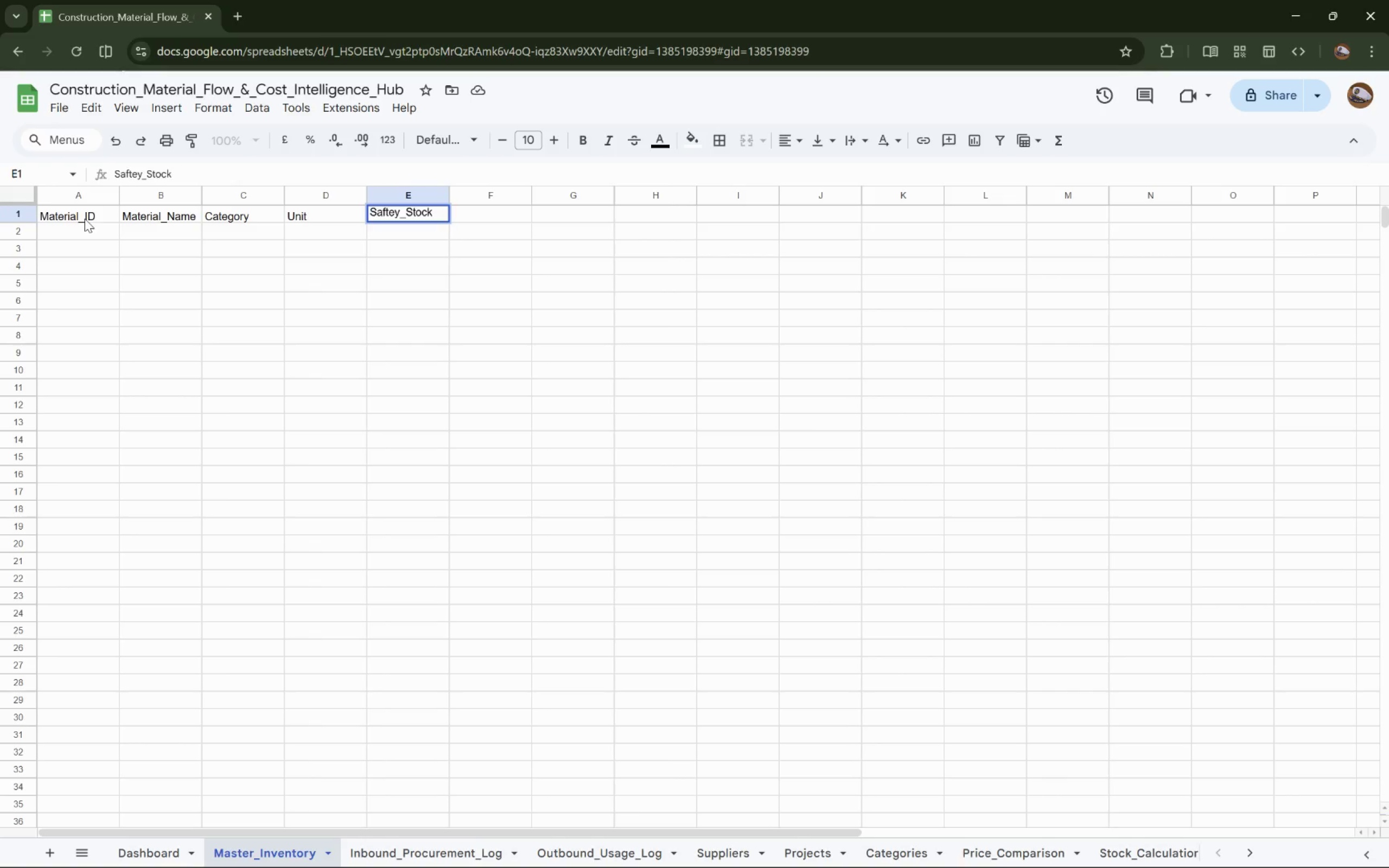 
left_click([478, 214])
 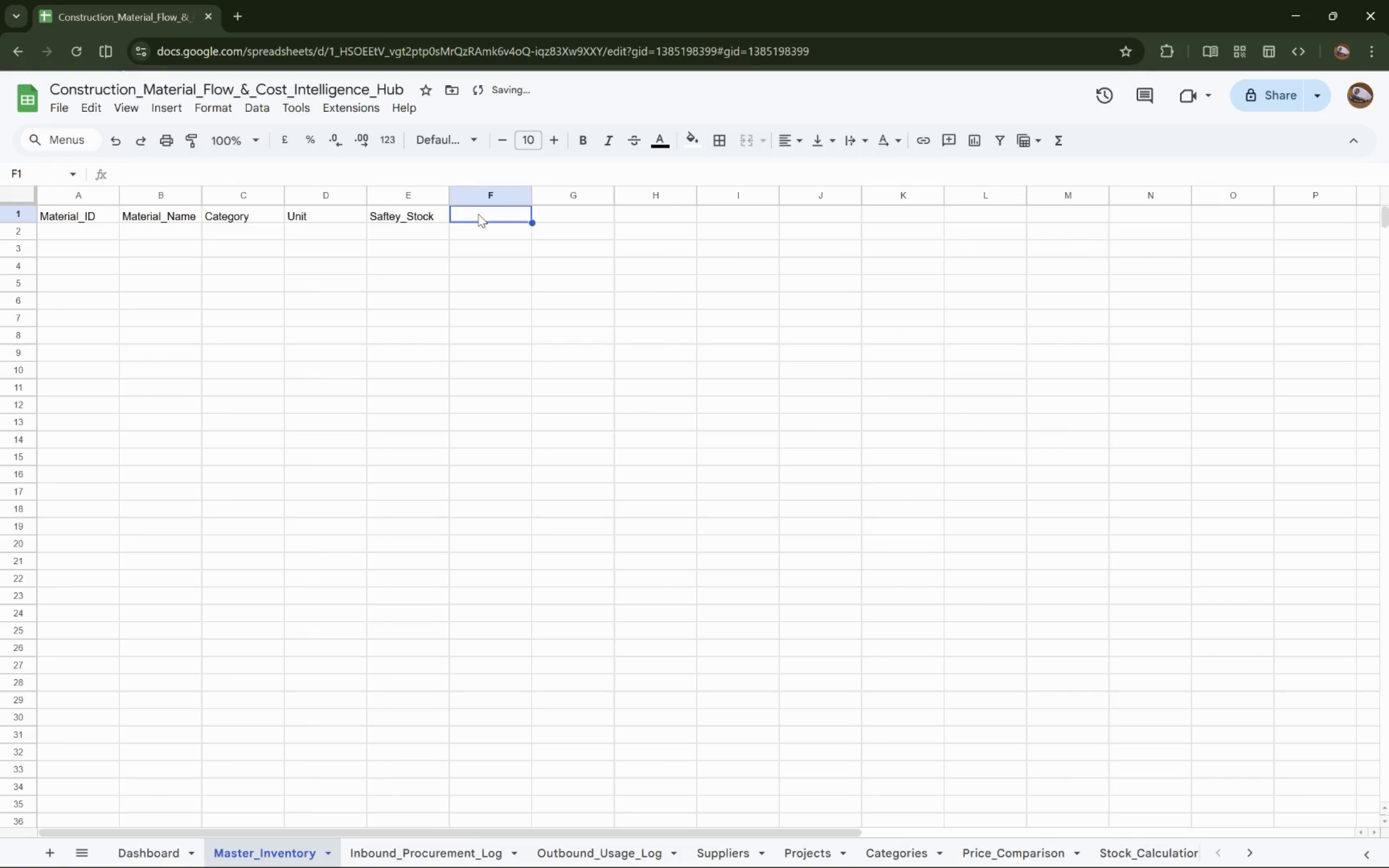 
type(Current_Stock_(AUTOK)
key(Backspace)
type())
key(Tab)
type(Avg_Unit_Price)
 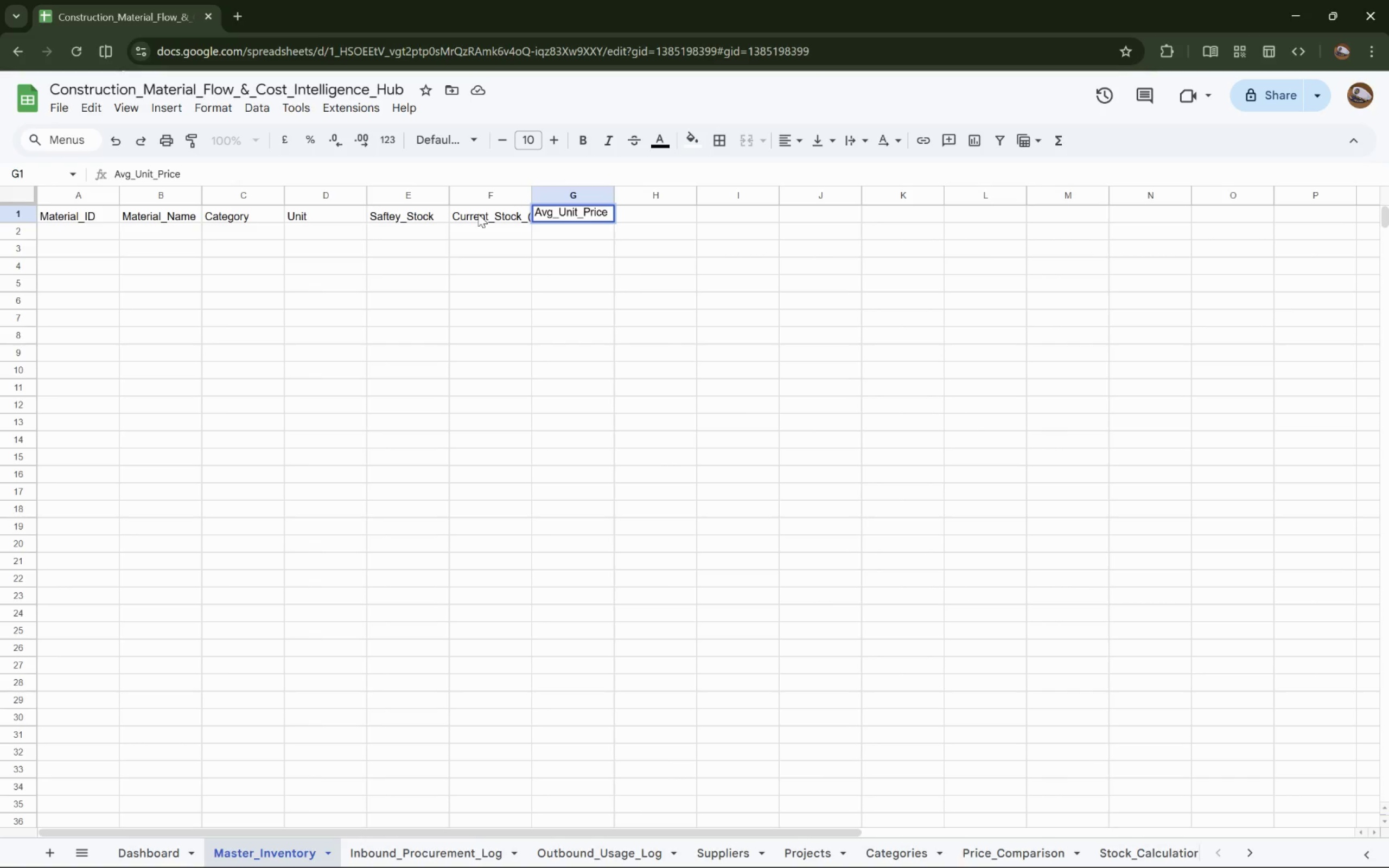 
double_click([532, 195])
 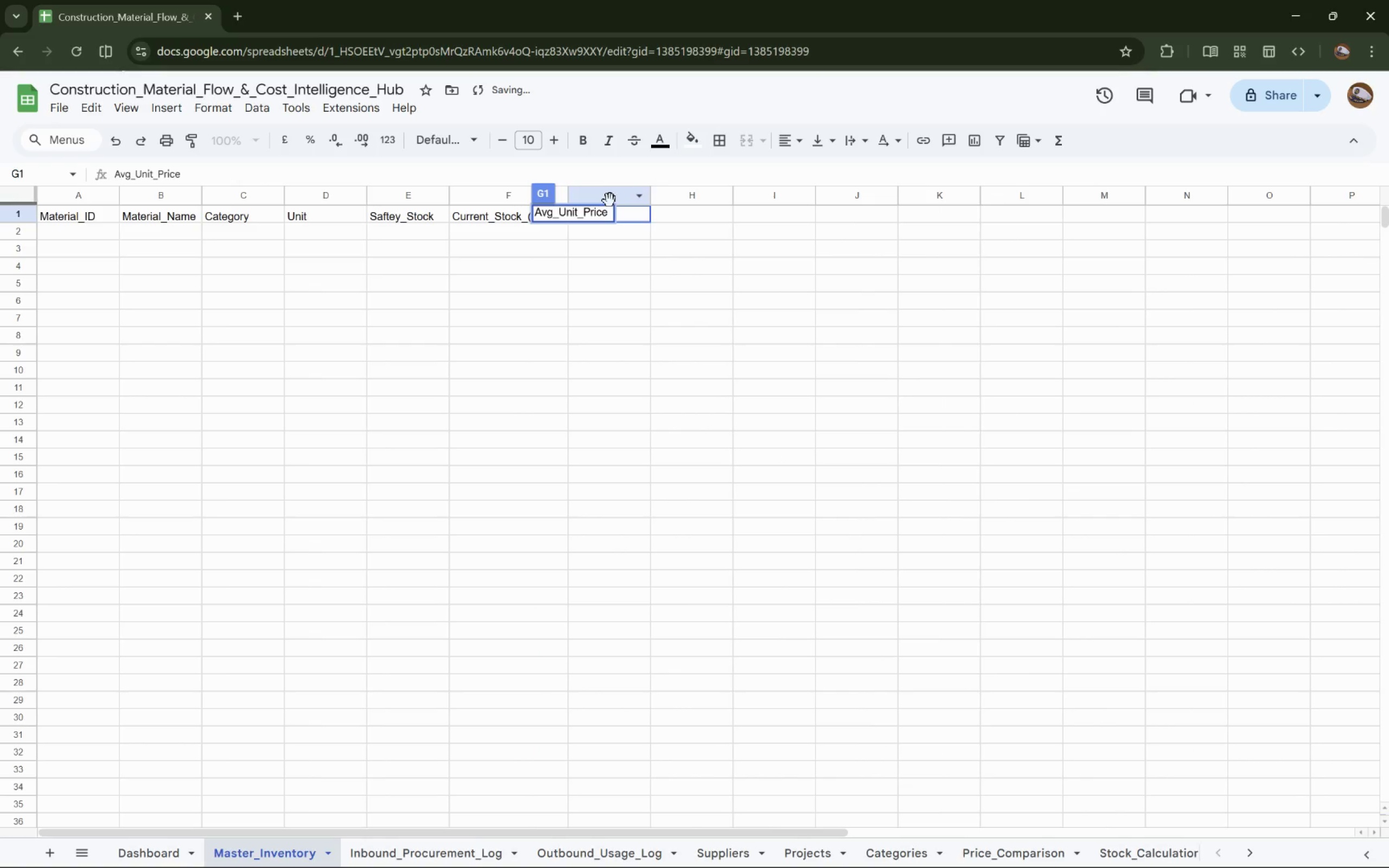 
left_click([594, 276])
 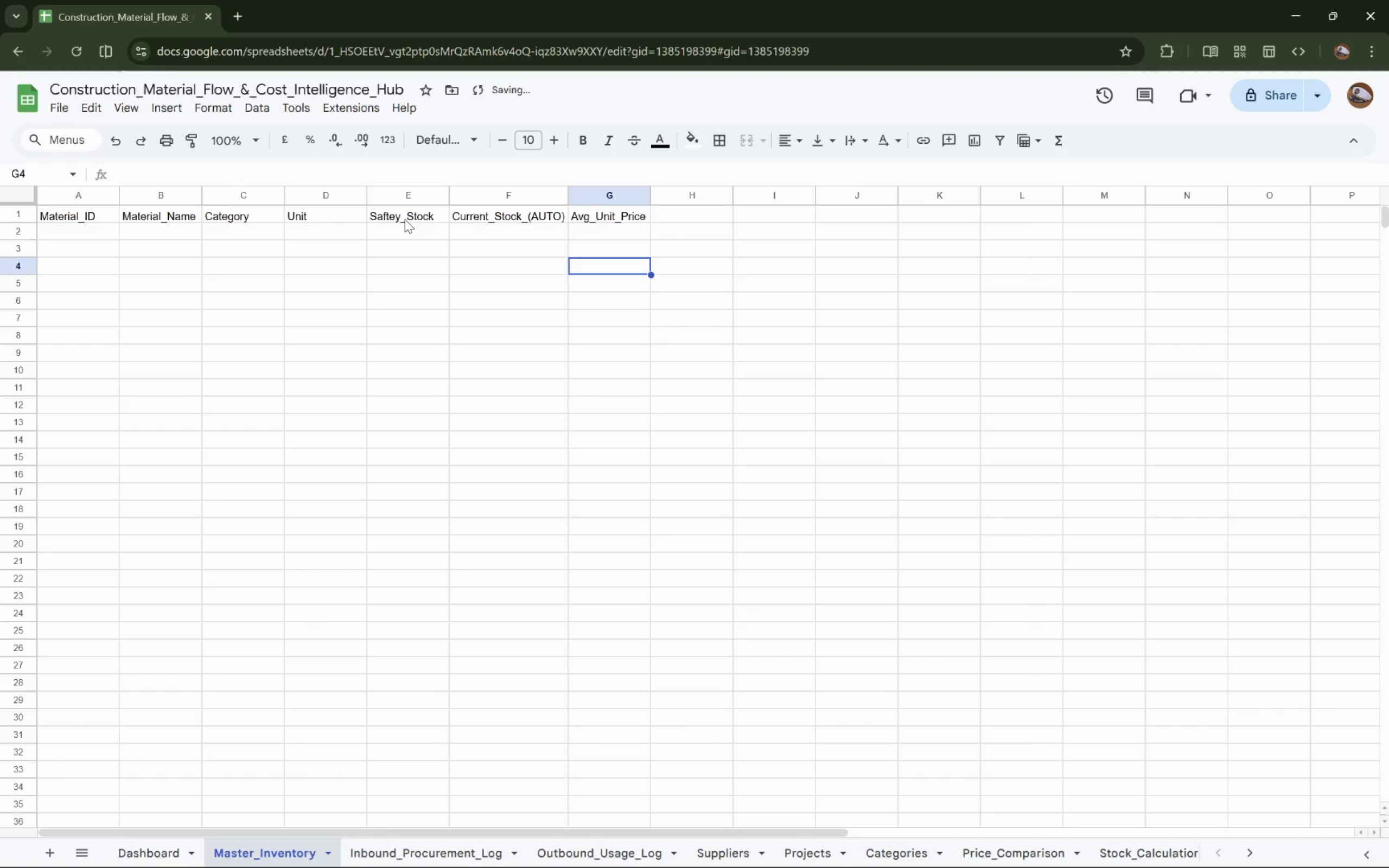 
left_click([78, 232])
 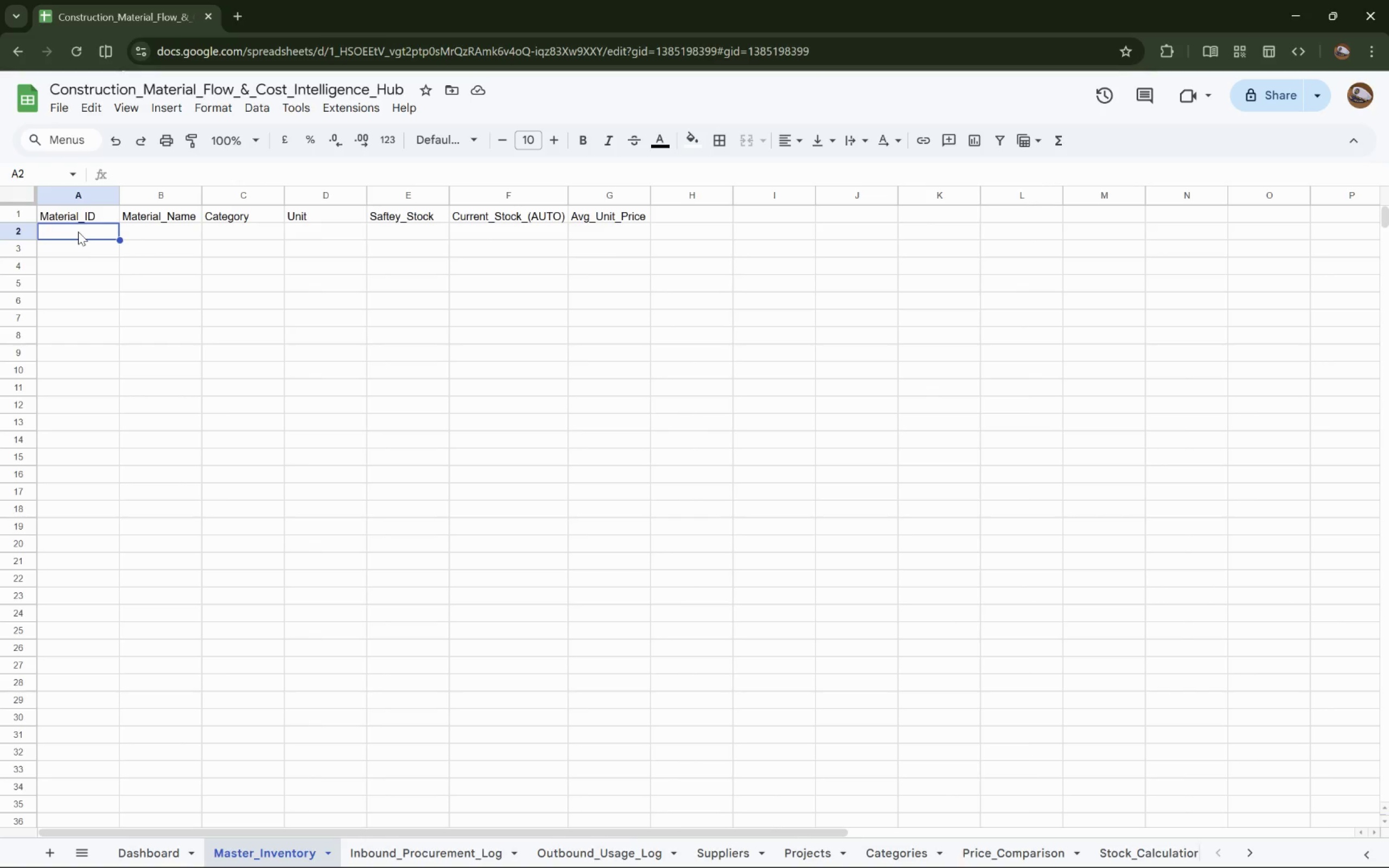 
wait(22.44)
 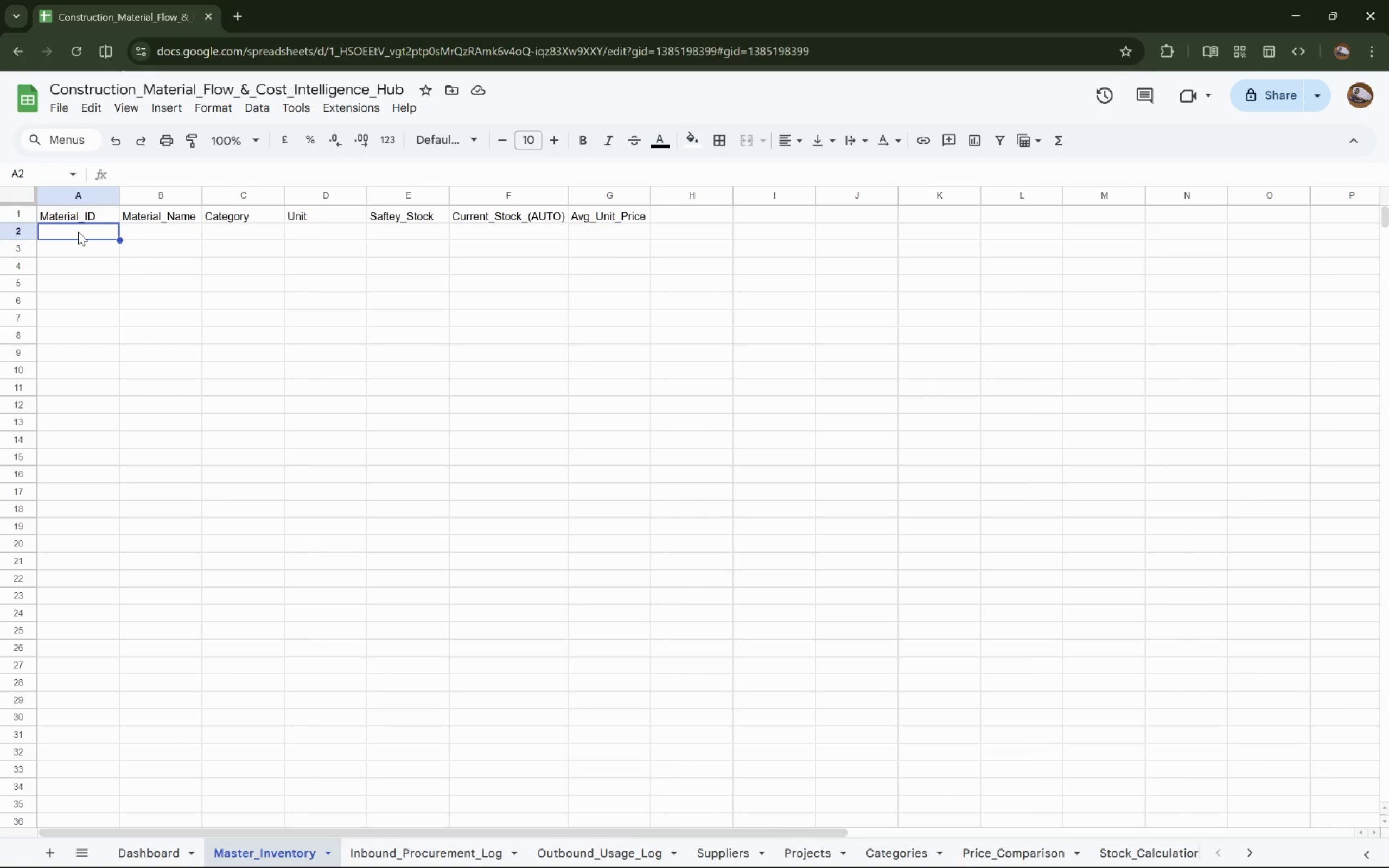 
type(MAT001)
key(Tab)
type(OPC Cement 50kg)
key(Tab)
 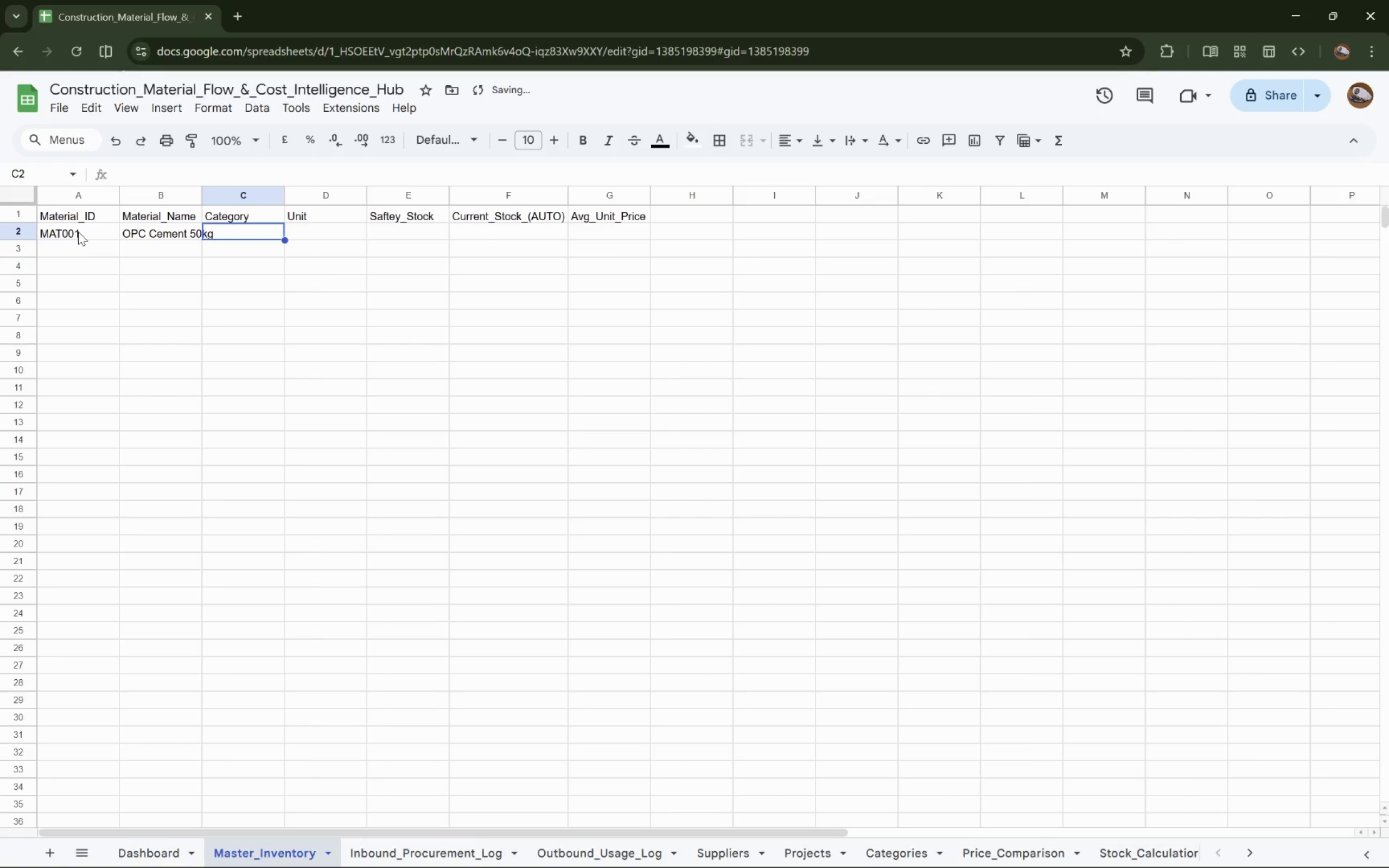 
wait(9.52)
 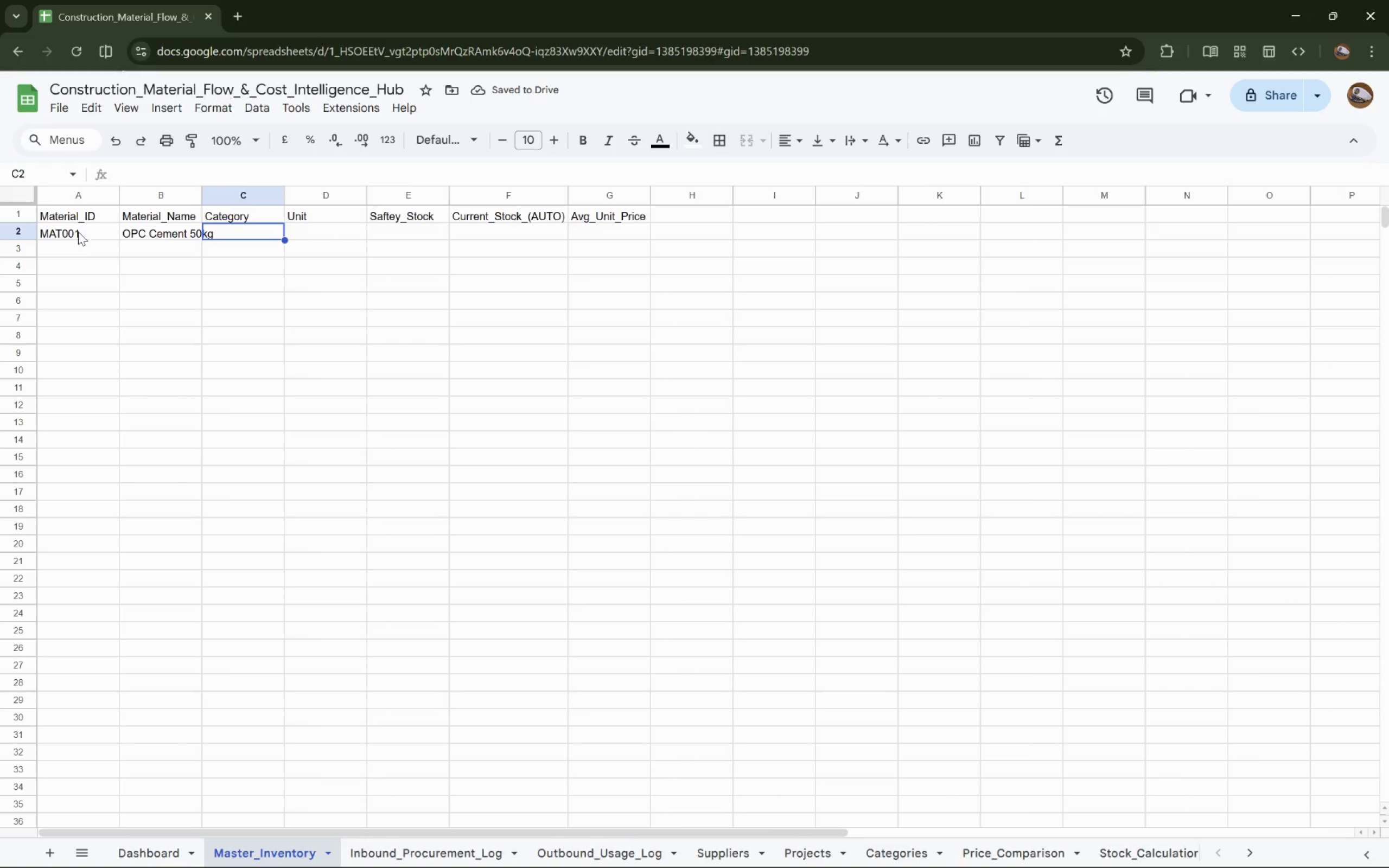 
hold_key(key=ShiftRight, duration=1.53)
 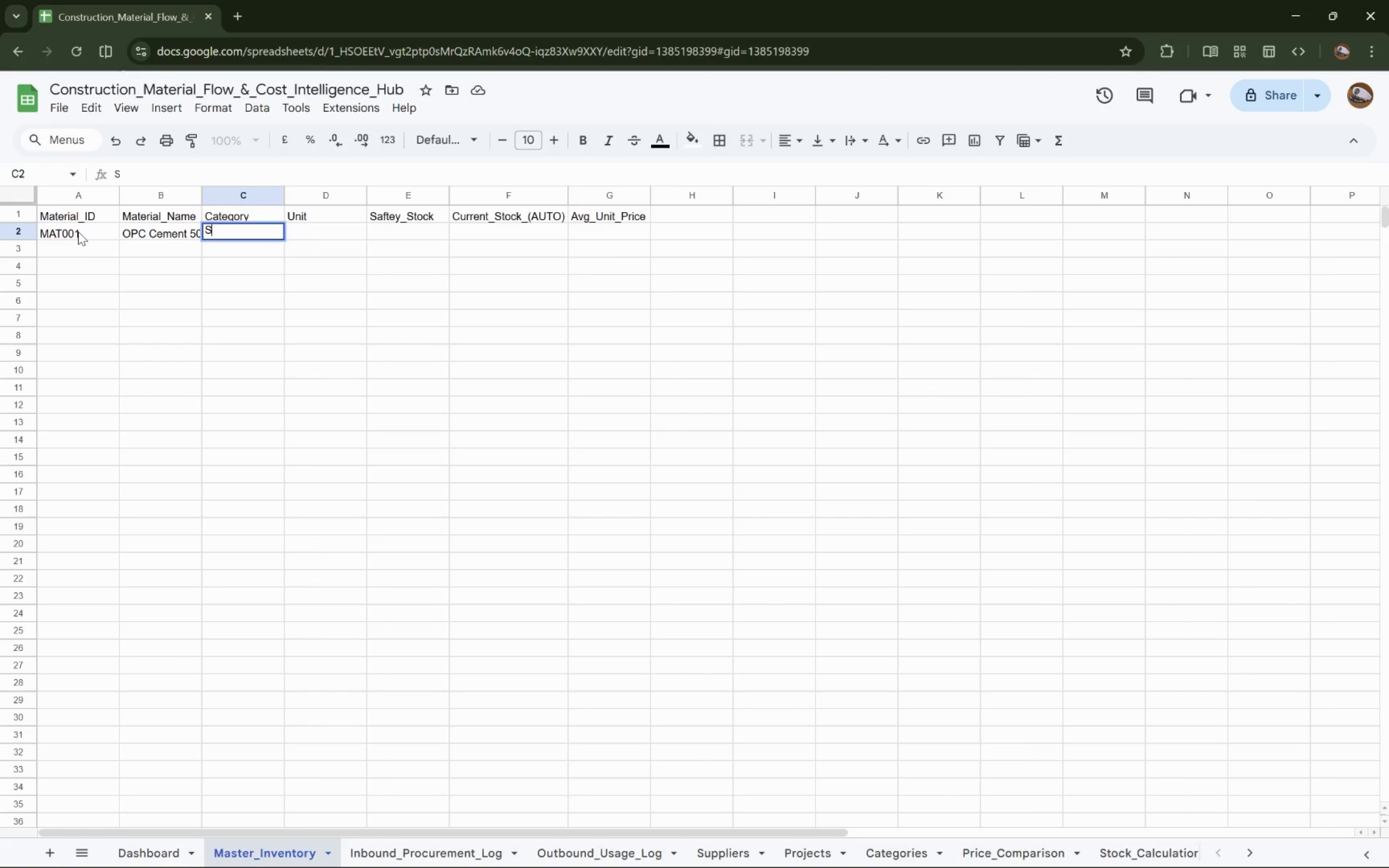 
type(Structural)
key(Tab)
type(Bag)
key(Tab)
type(1k)
key(Backspace)
type(50)
 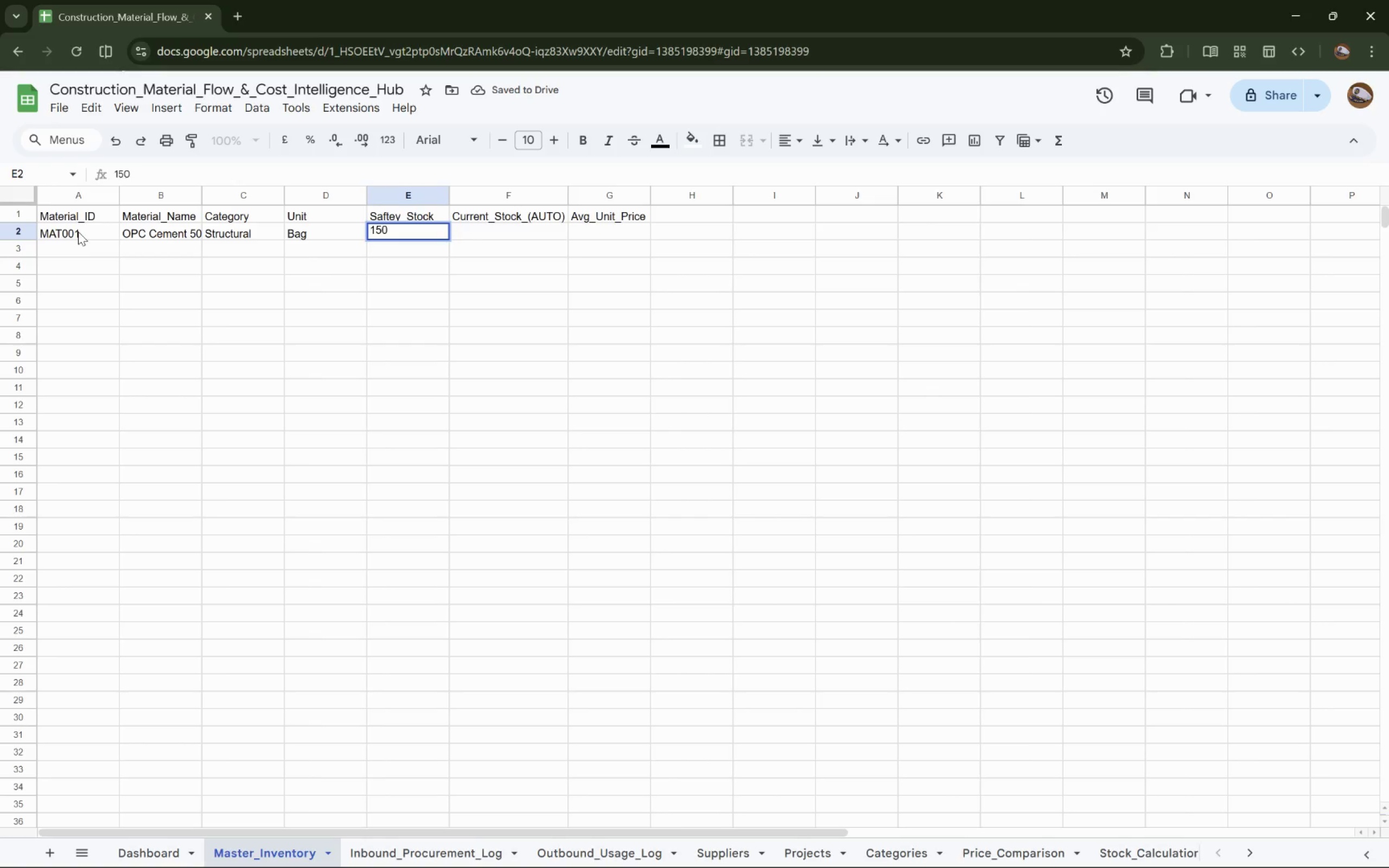 
key(ArrowDown)
 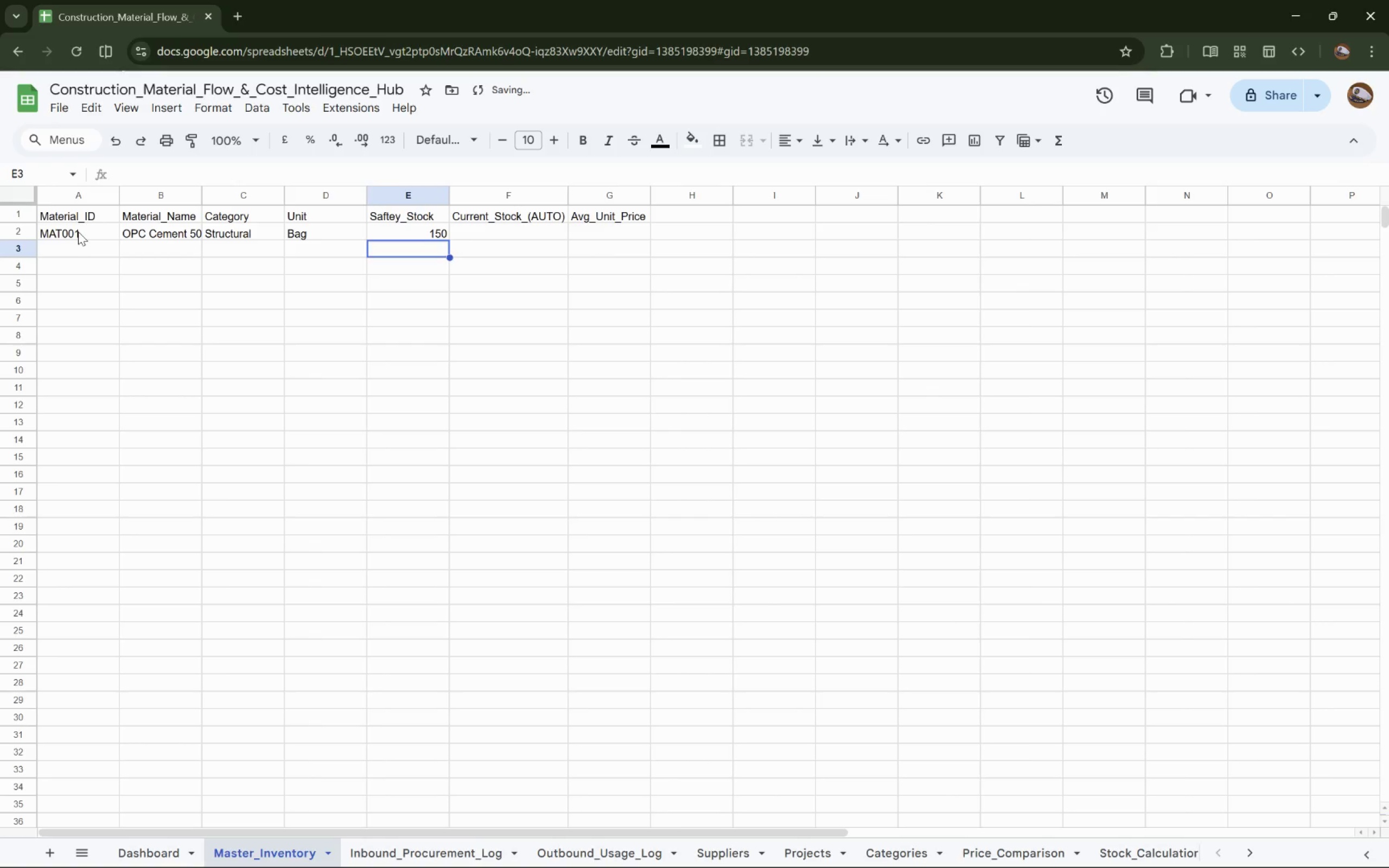 
key(ArrowLeft)
 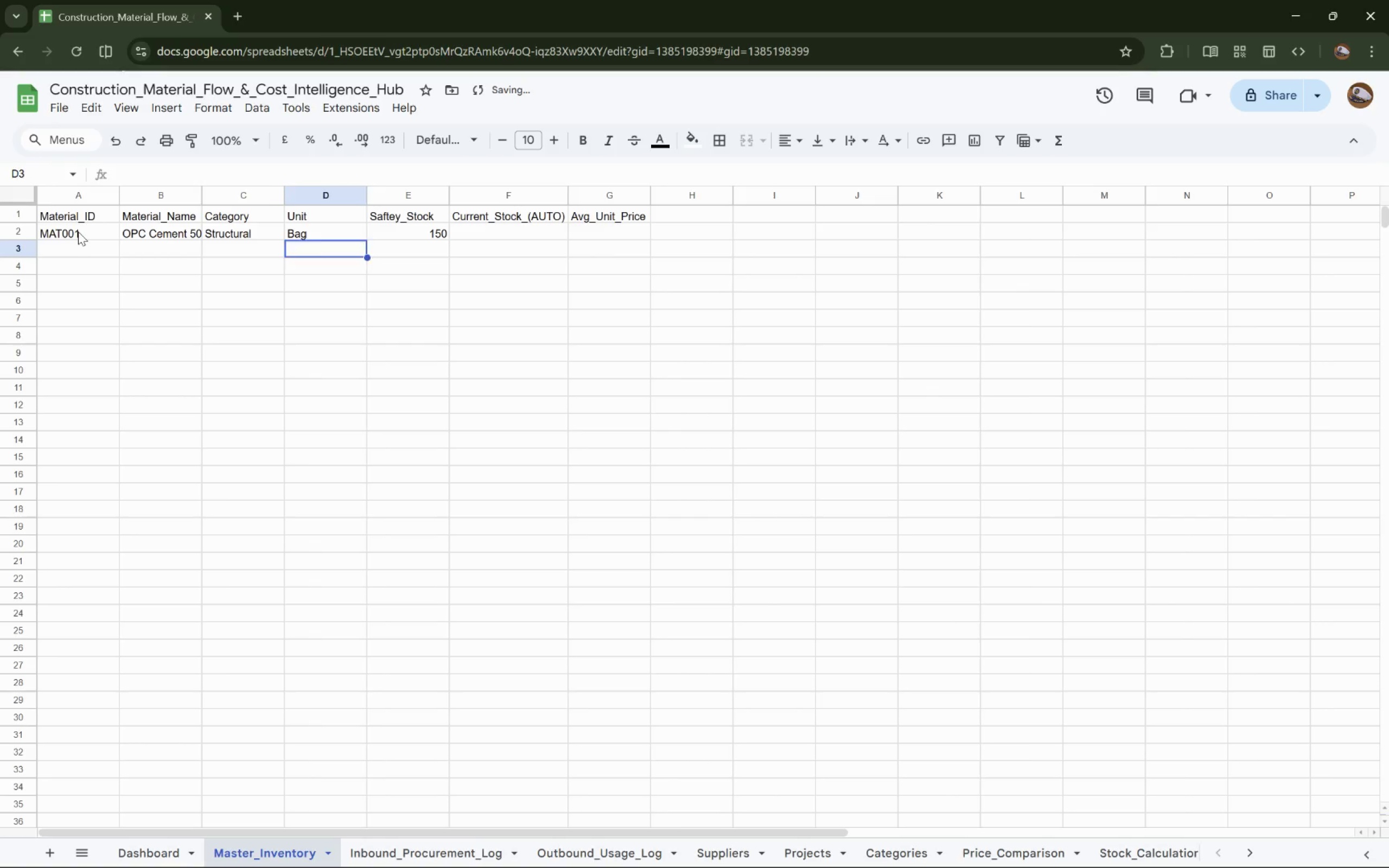 
key(ArrowLeft)
 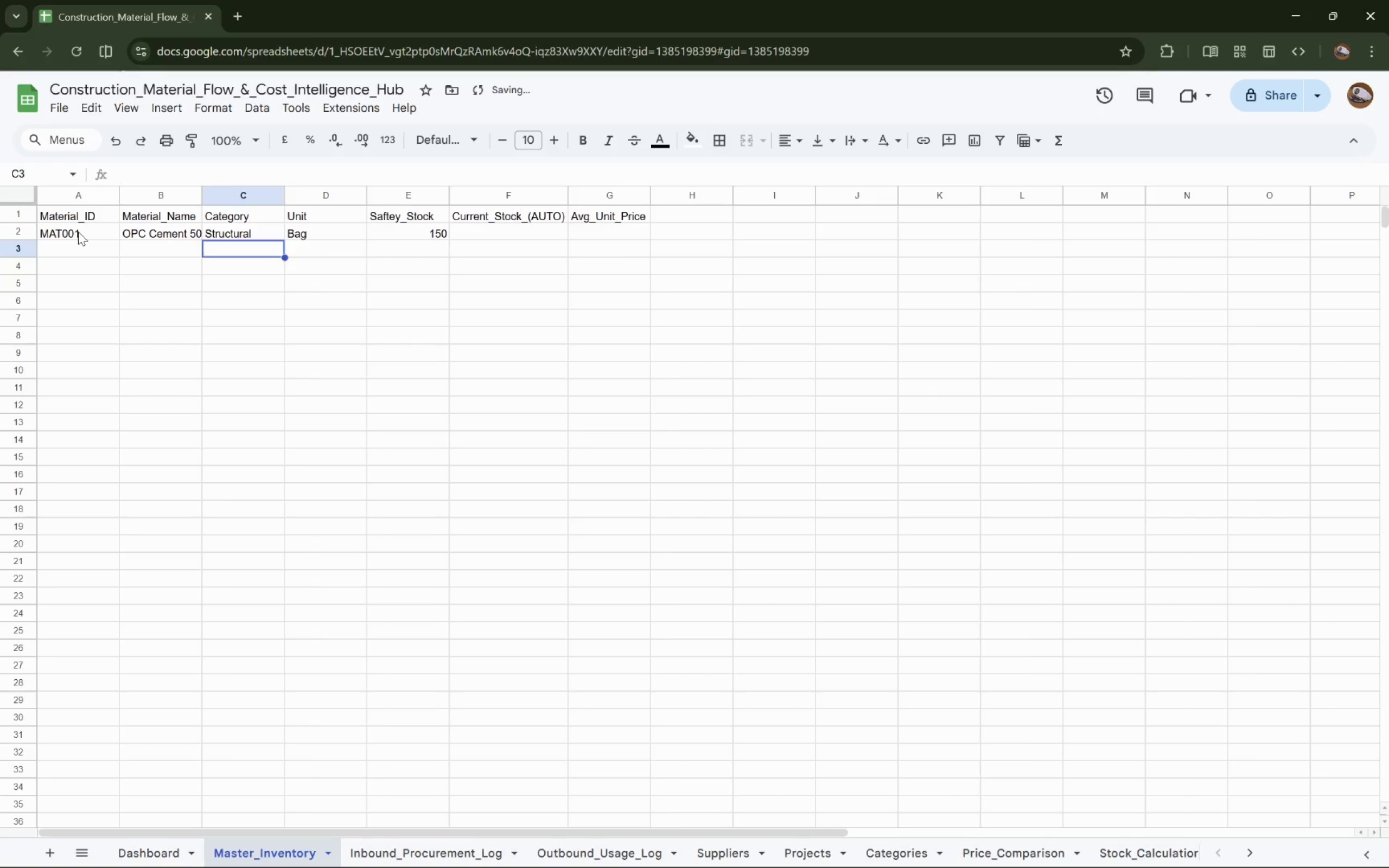 
key(ArrowLeft)
 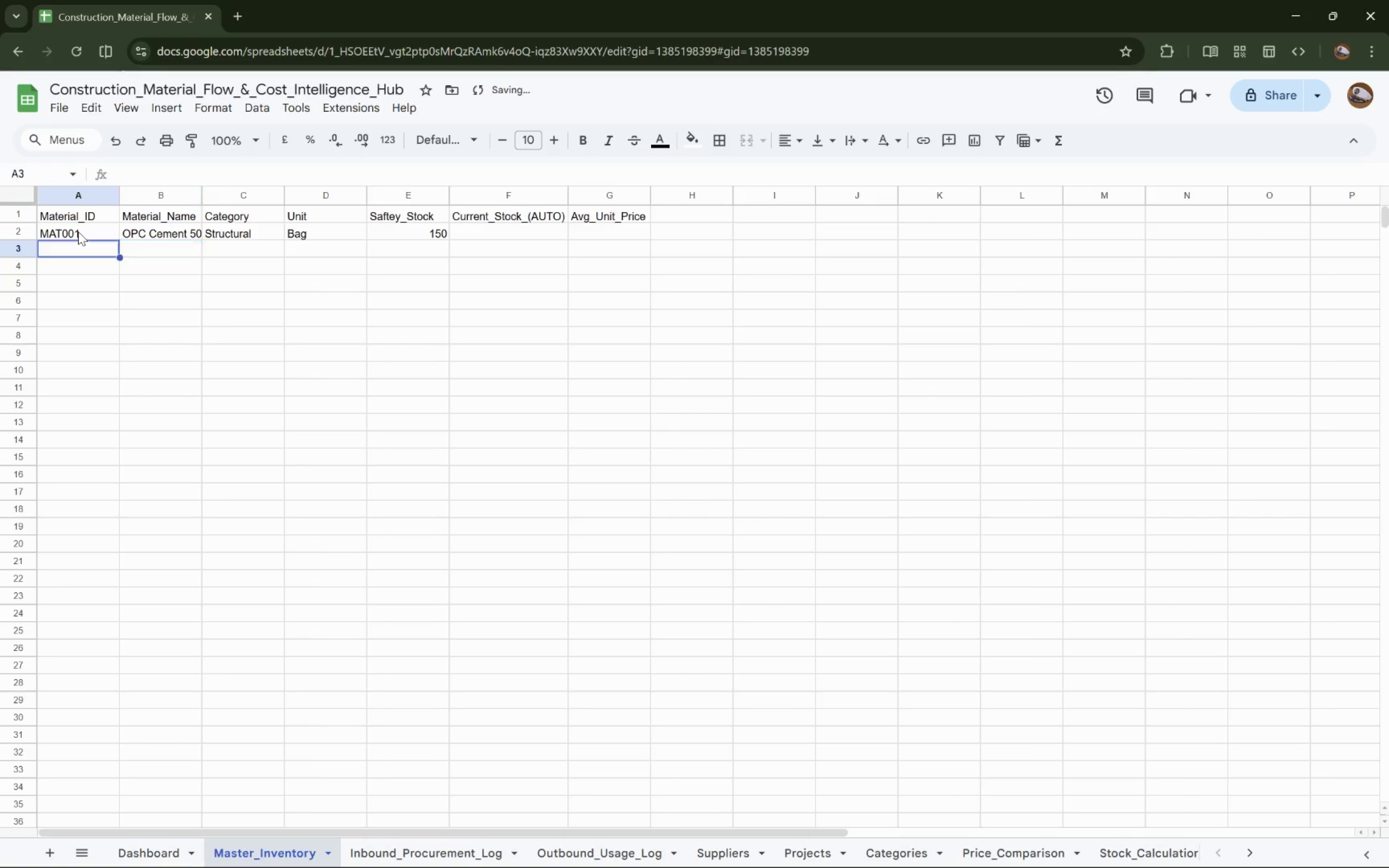 
key(ArrowLeft)
 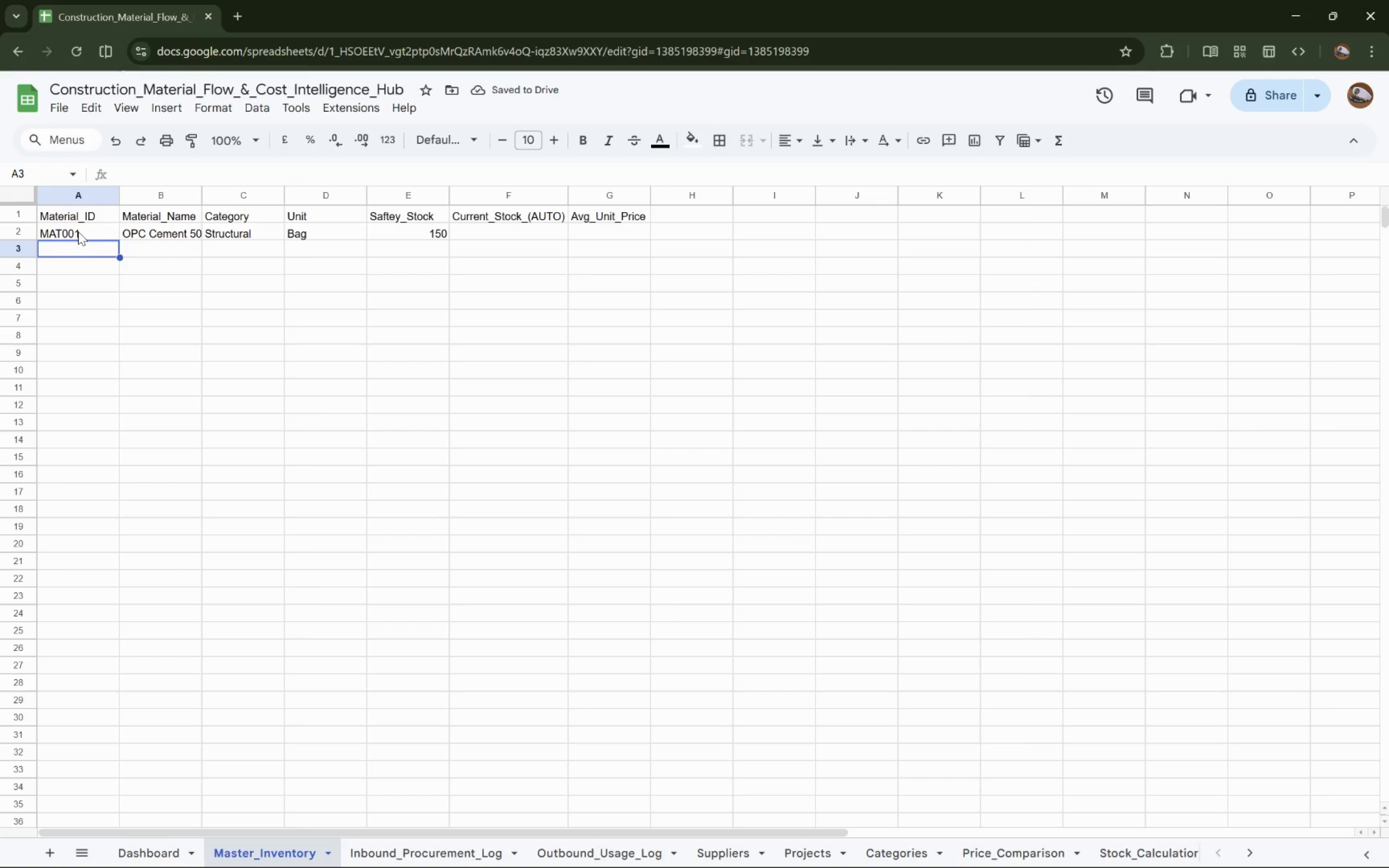 
type(MAT002)
 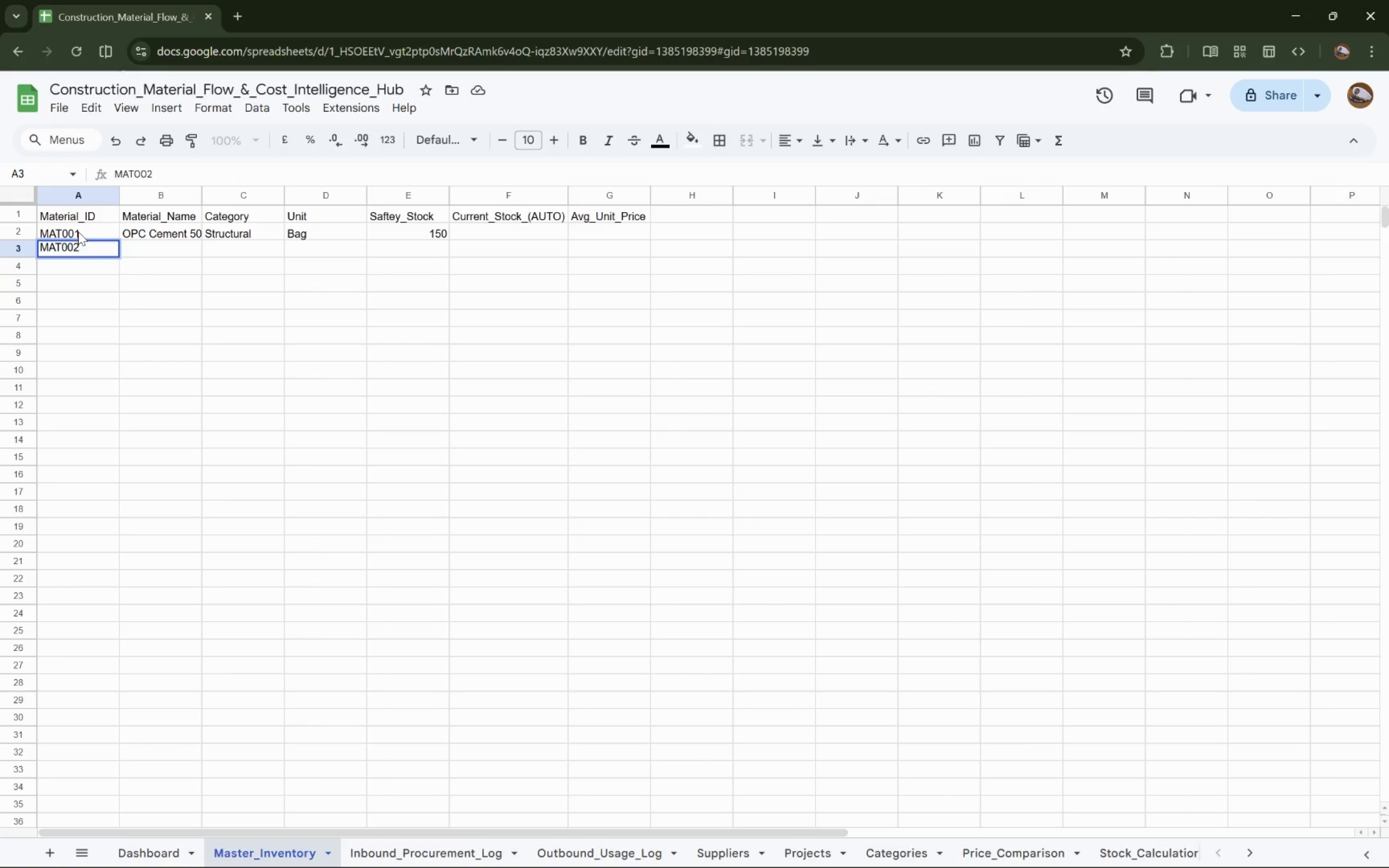 
key(Tab)
 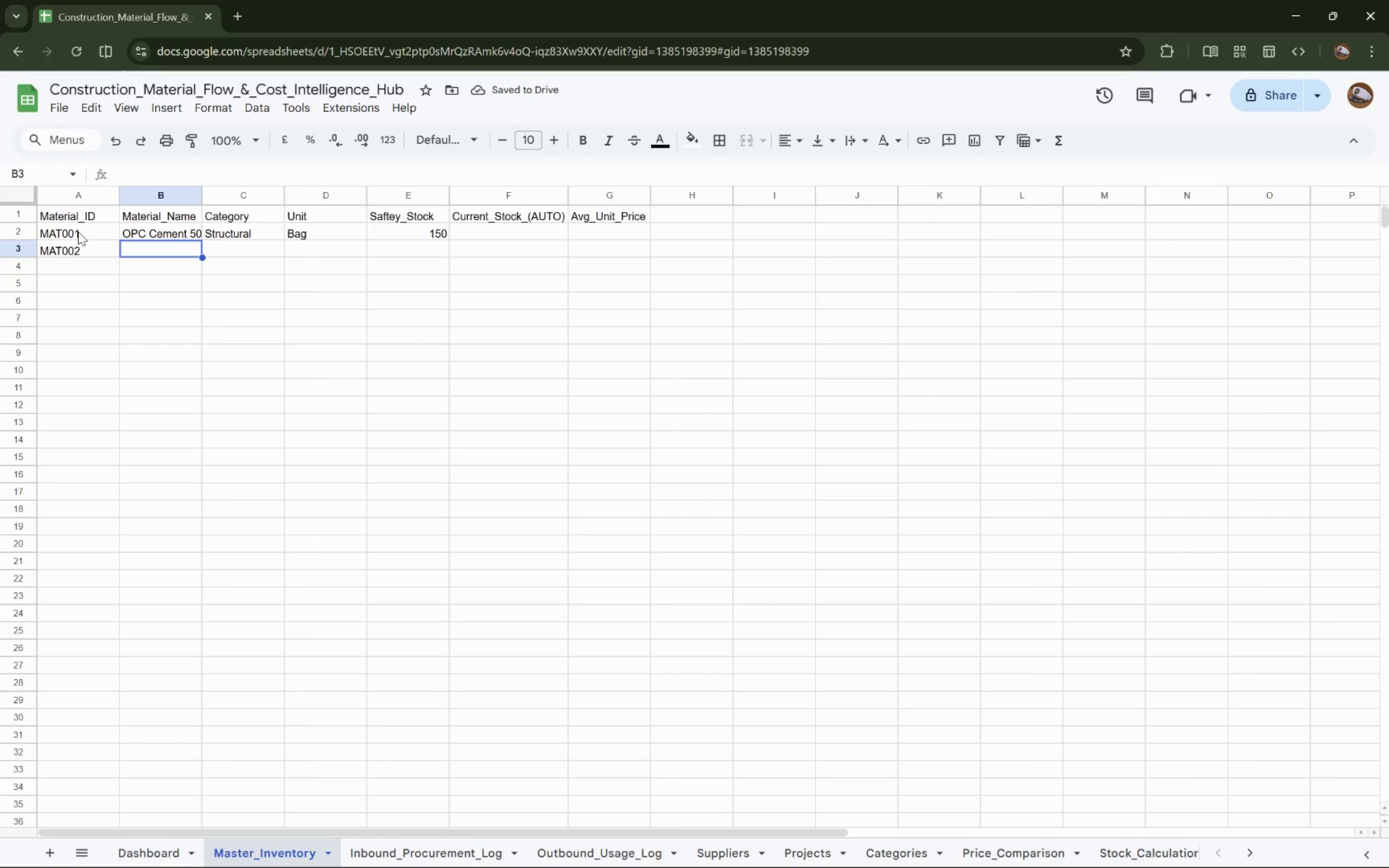 
wait(9.38)
 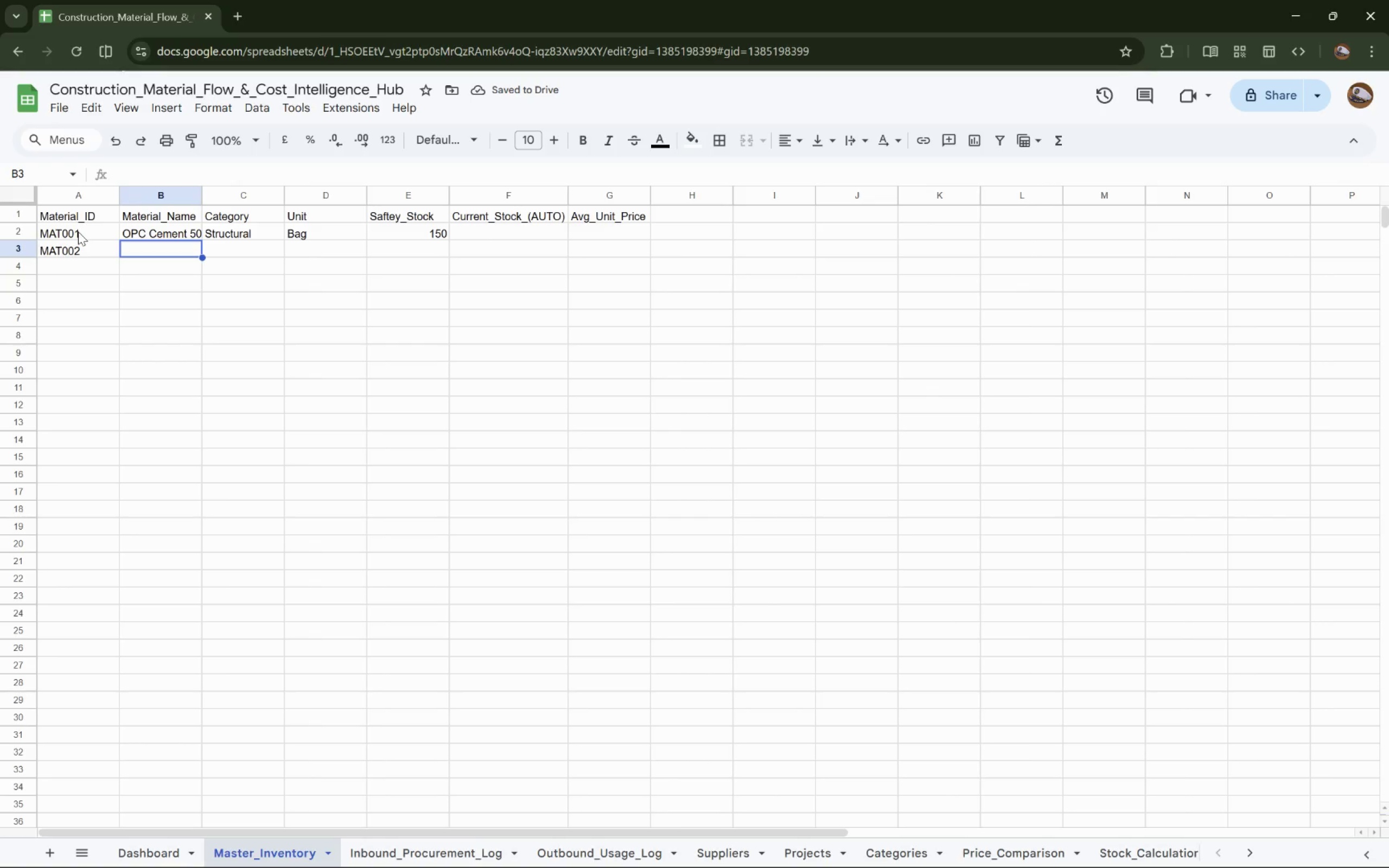 
type(12mm Steel Rebar)
 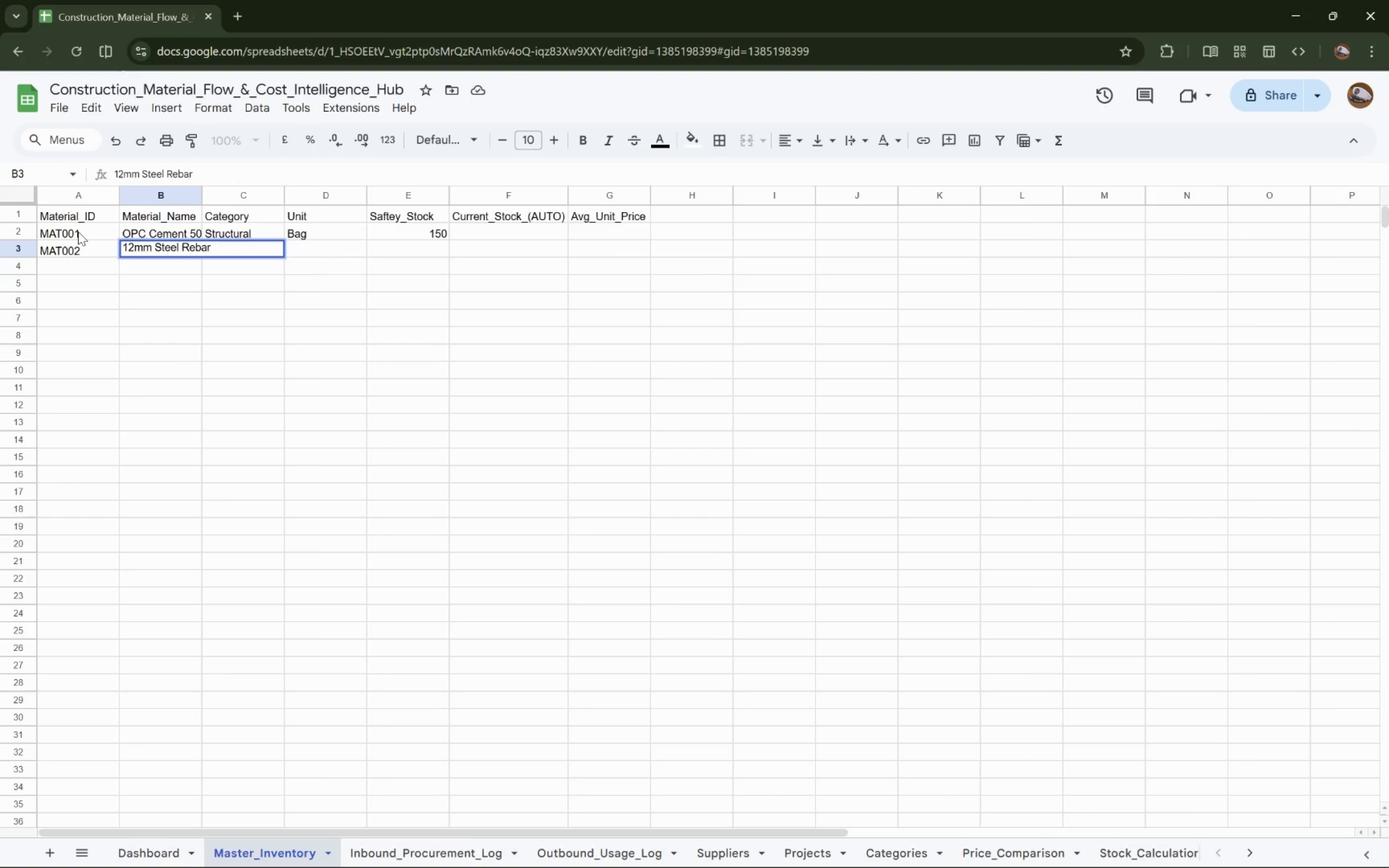 
wait(8.88)
 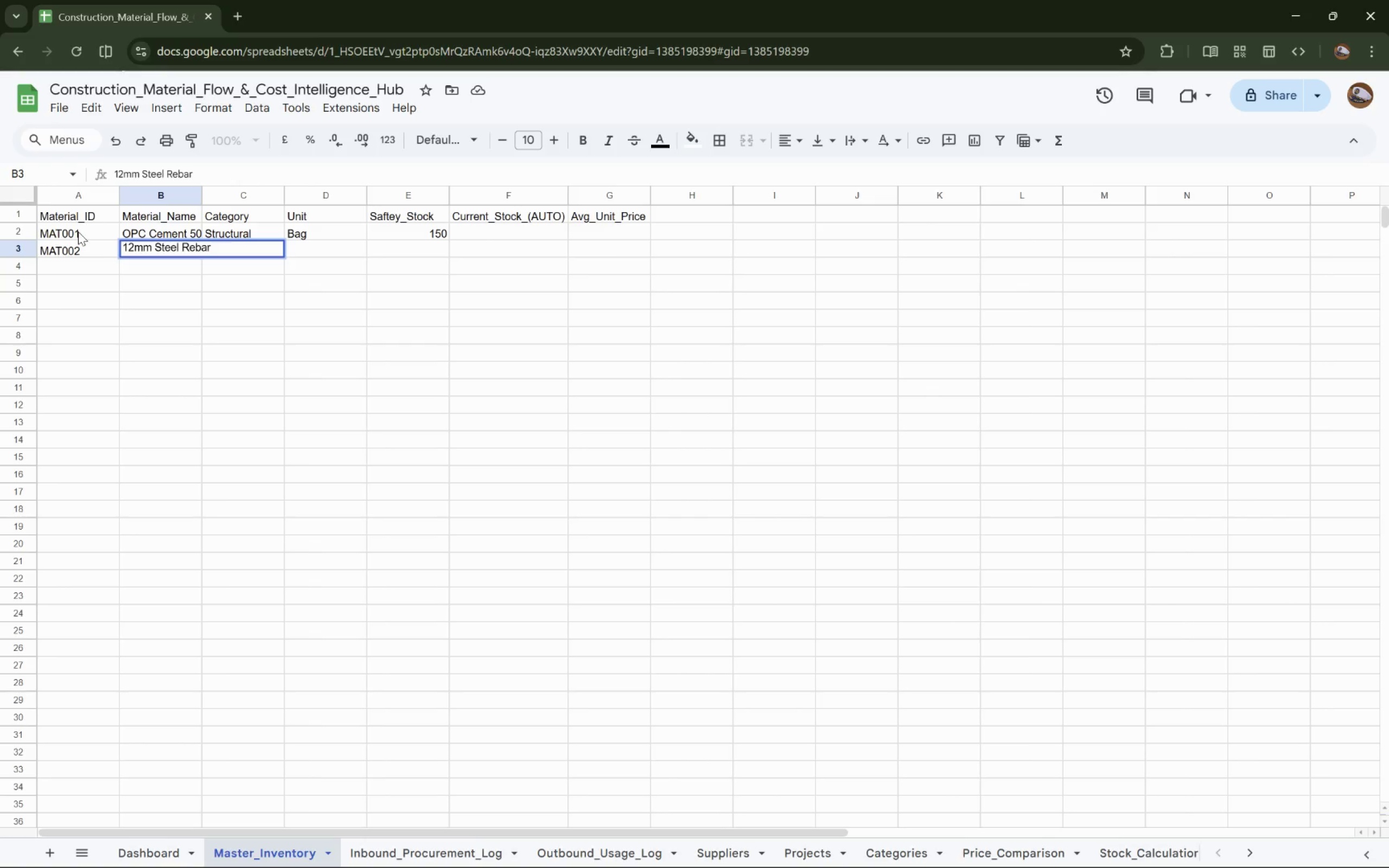 
key(Tab)
type(Structural)
key(Tab)
type(Ton)
key(Tab)
type(8)
 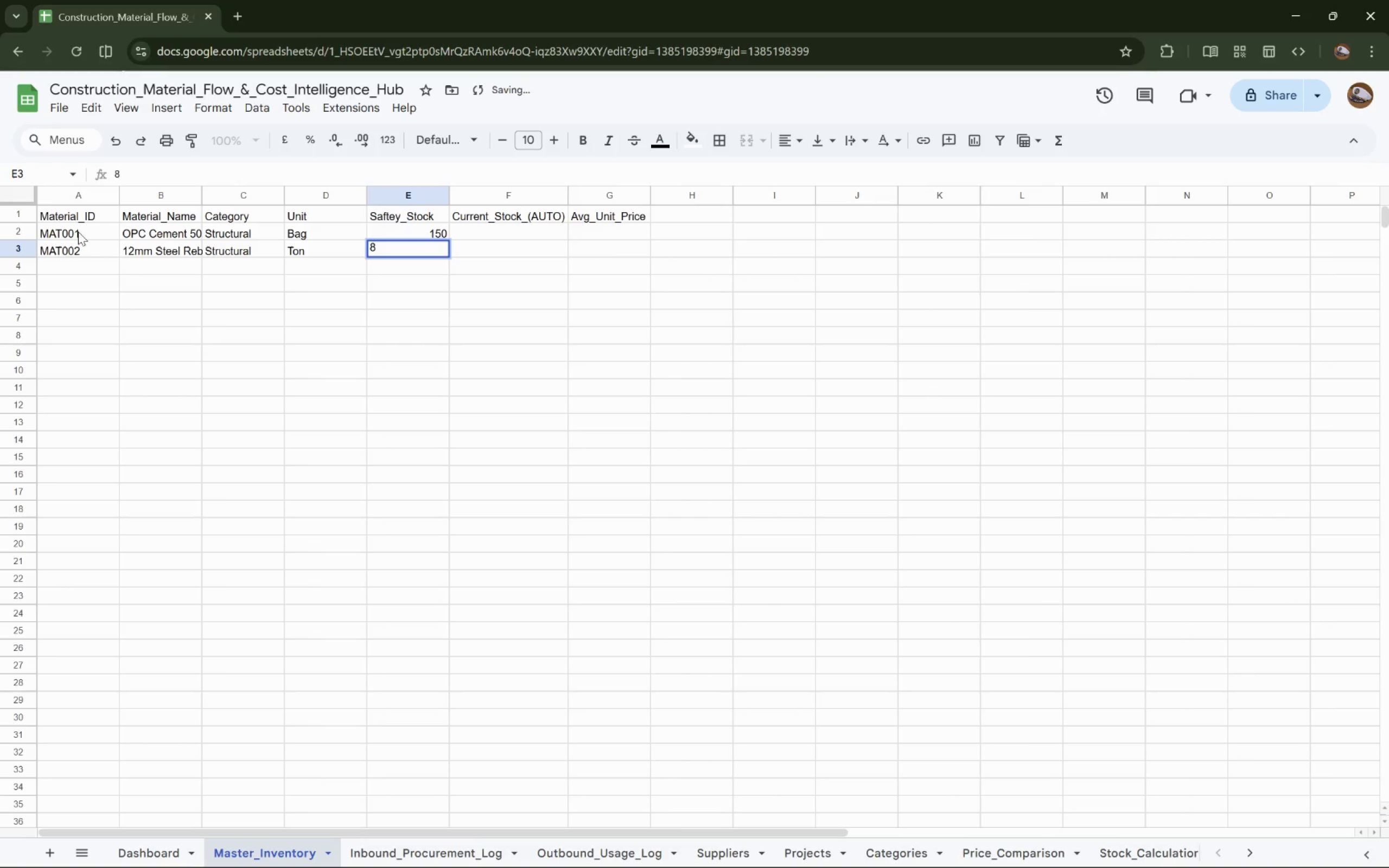 
key(ArrowDown)
 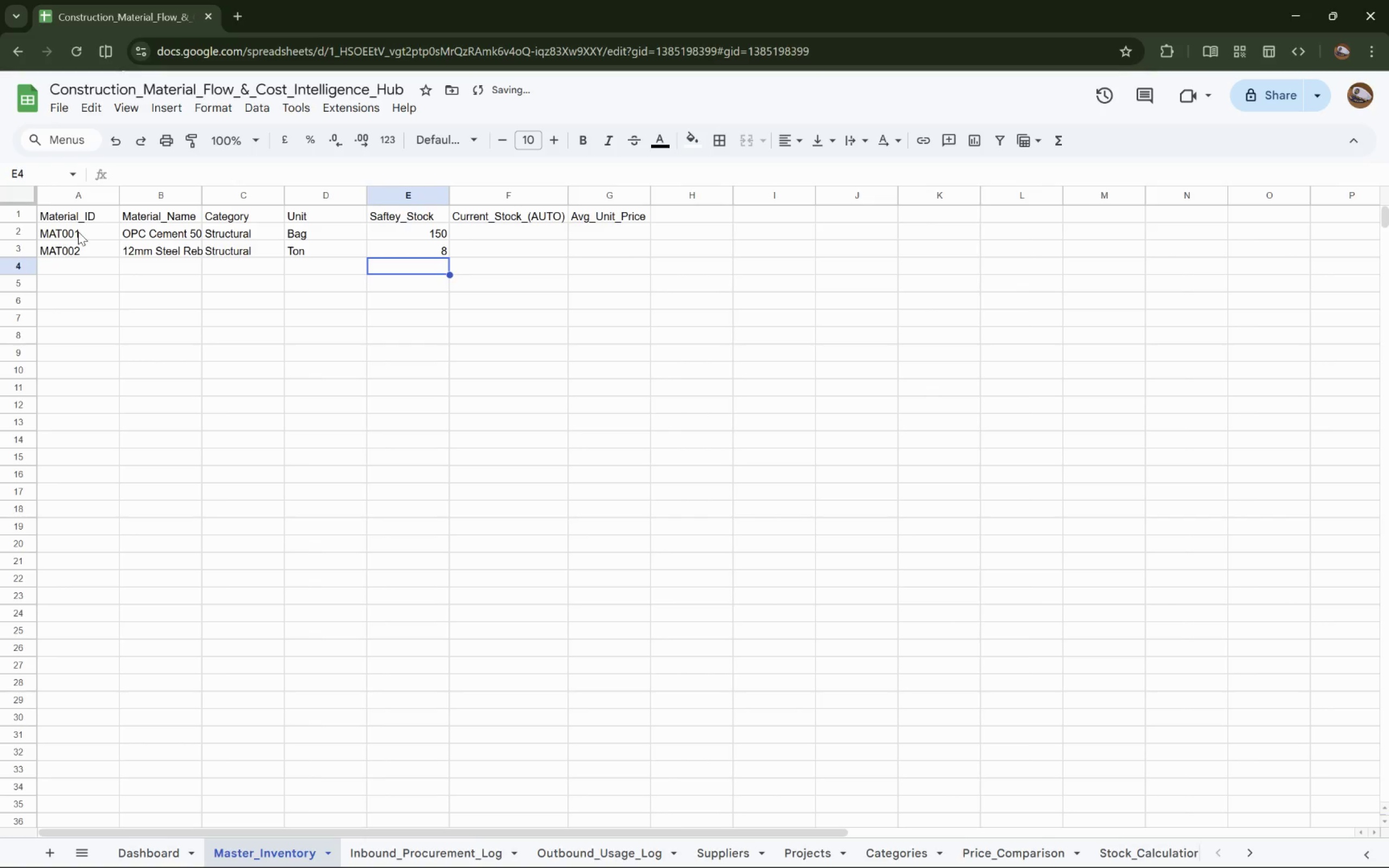 
key(ArrowLeft)
 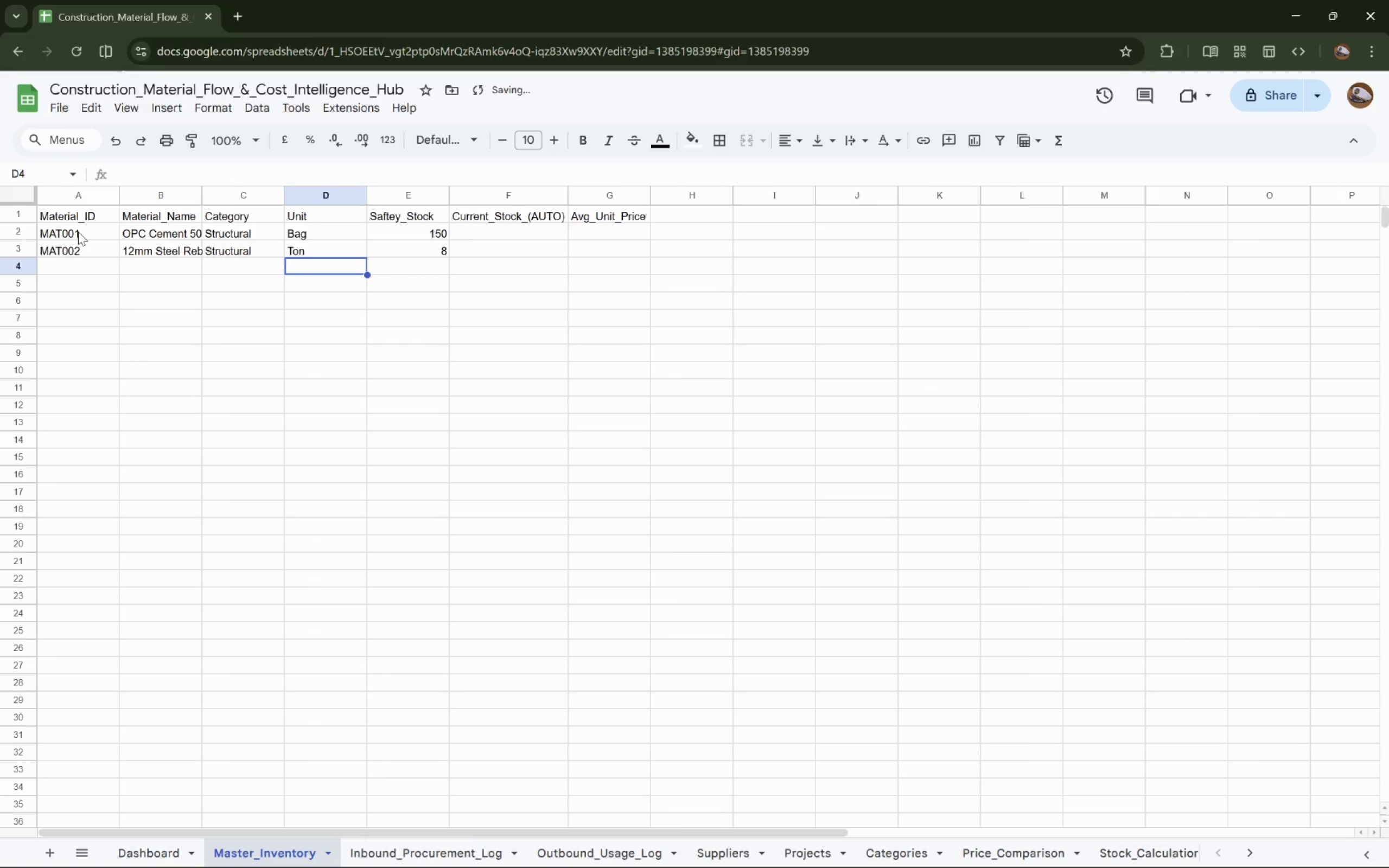 
key(ArrowLeft)
 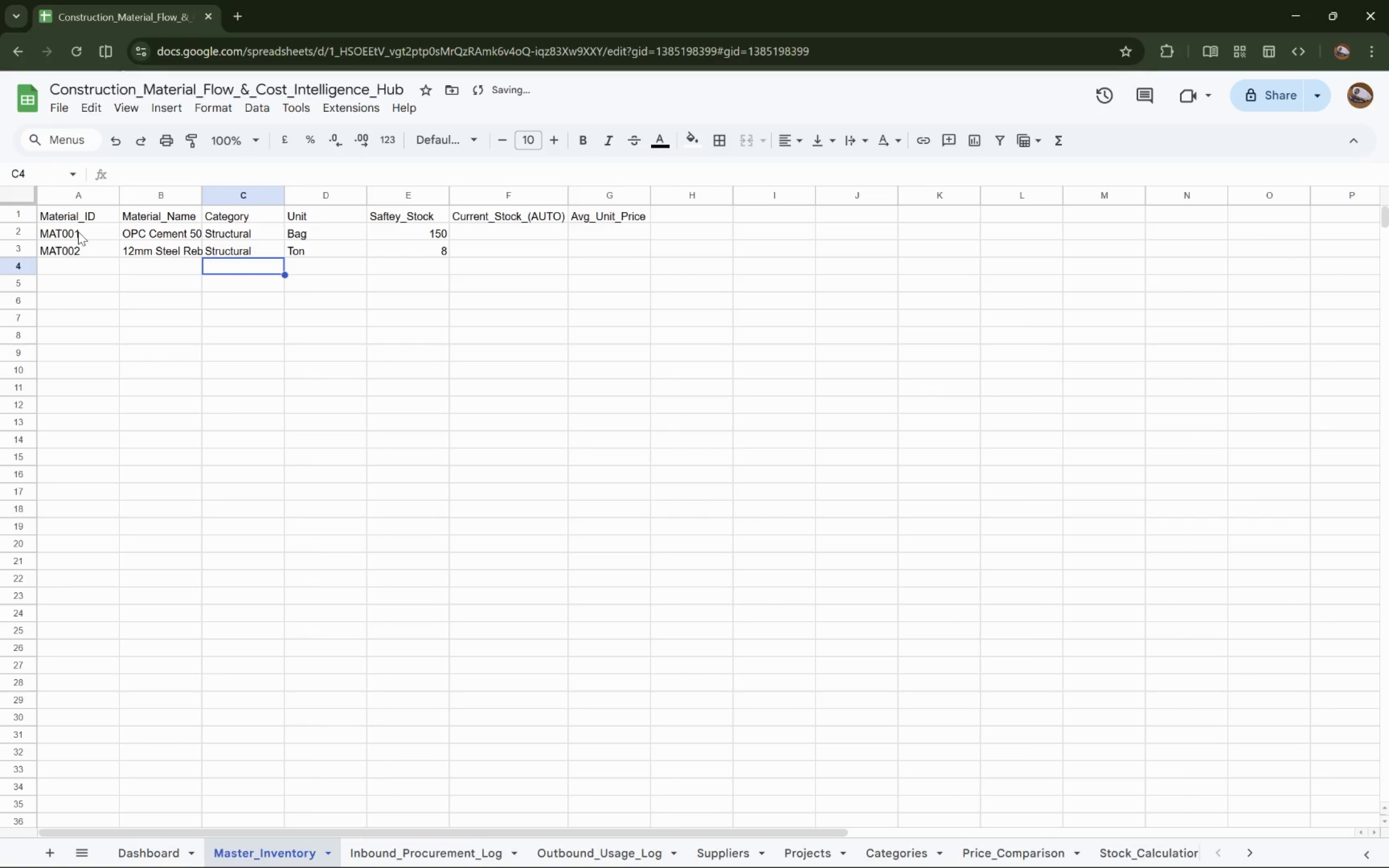 
key(ArrowLeft)
 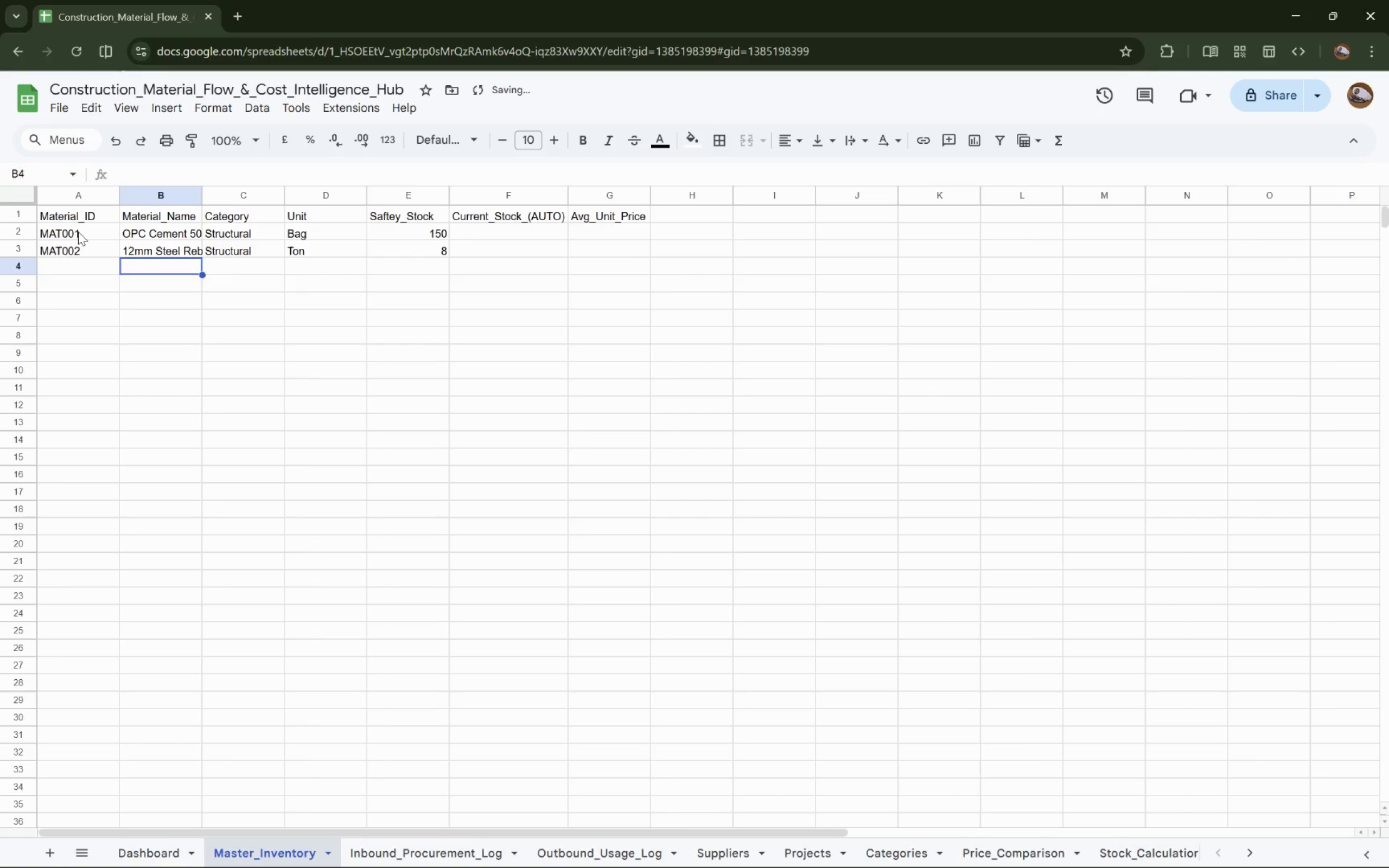 
key(ArrowLeft)
 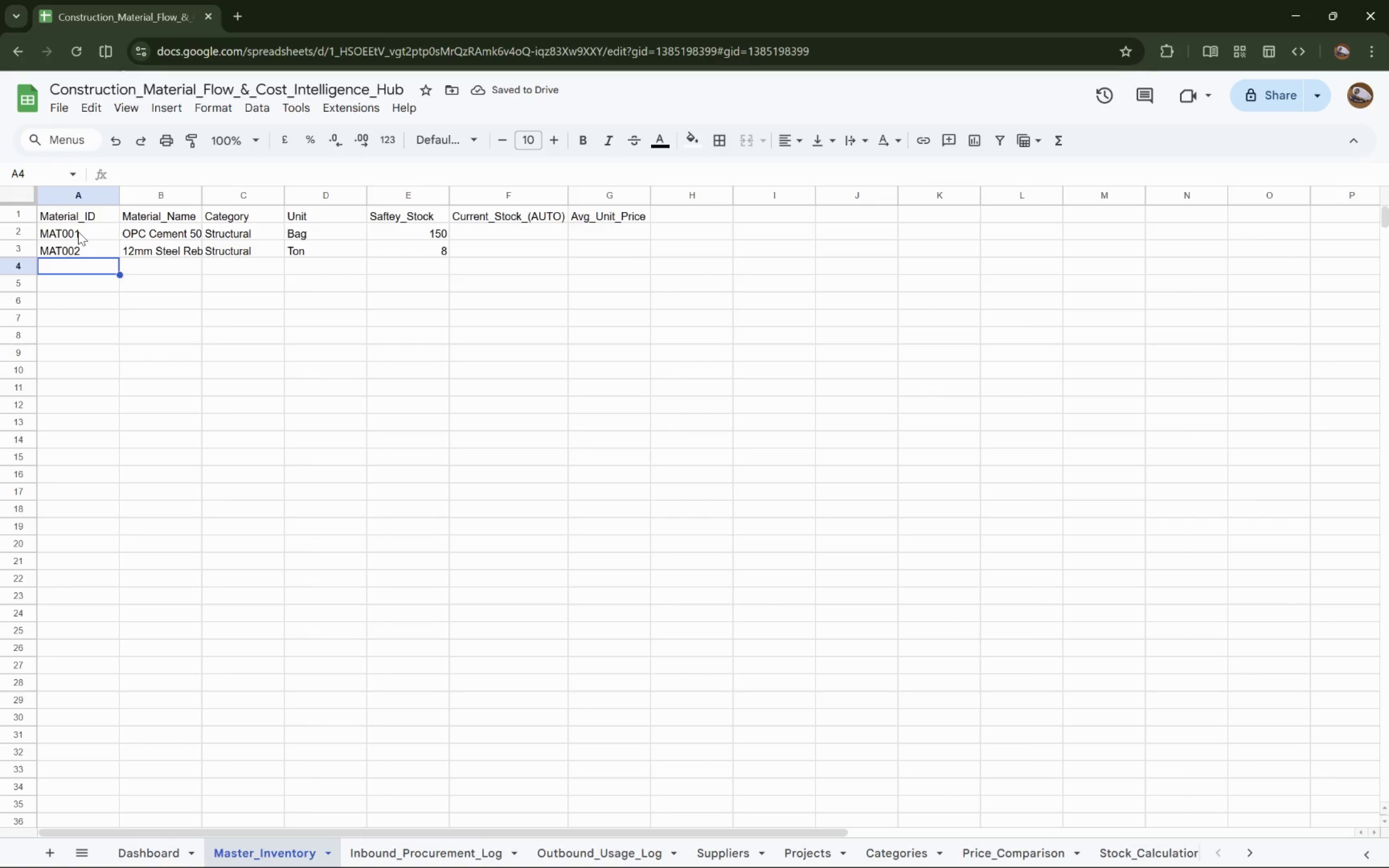 
type(MAT003)
key(Tab)
 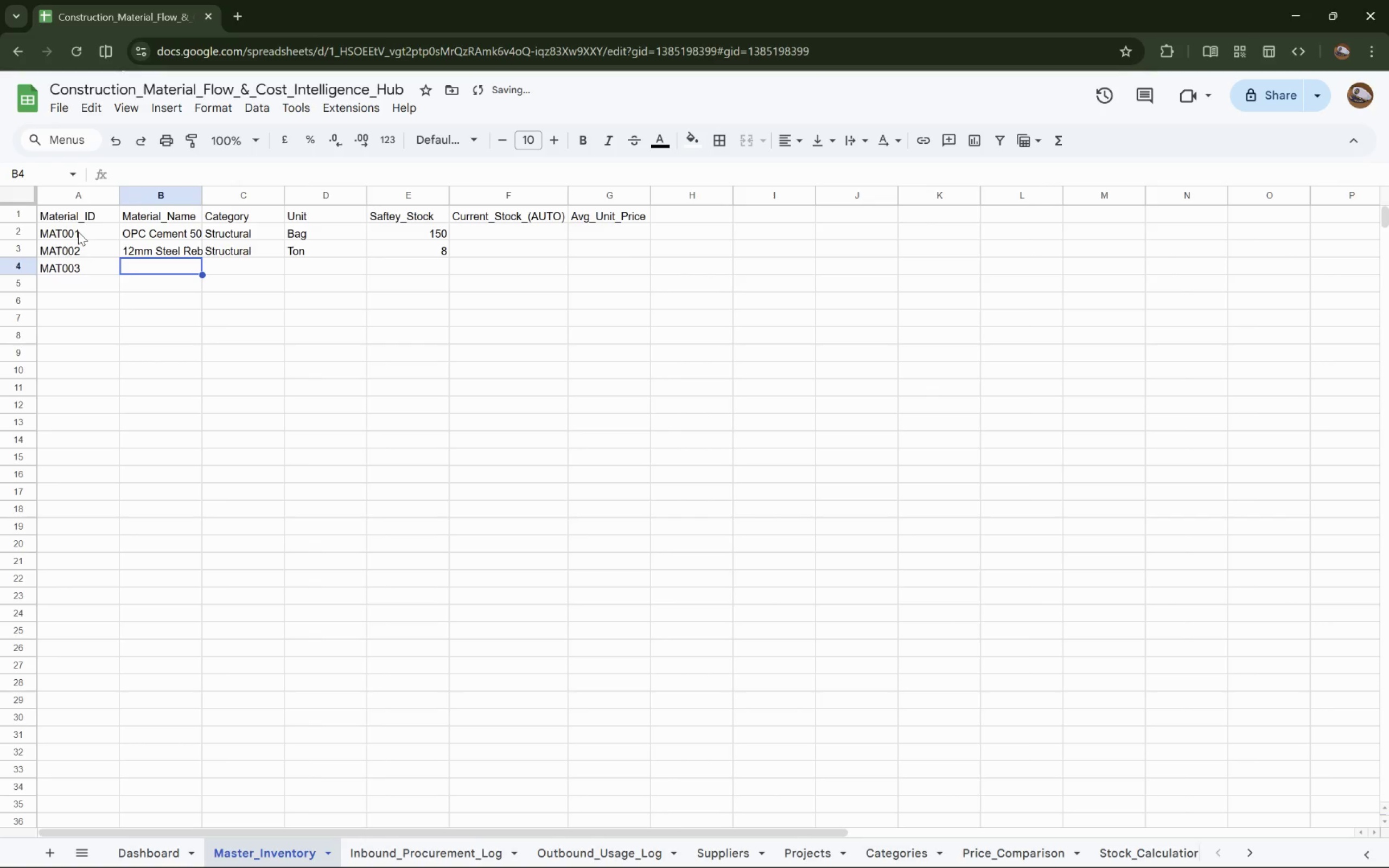 
type(1.5mm CA)
key(Backspace)
type(able Wire)
key(Tab)
type(Elec)
 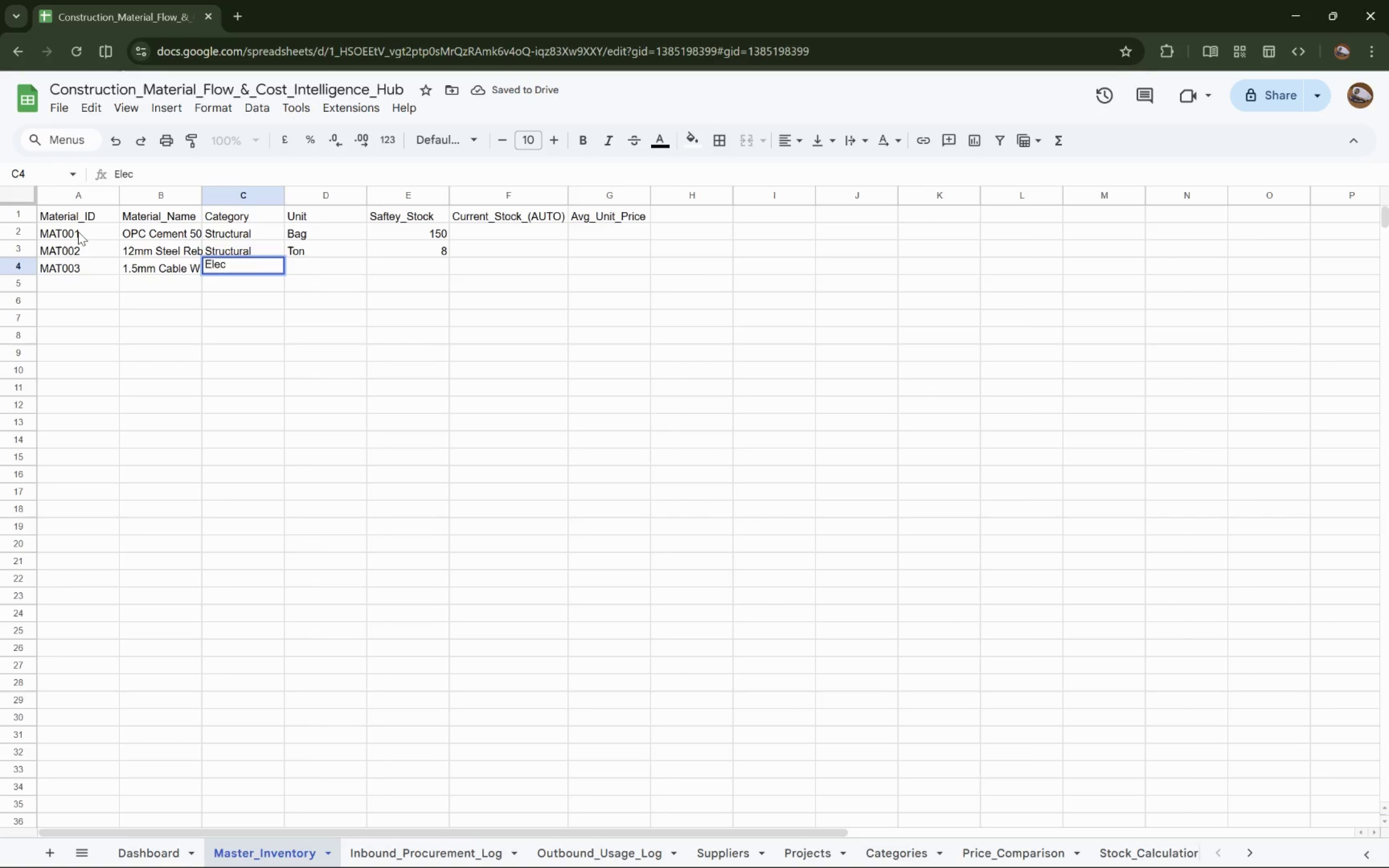 
type(trical)
key(Tab)
type(Rl)
key(Backspace)
type(oll)
key(Tab)
type(40)
key(Tab)
 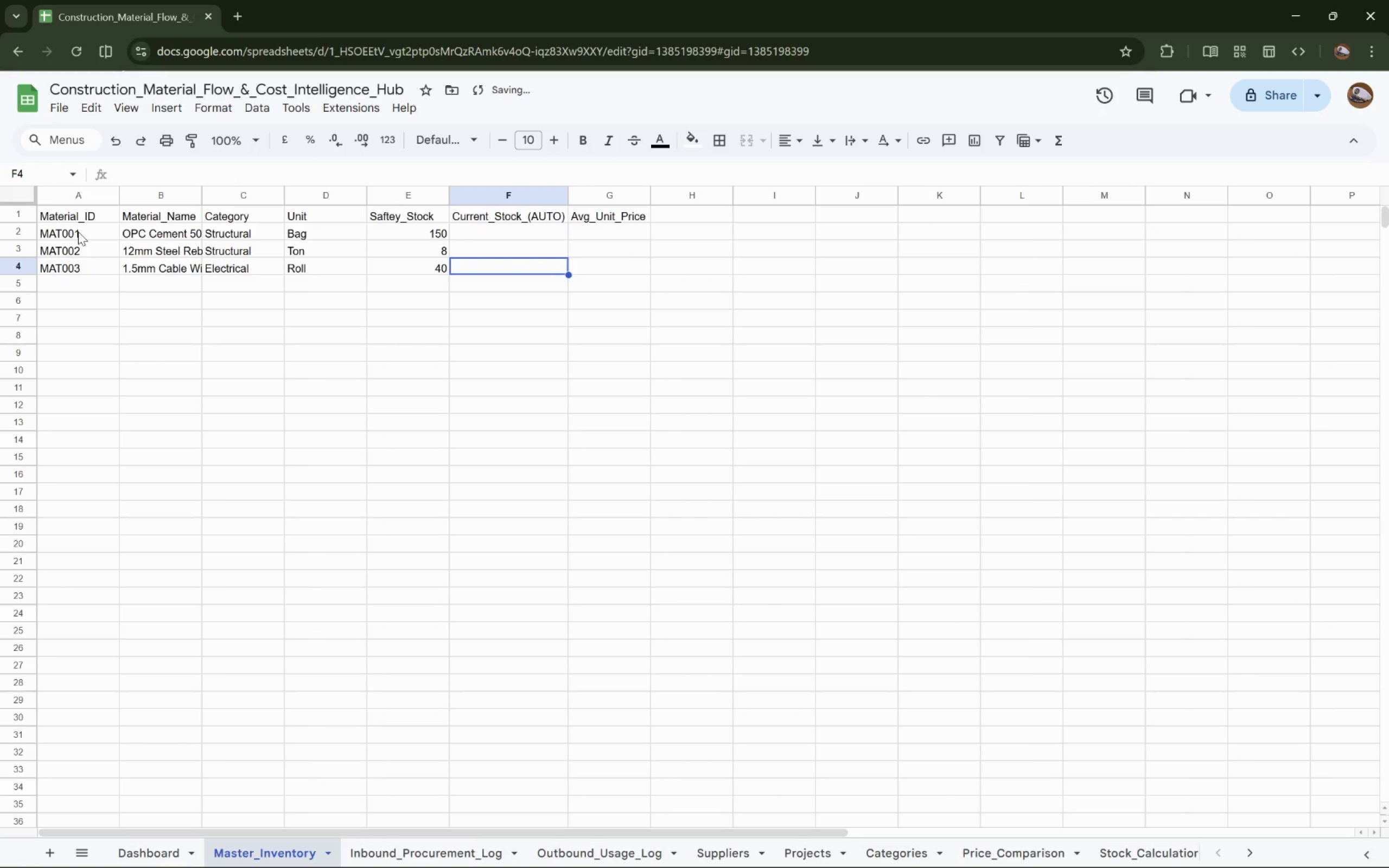 
key(ArrowDown)
 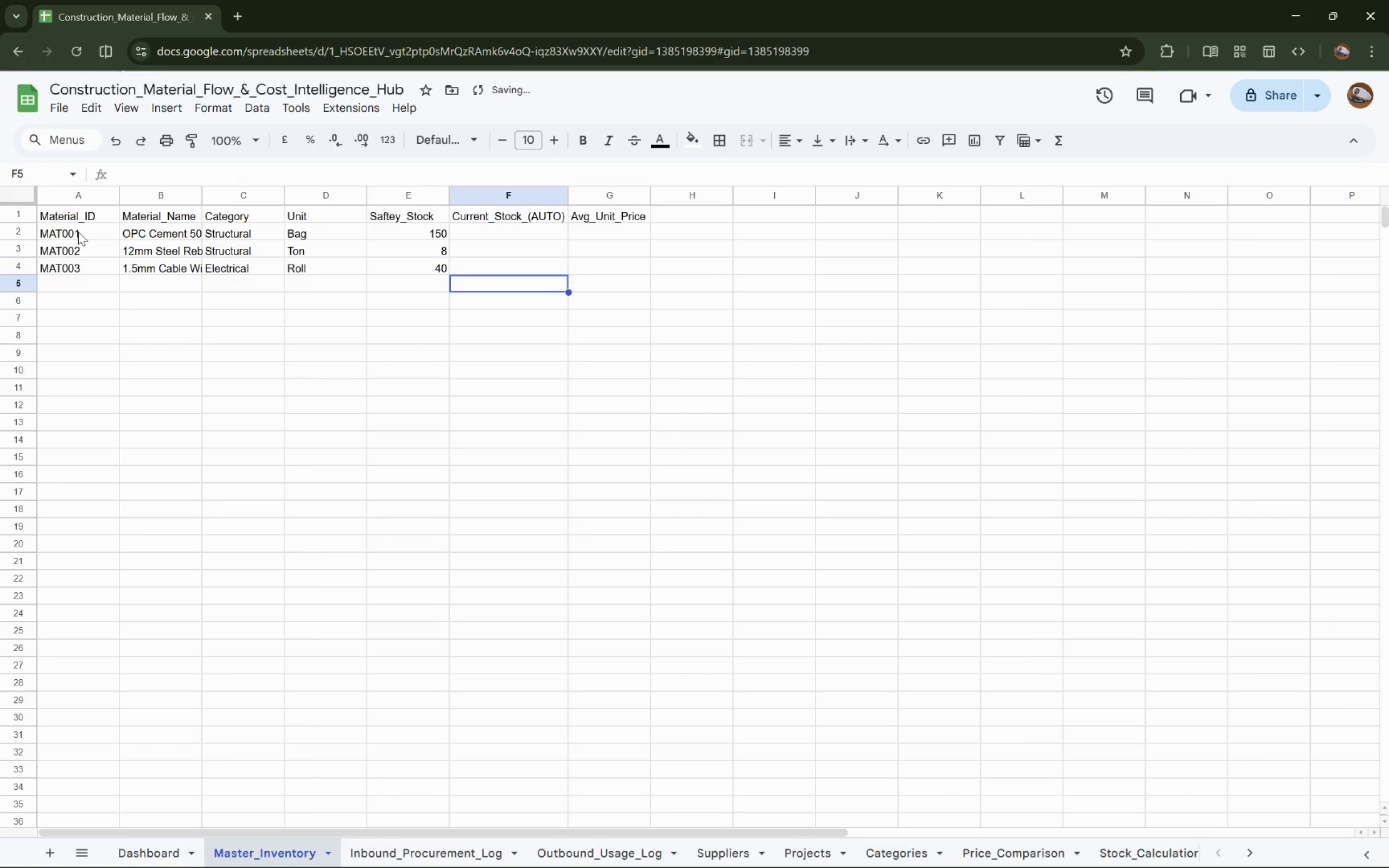 
key(ArrowLeft)
 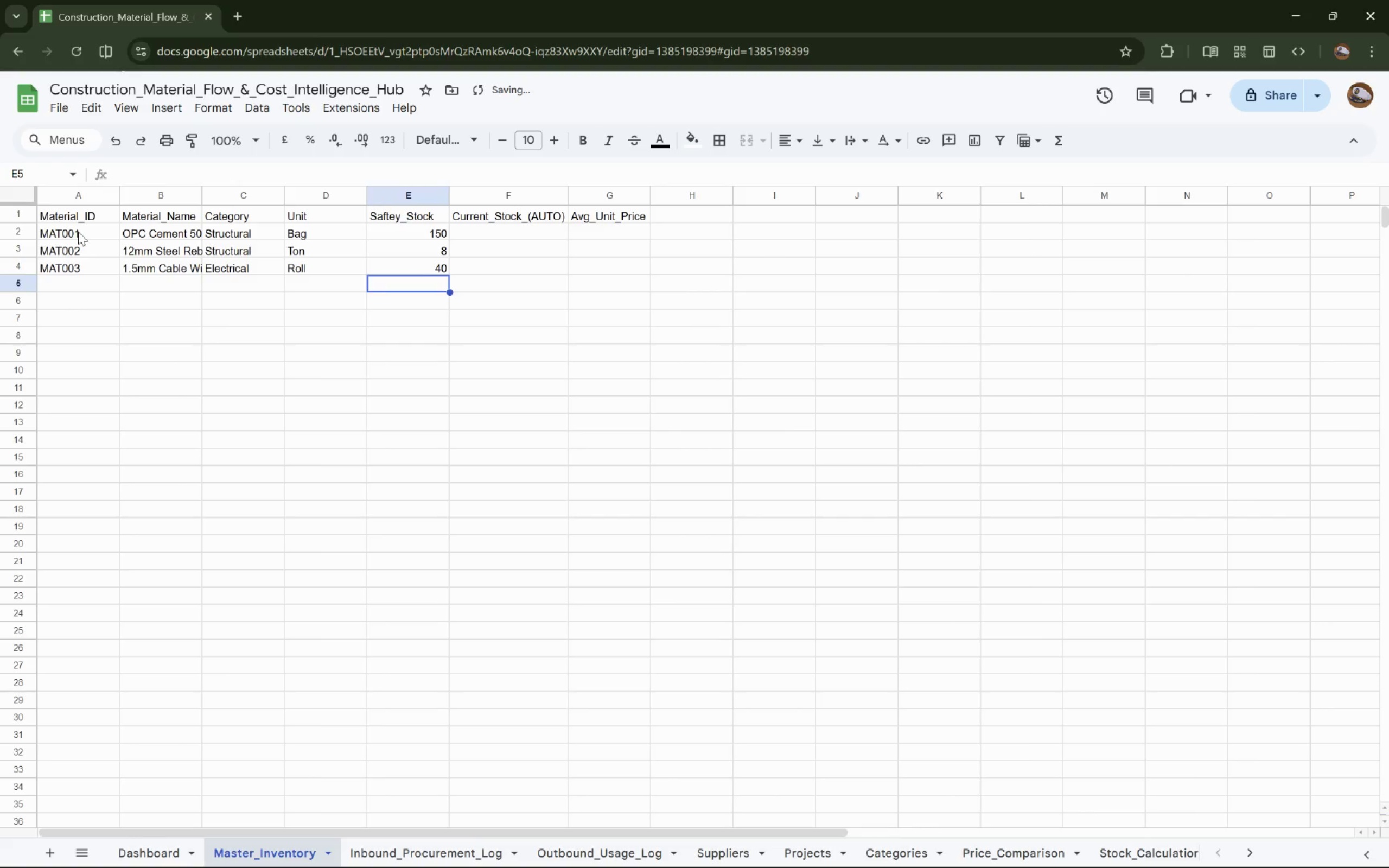 
key(ArrowLeft)
 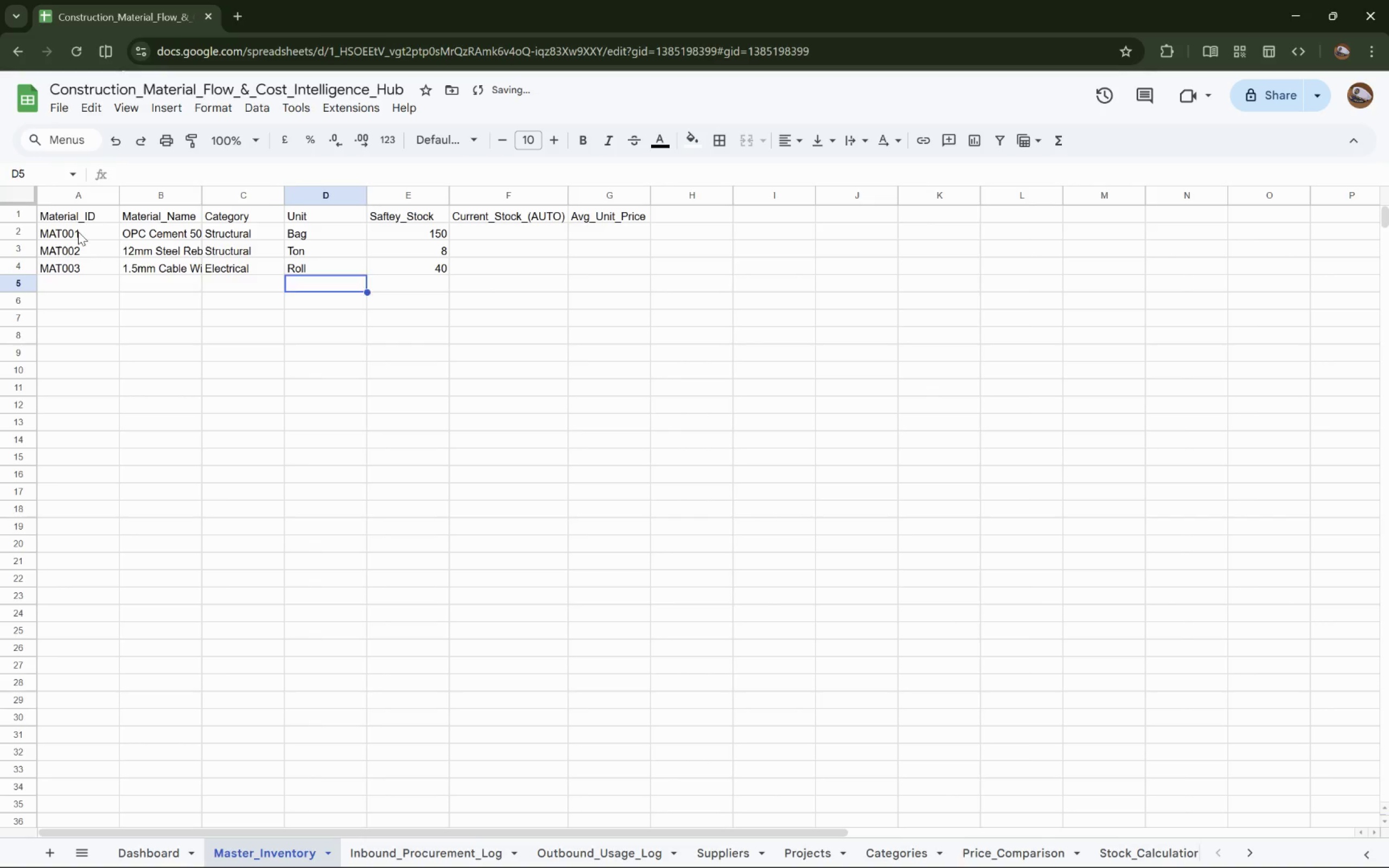 
key(ArrowLeft)
 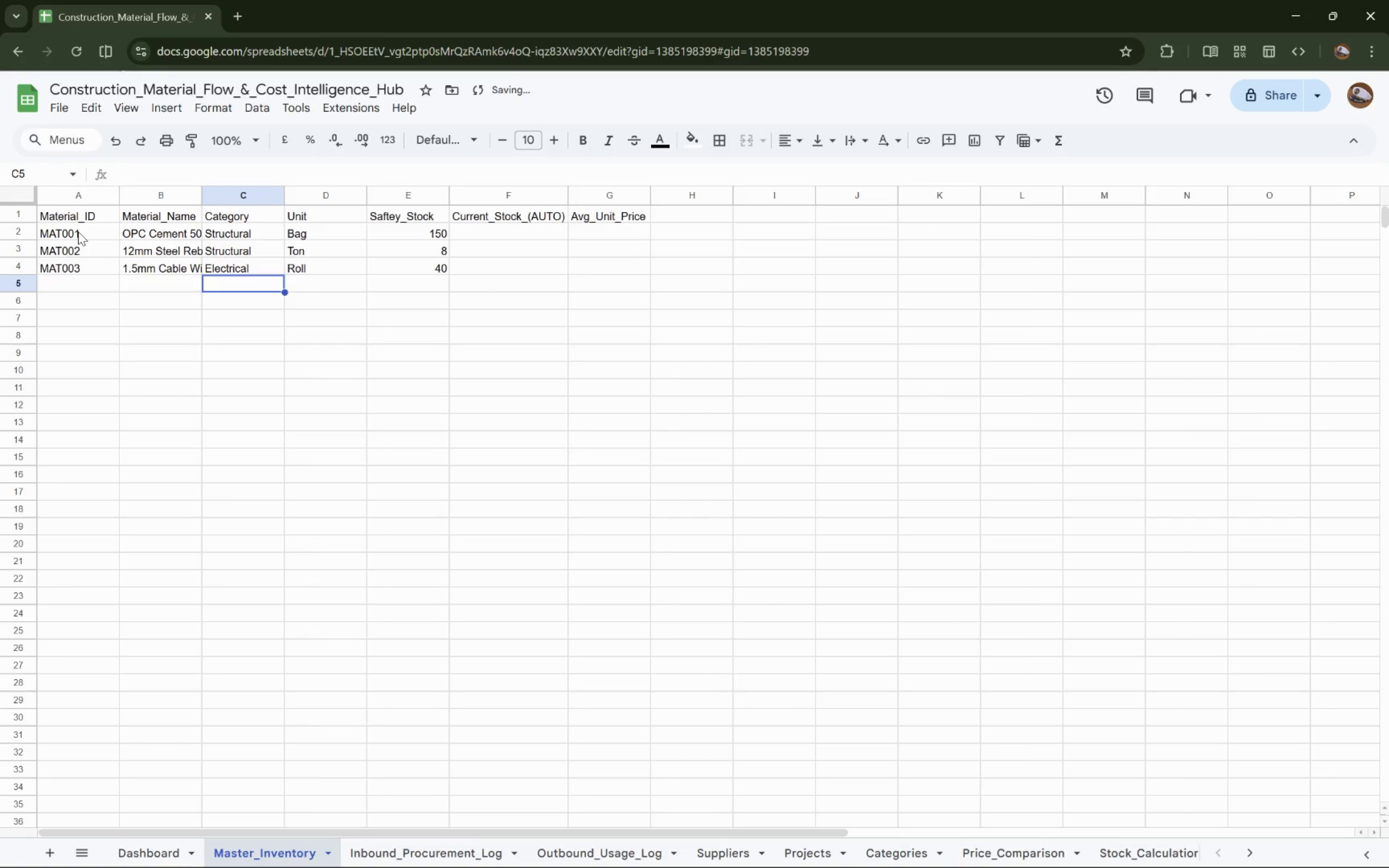 
key(ArrowLeft)
 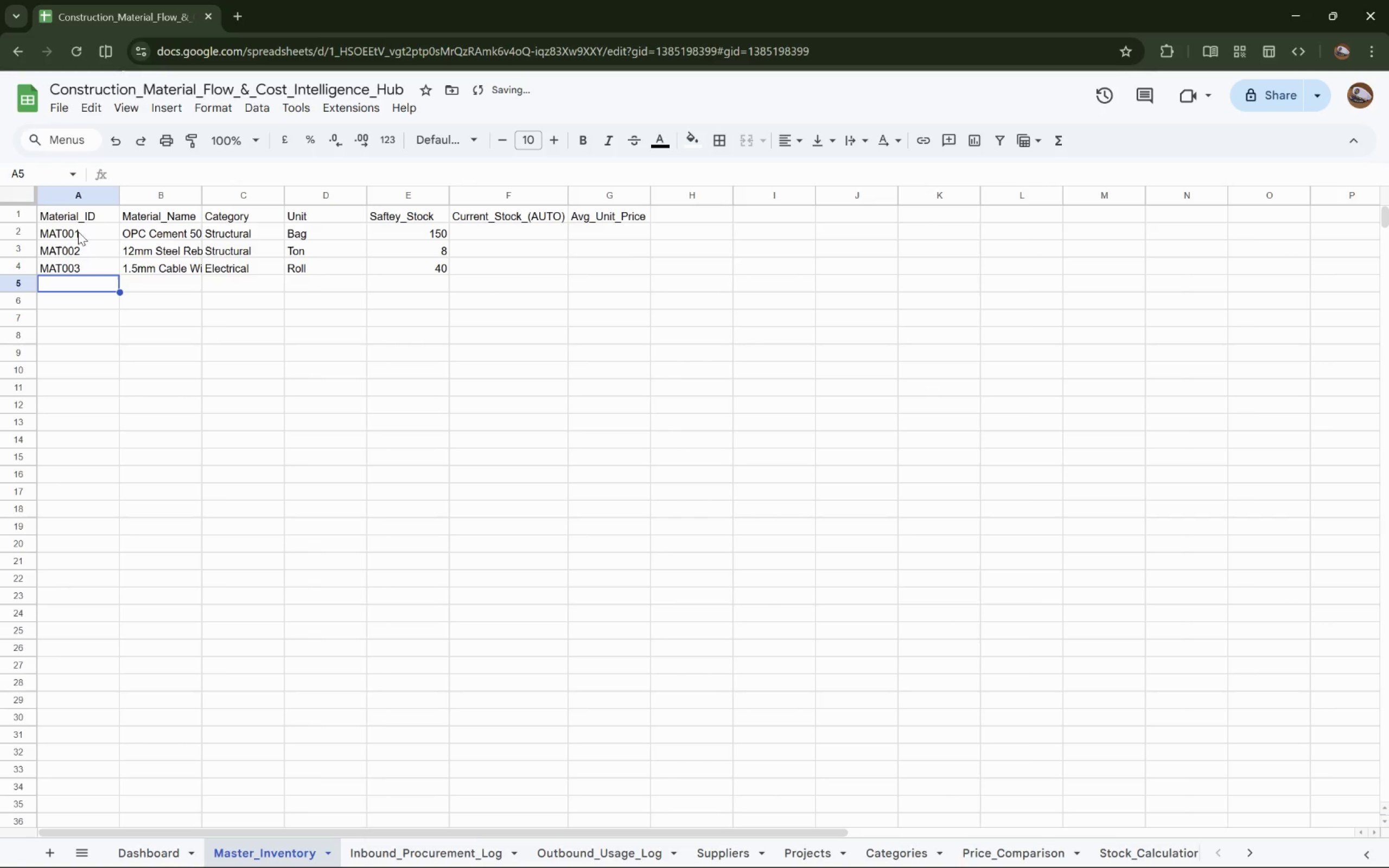 
key(ArrowLeft)
 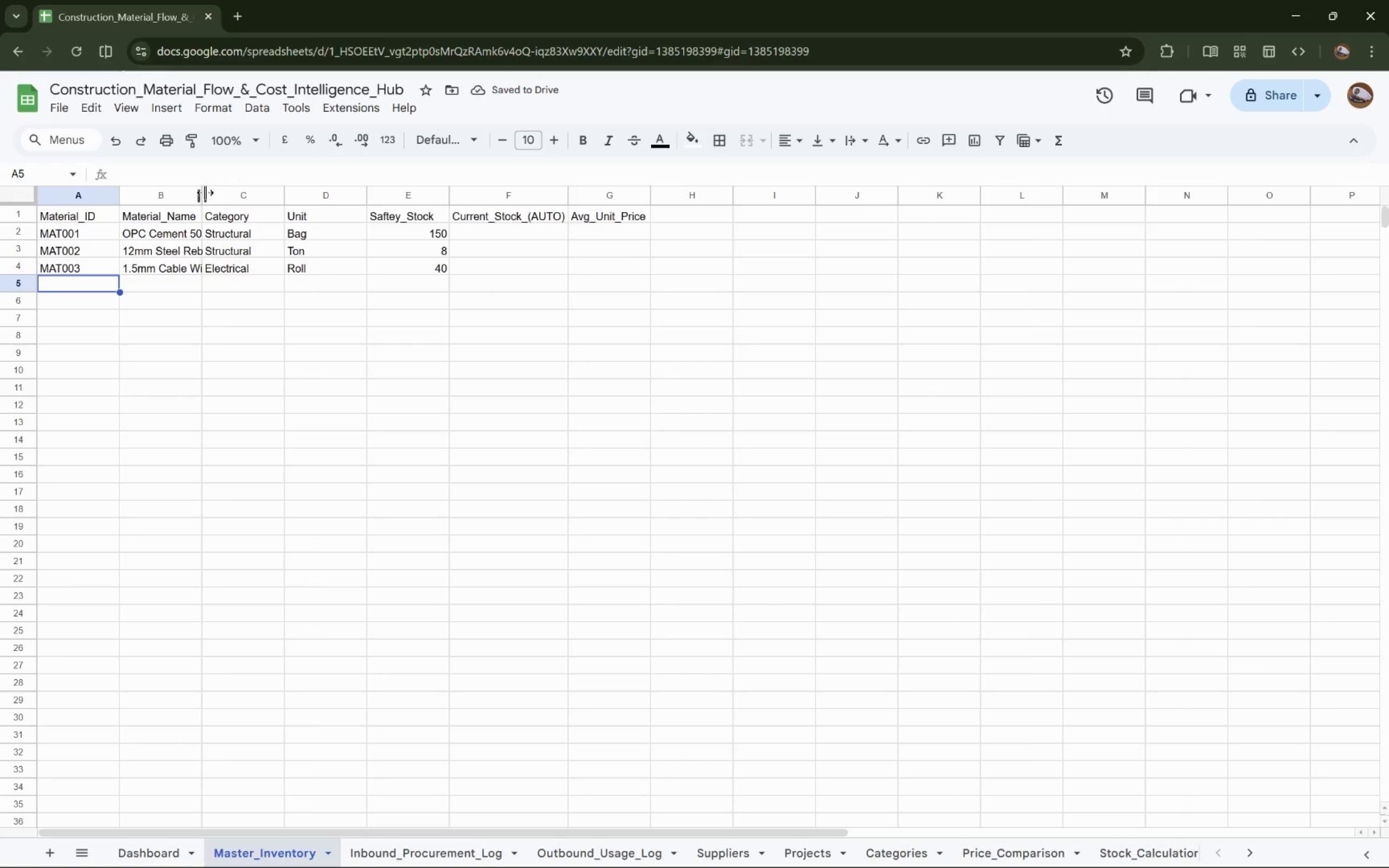 
double_click([205, 193])
 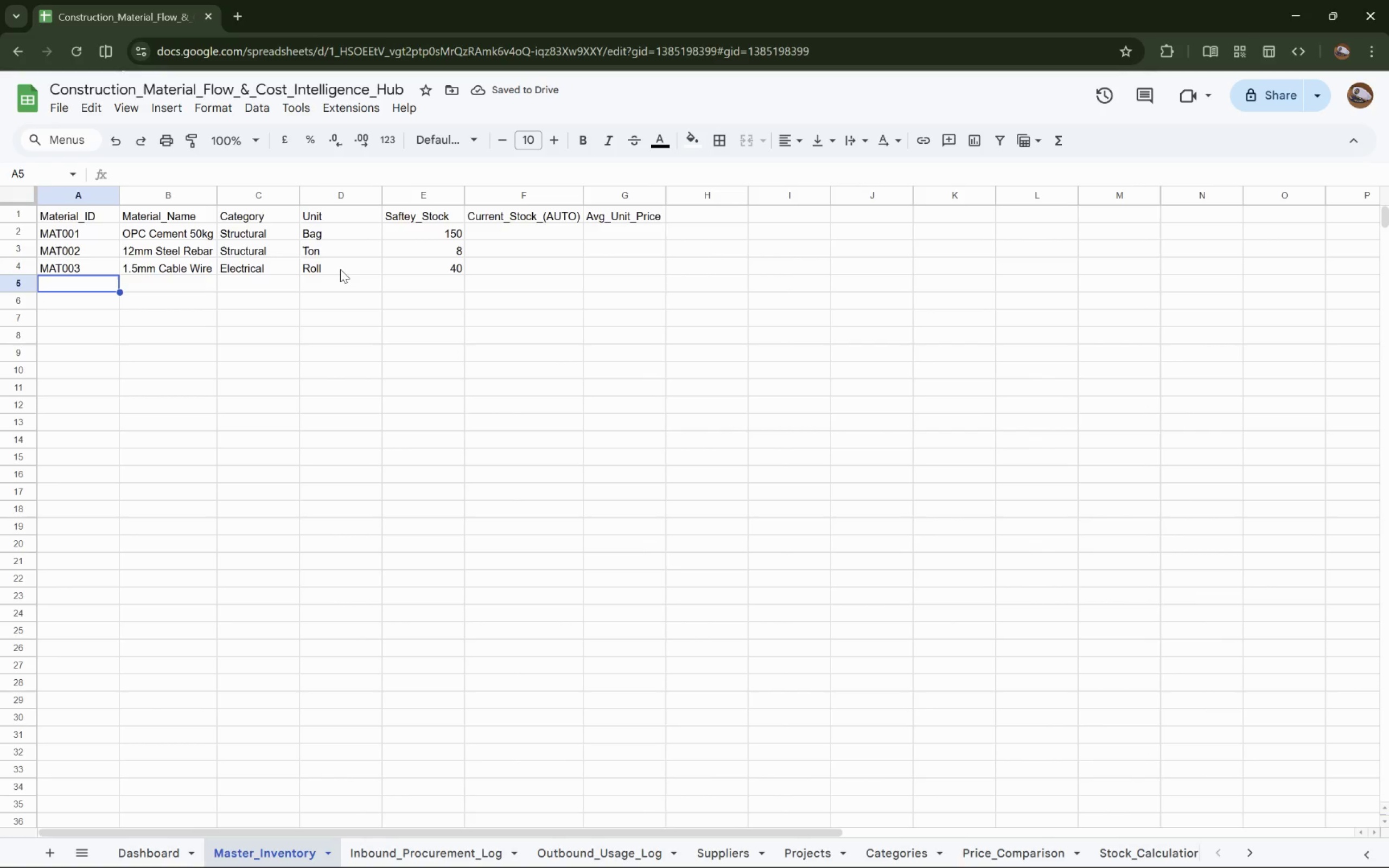 
wait(5.64)
 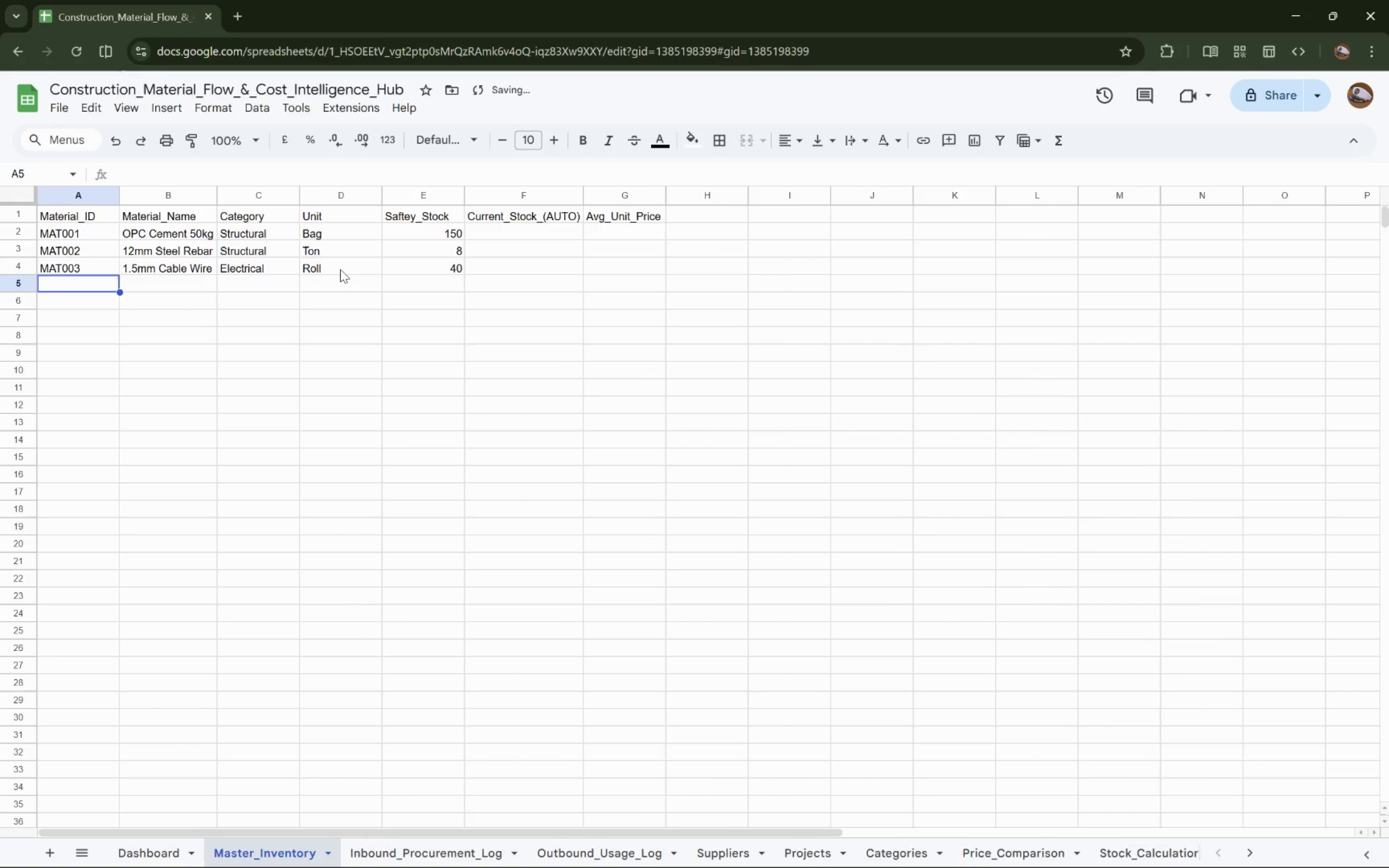 
type(MAT004)
key(Tab)
type(PVC Pipe 110mm)
key(Tab)
type(Plumbing)
key(Tab)
type(Meter)
key(Tab)
type(200)
 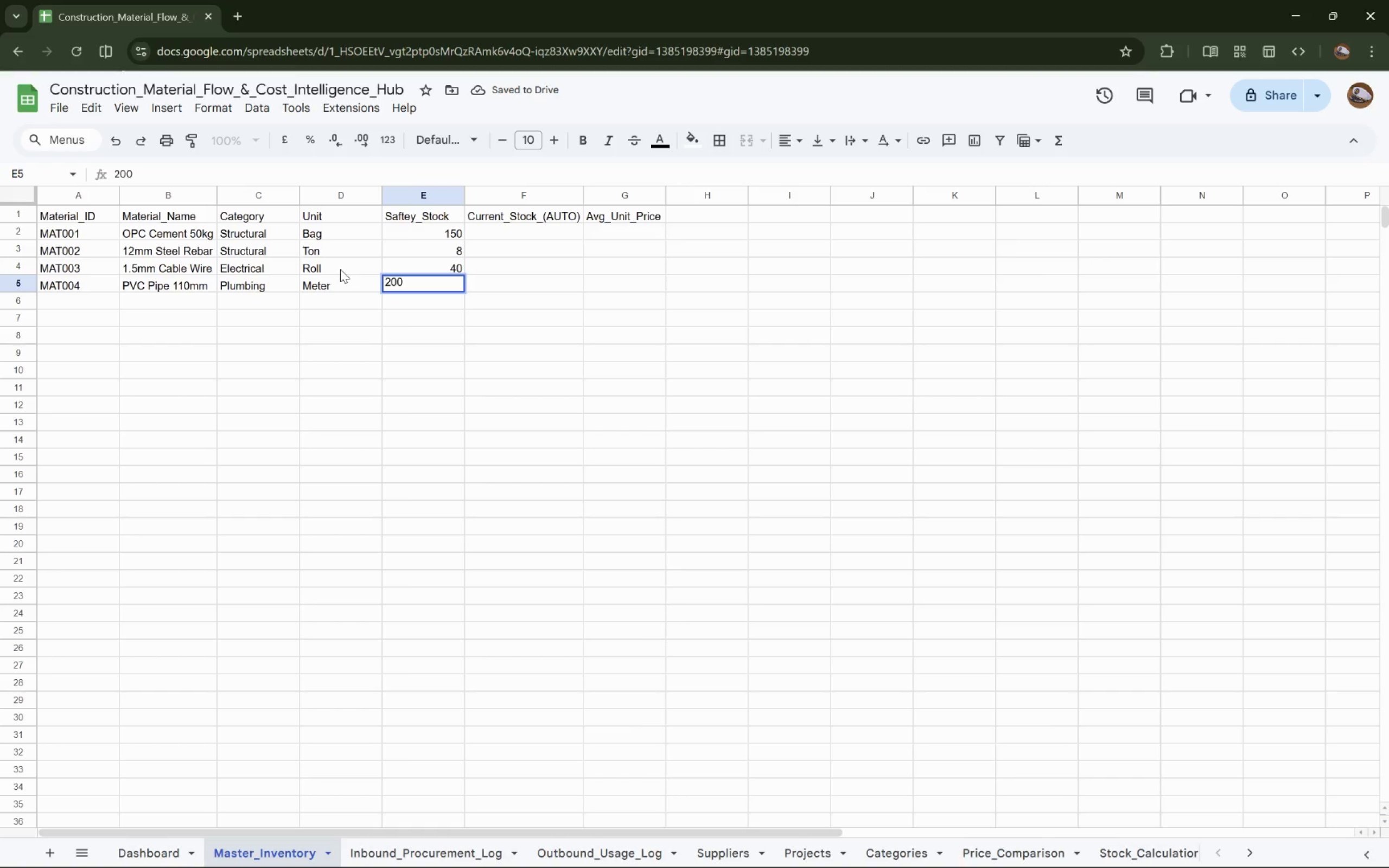 
key(ArrowDown)
 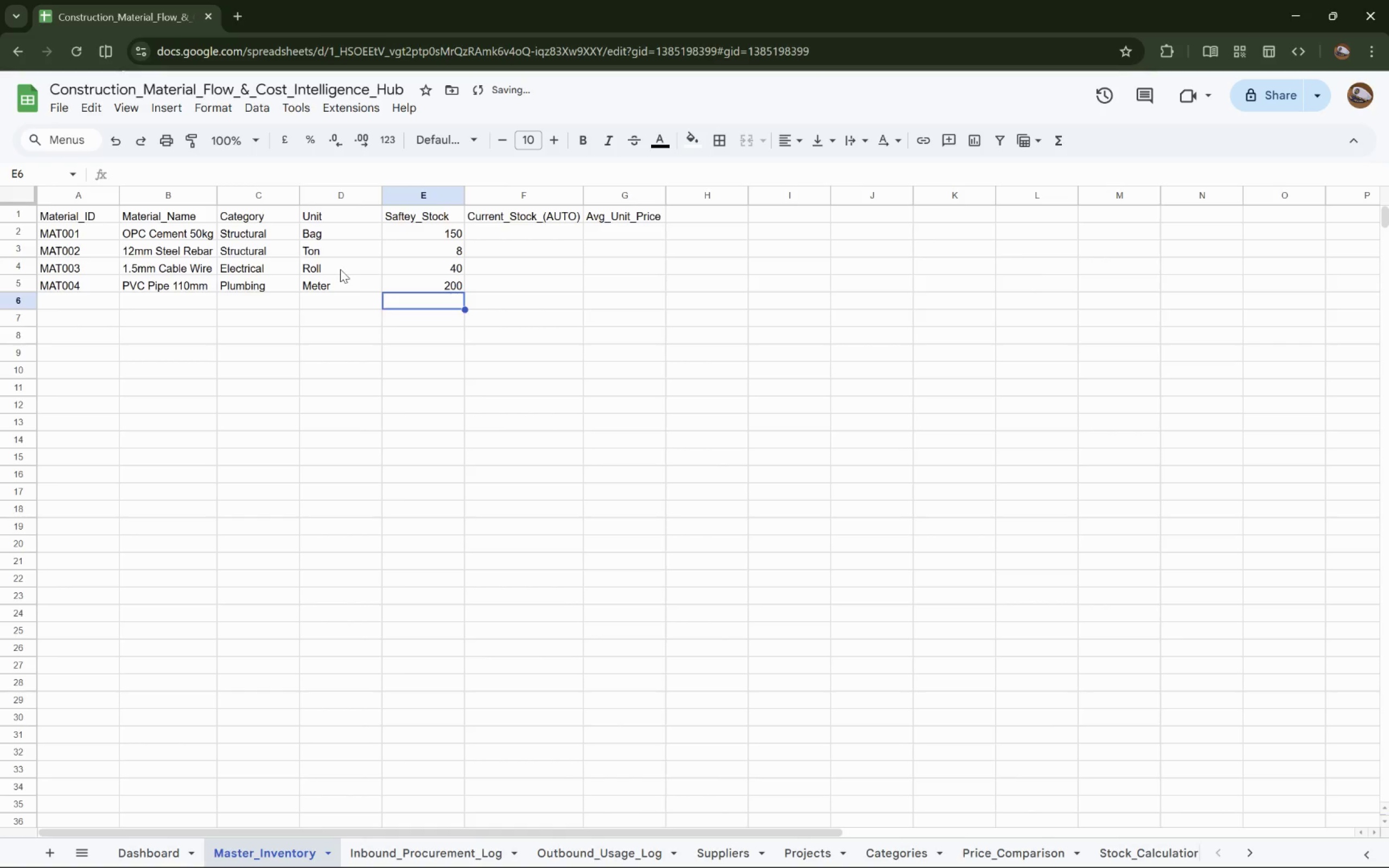 
key(ArrowLeft)
 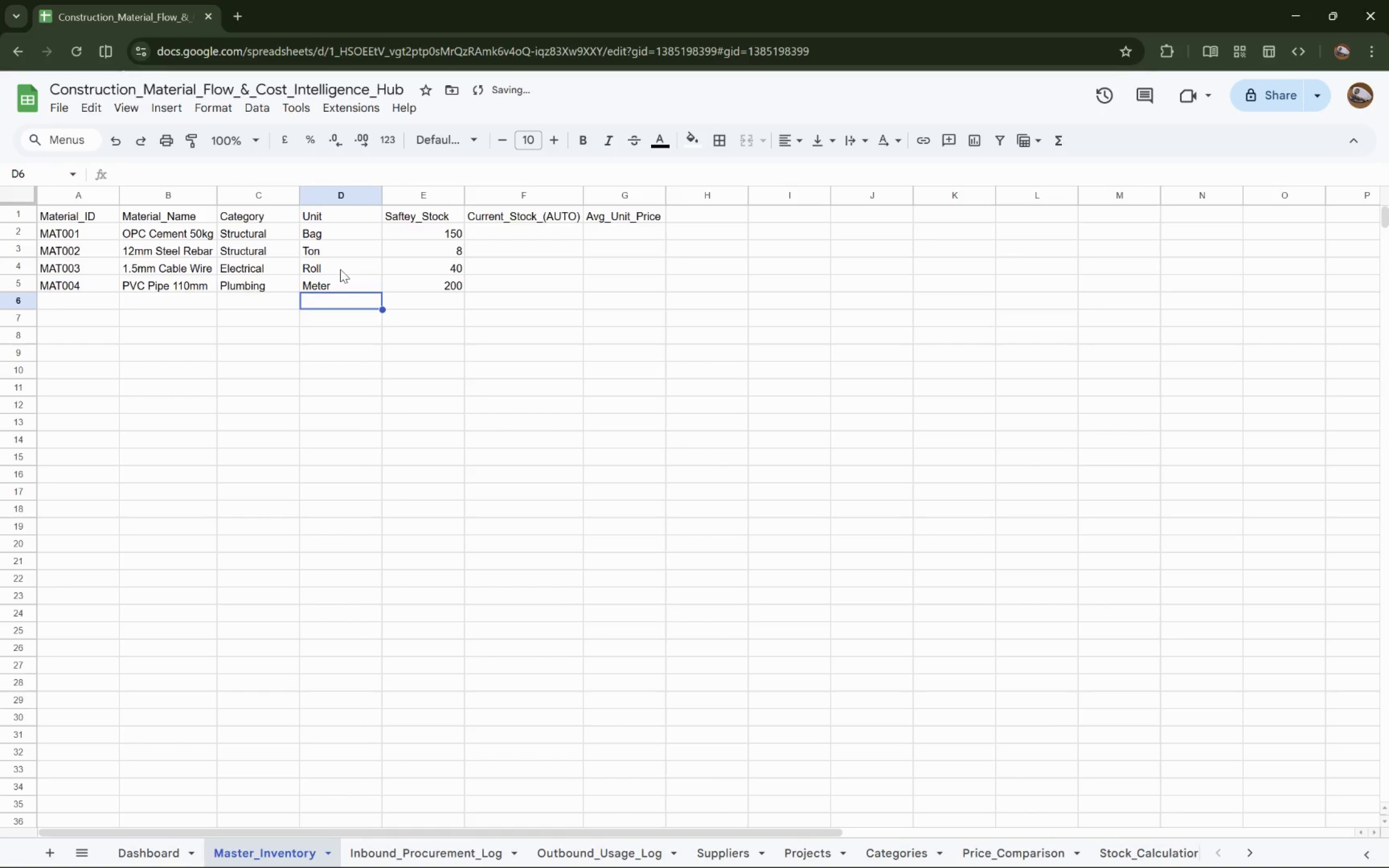 
key(ArrowLeft)
 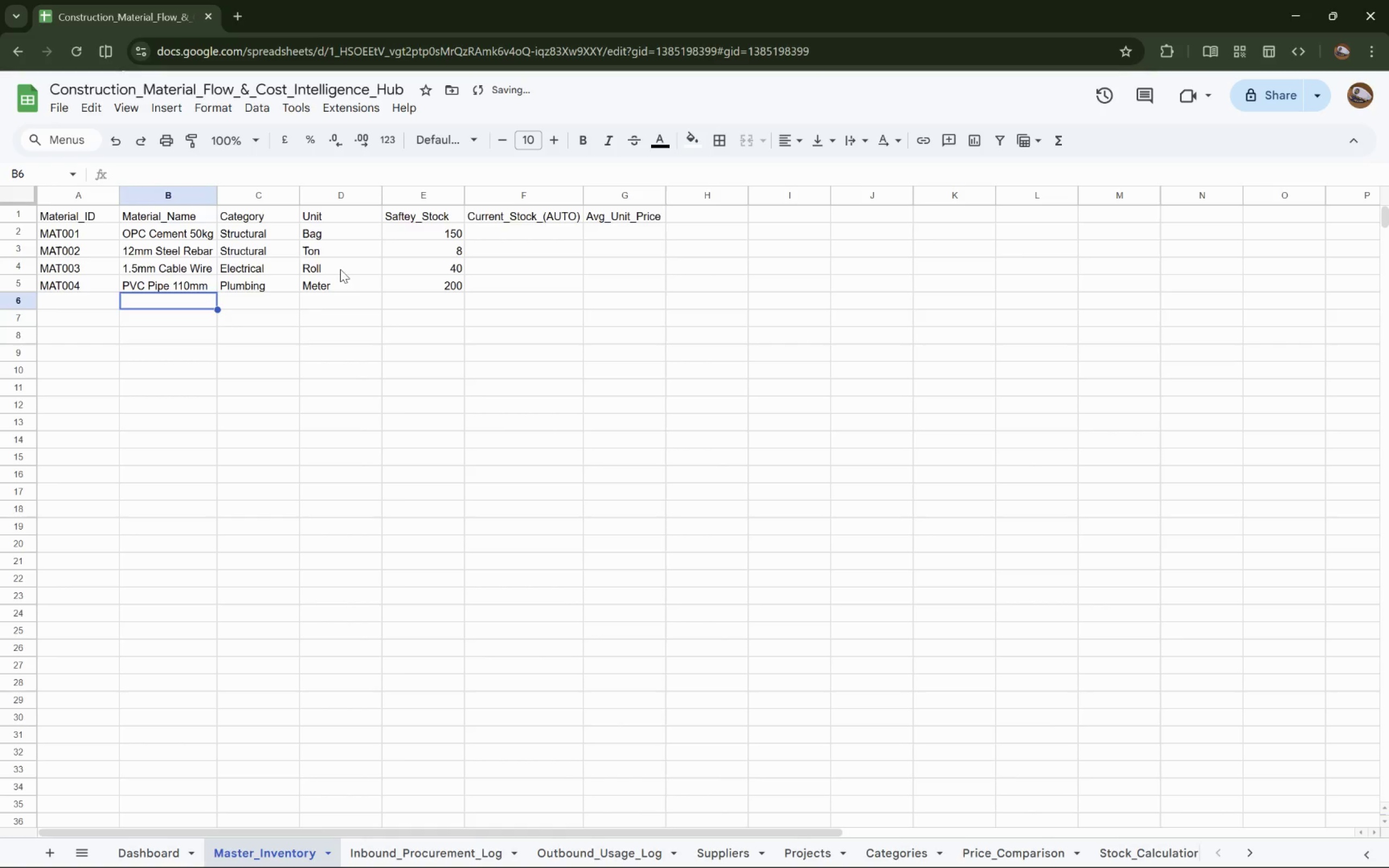 
key(ArrowLeft)
 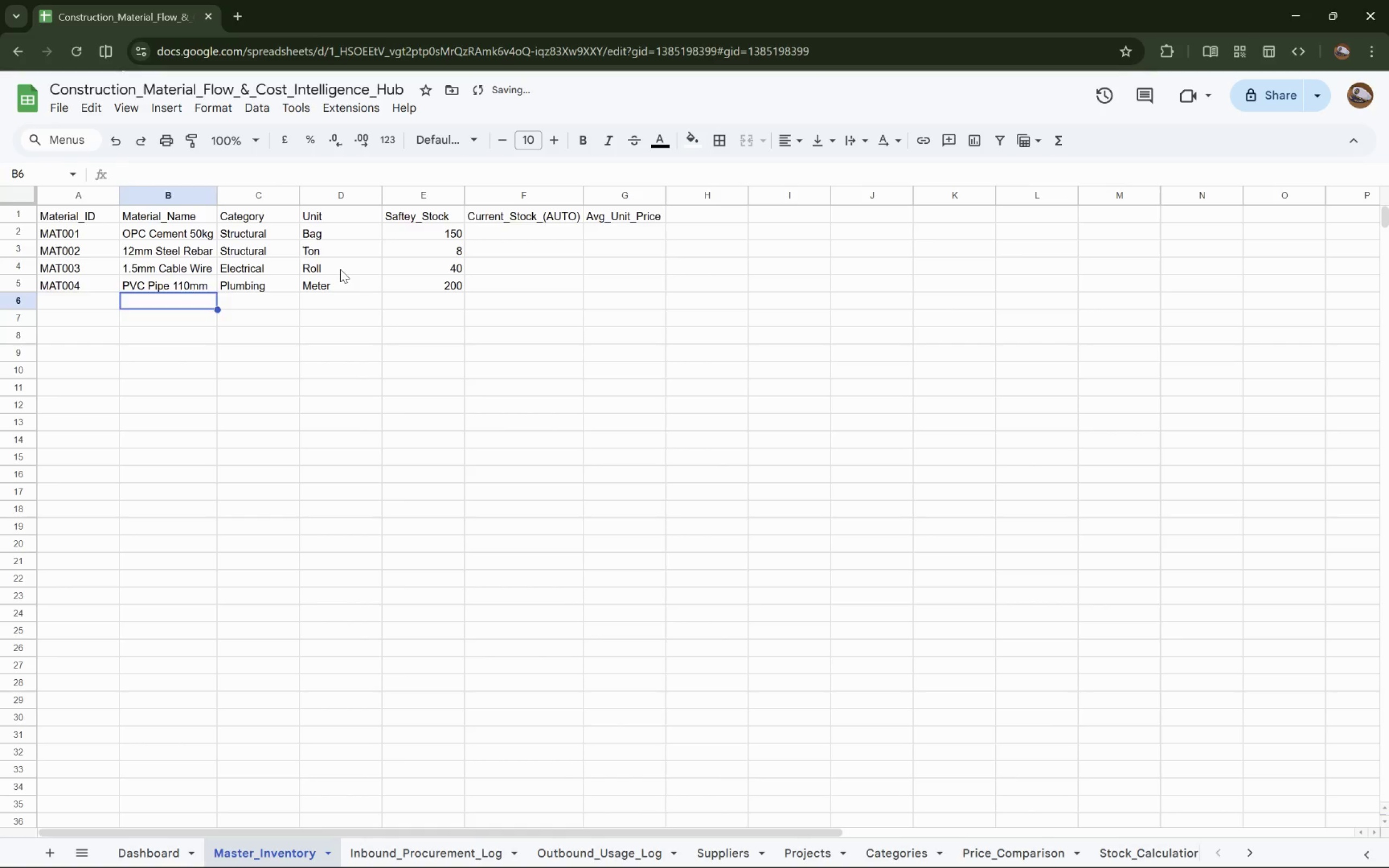 
key(ArrowLeft)
 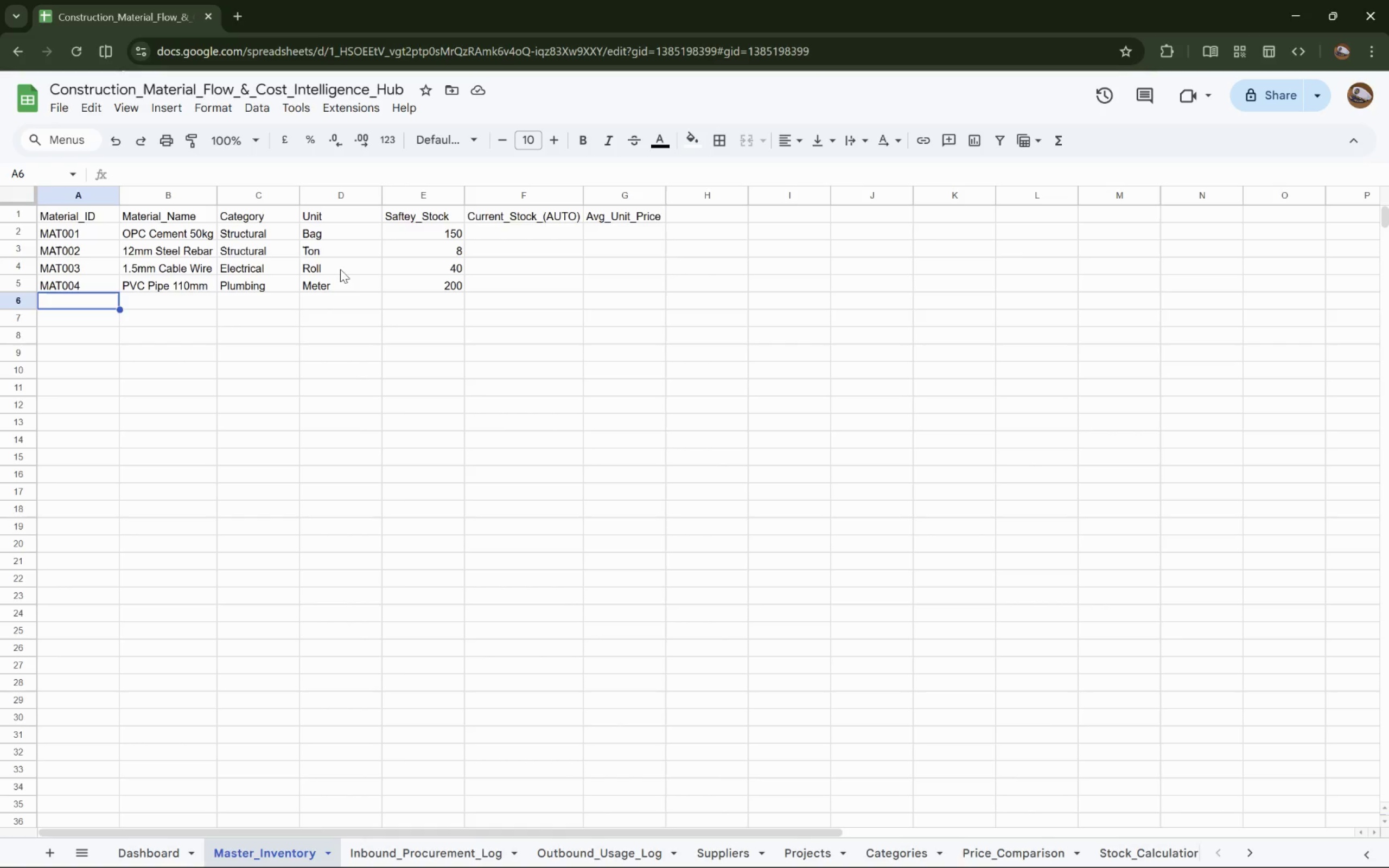 
wait(7.08)
 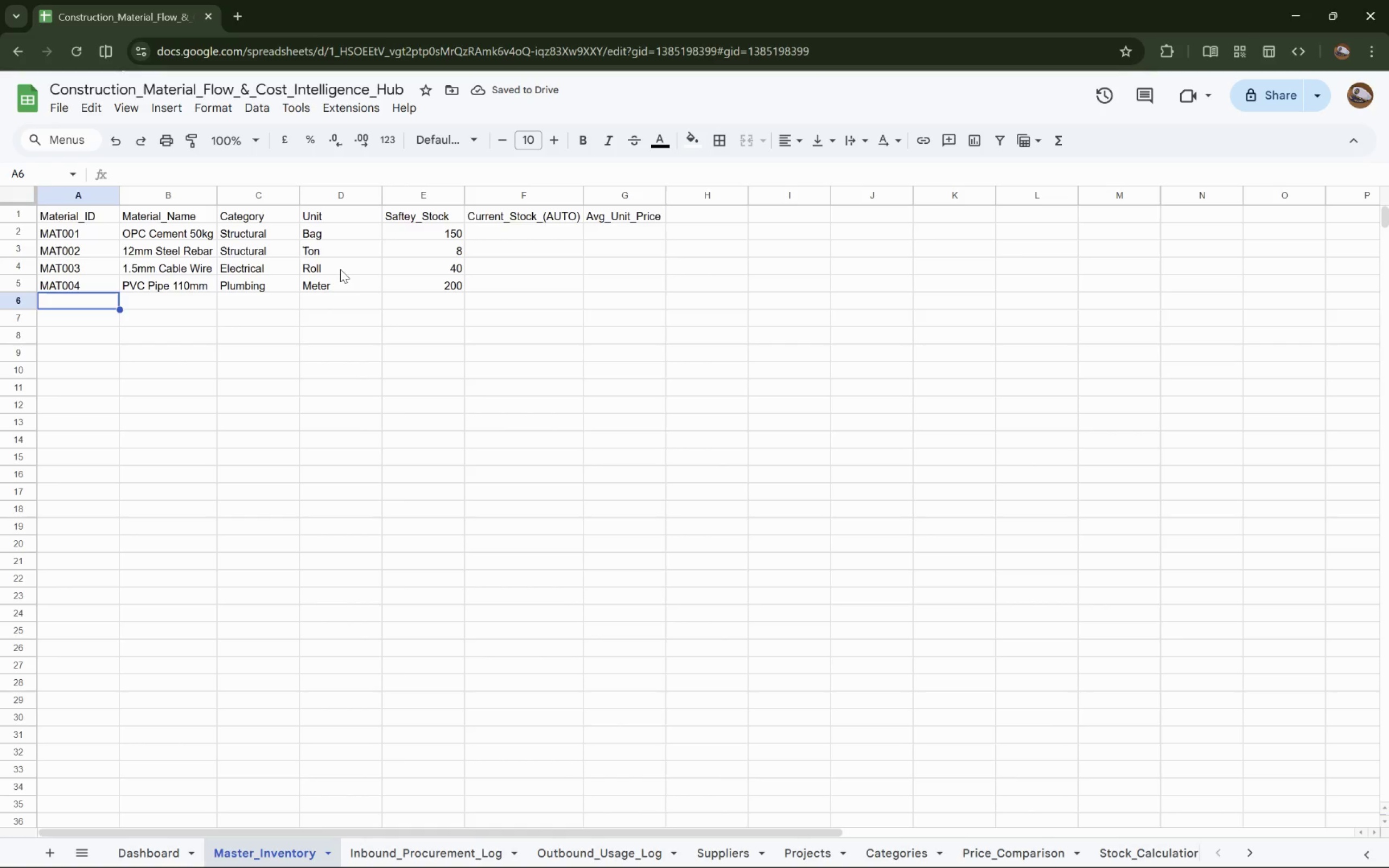 
type(MAT;)
key(Backspace)
type(005)
key(Tab)
type(20mm)
key(Tab)
type(Coarse Aggregate)
key(Tab)
type(Structural)
key(Tab)
 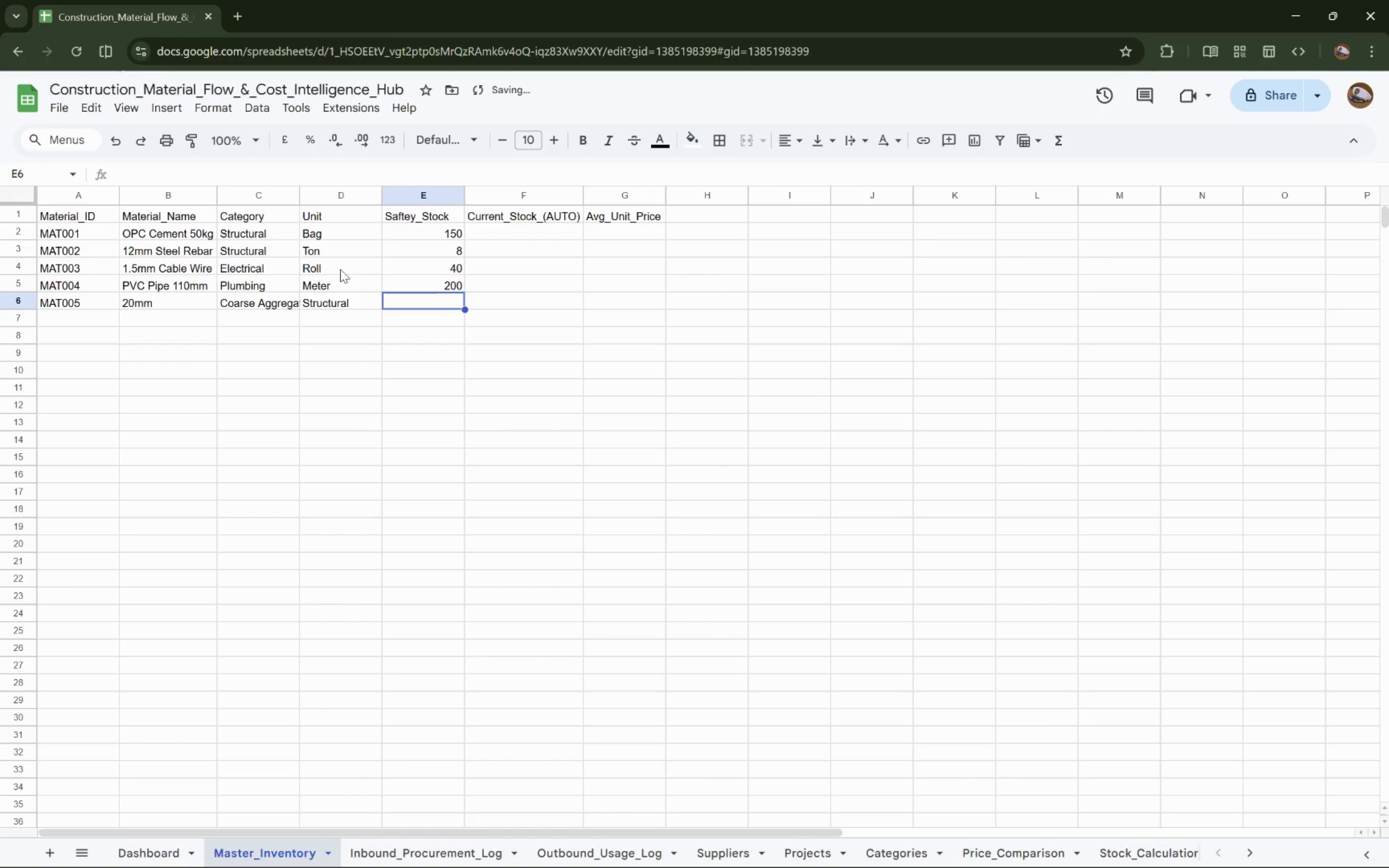 
wait(6.7)
 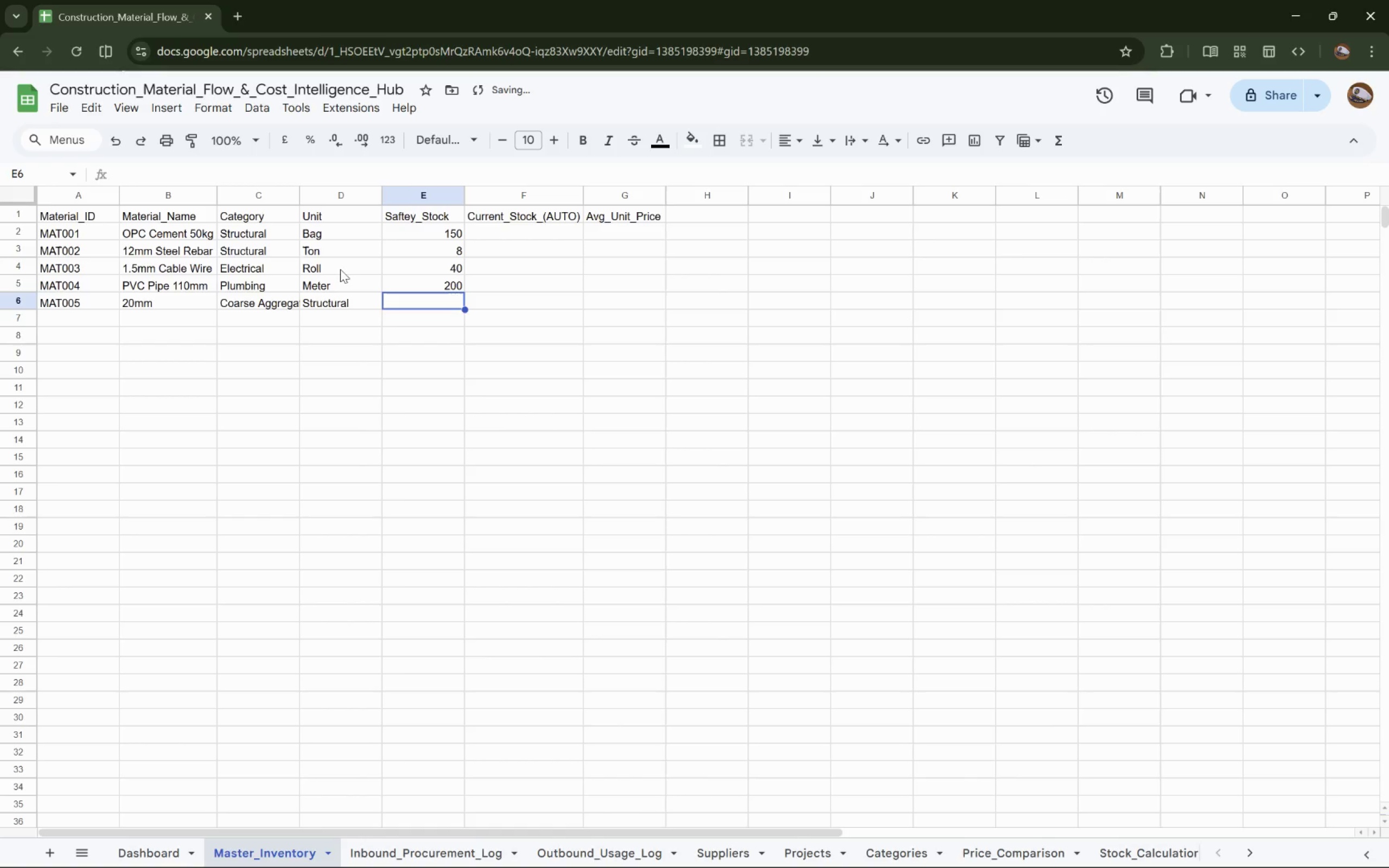 
left_click([259, 303])
 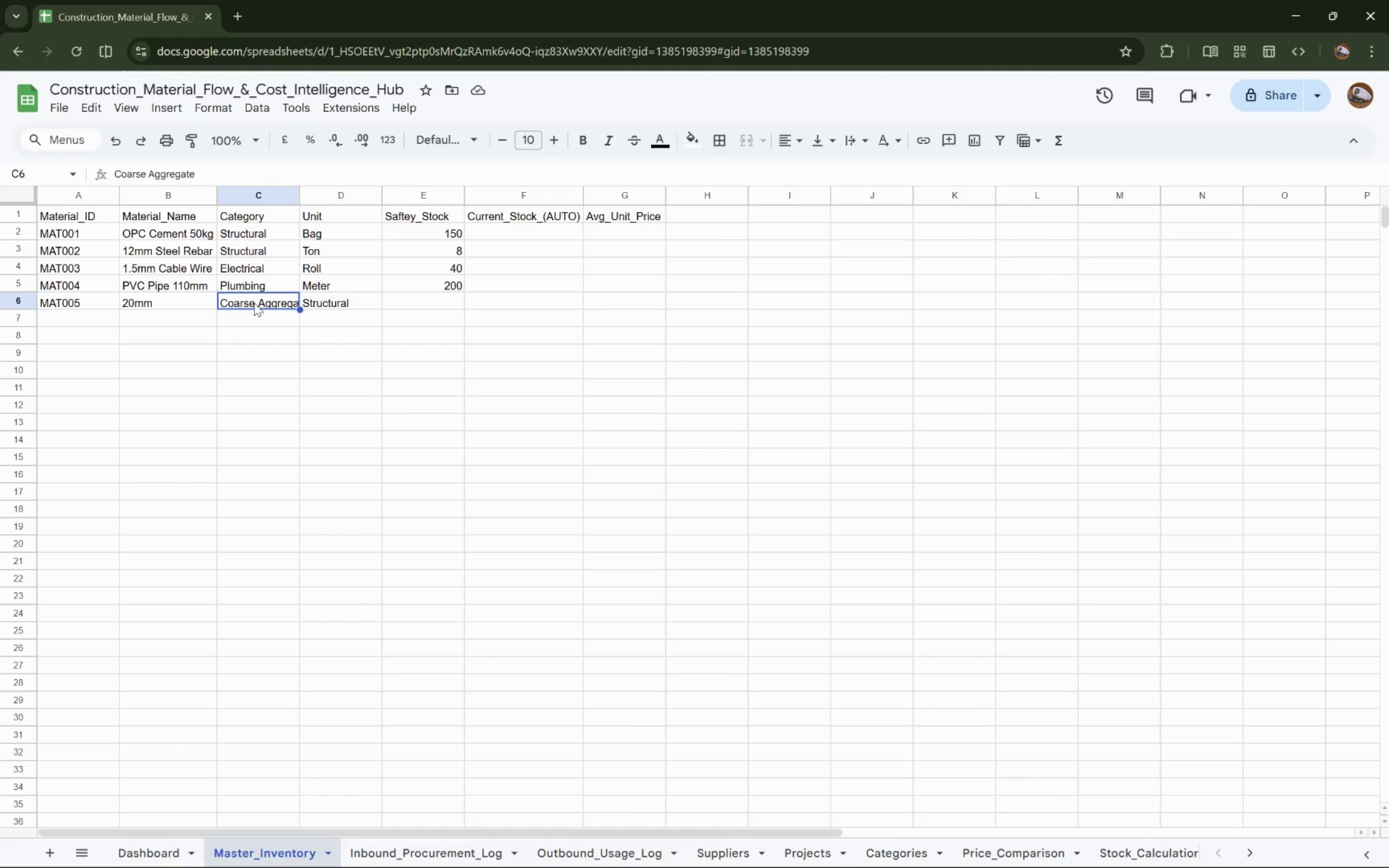 
left_click_drag(start_coordinate=[253, 303], to_coordinate=[240, 303])
 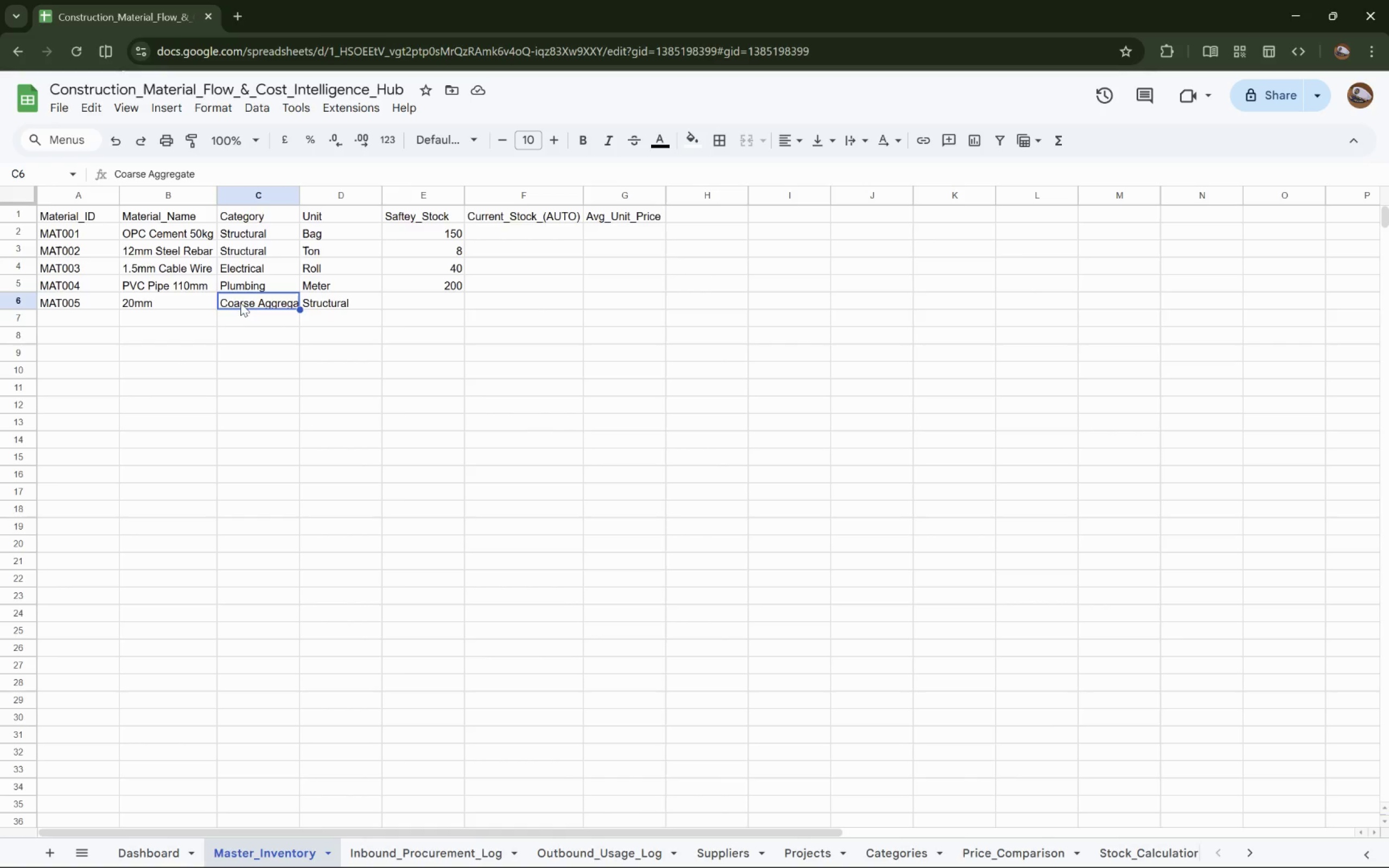 
double_click([240, 303])
 